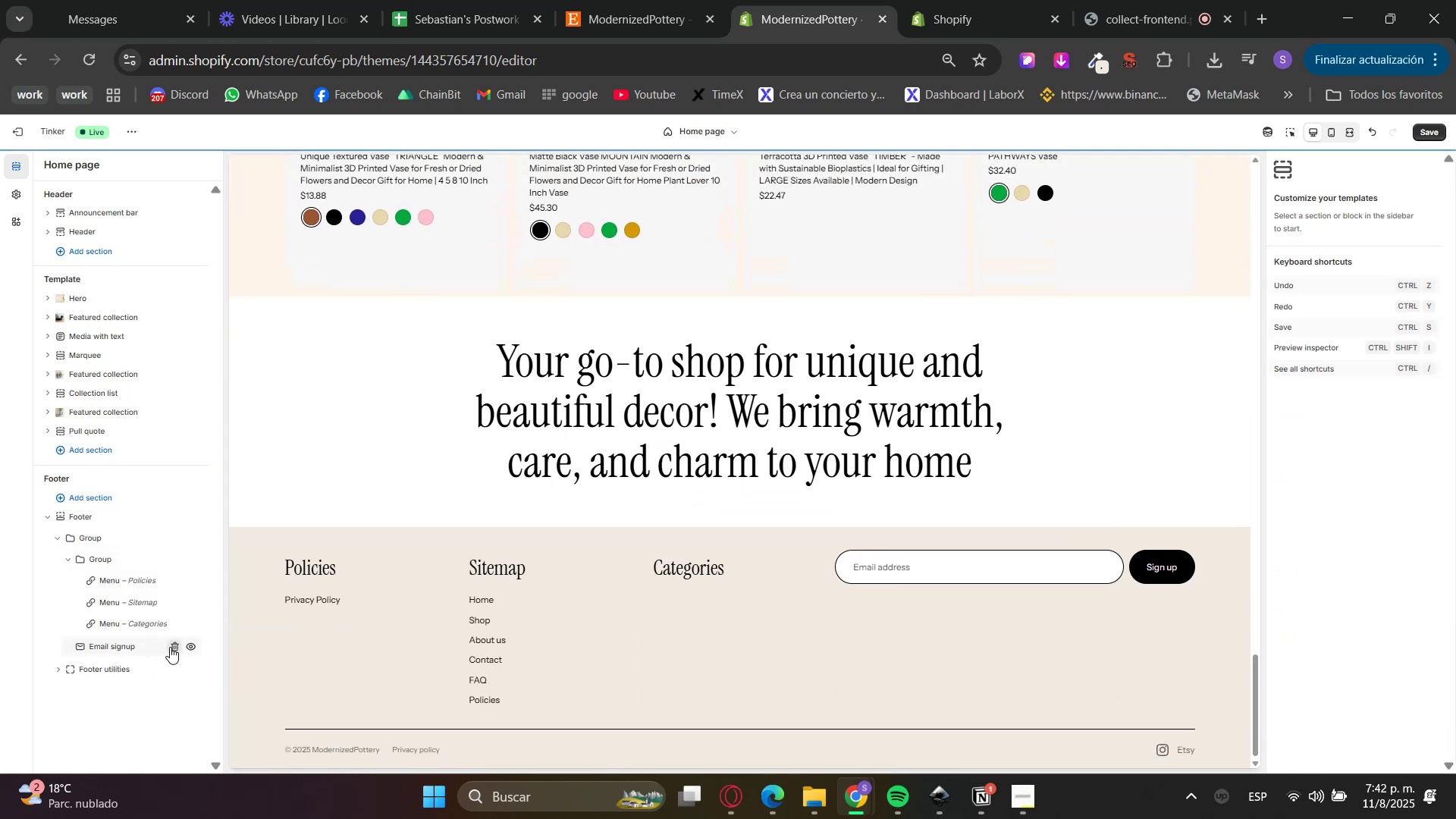 
left_click([133, 647])
 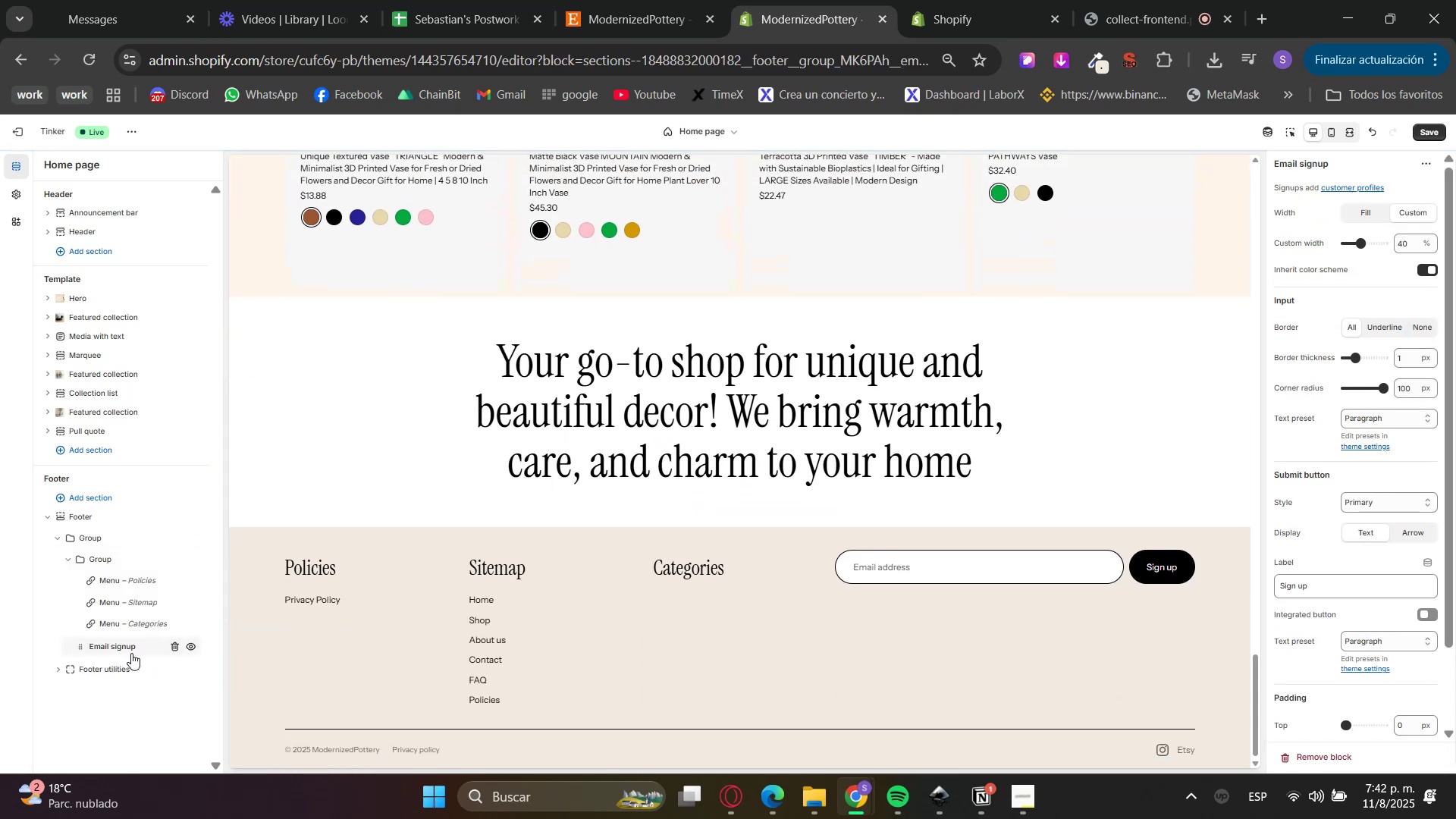 
left_click([128, 657])
 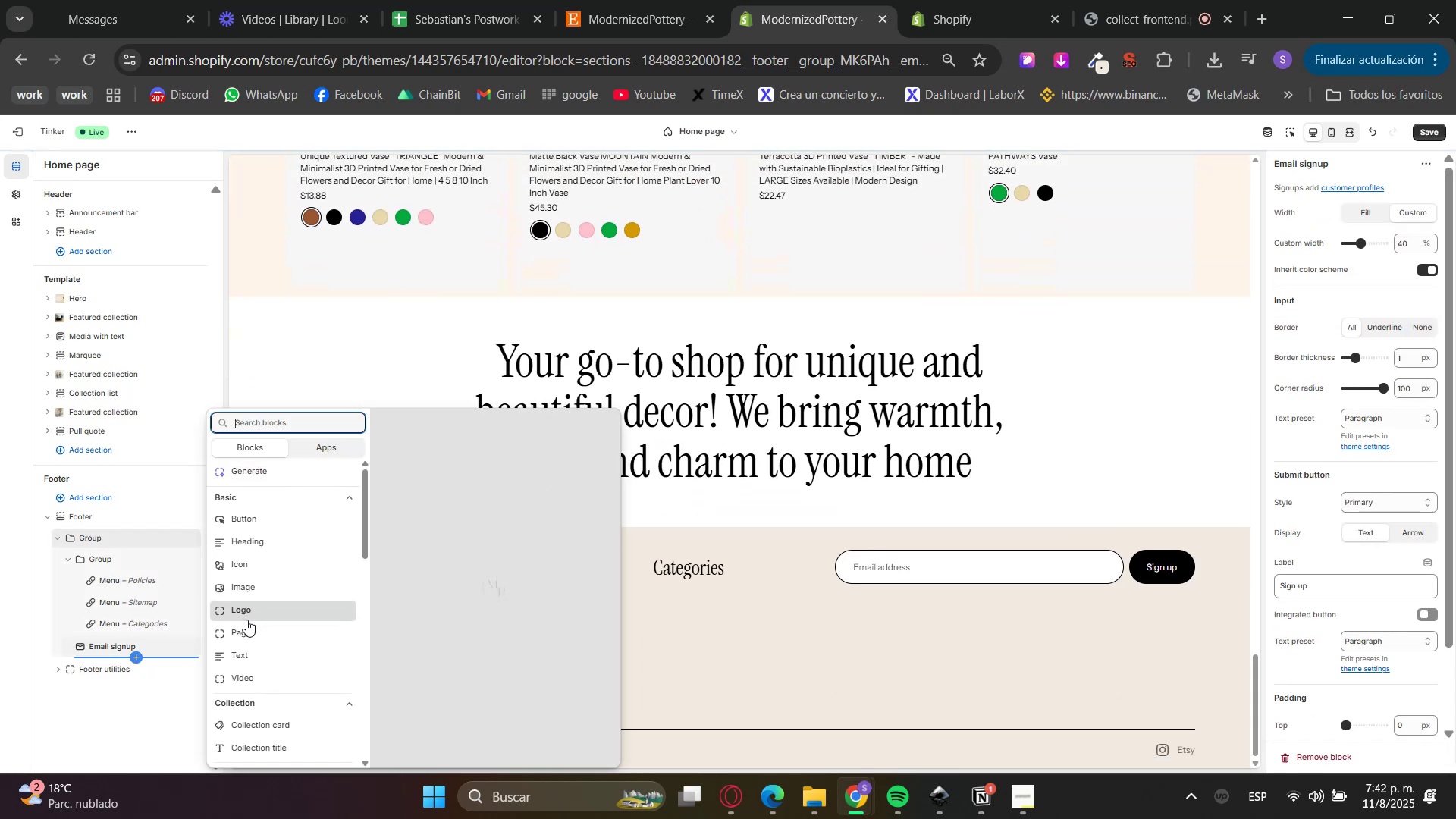 
scroll: coordinate [290, 657], scroll_direction: down, amount: 3.0
 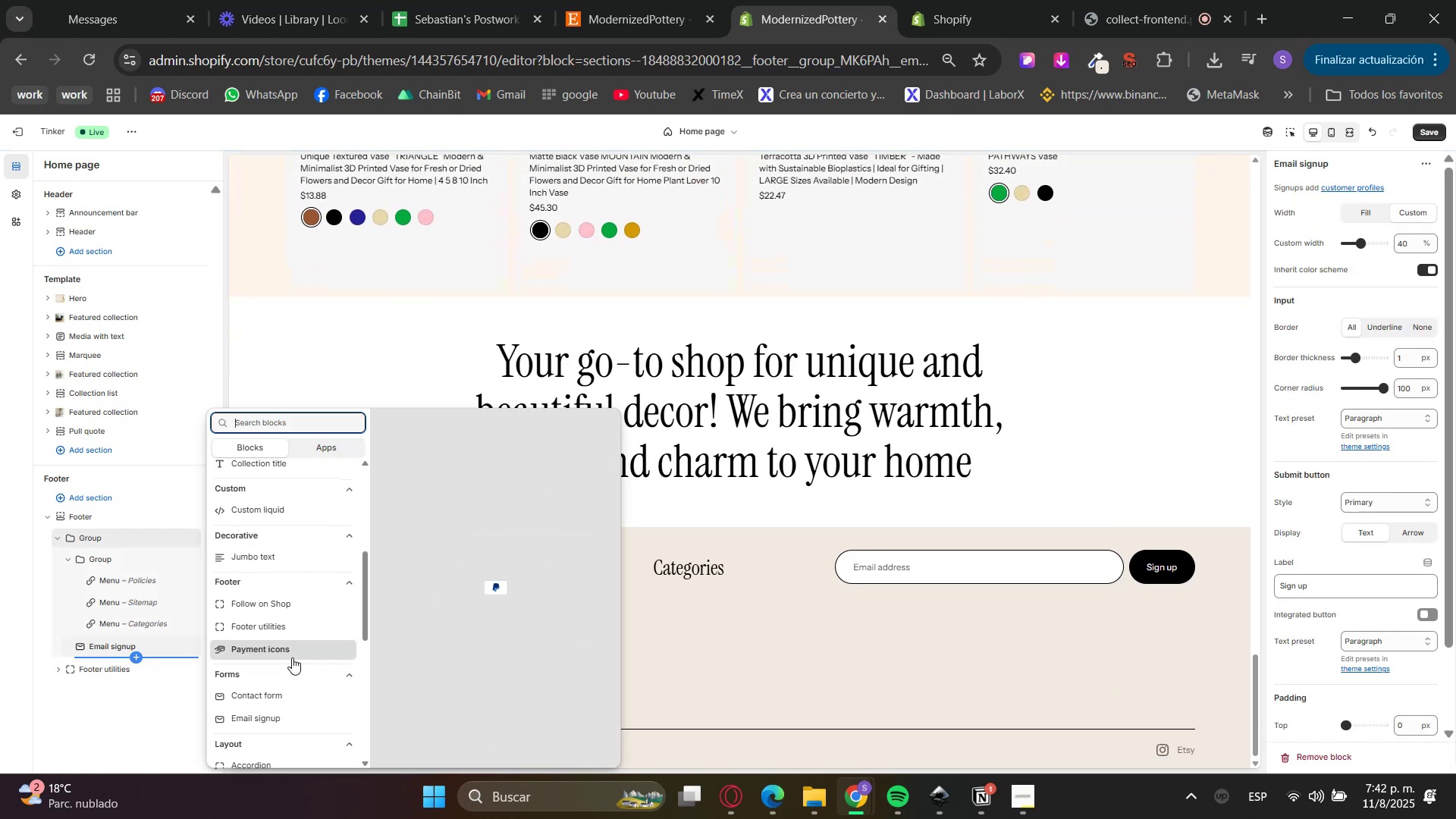 
type(ge)
key(Backspace)
type(r)
 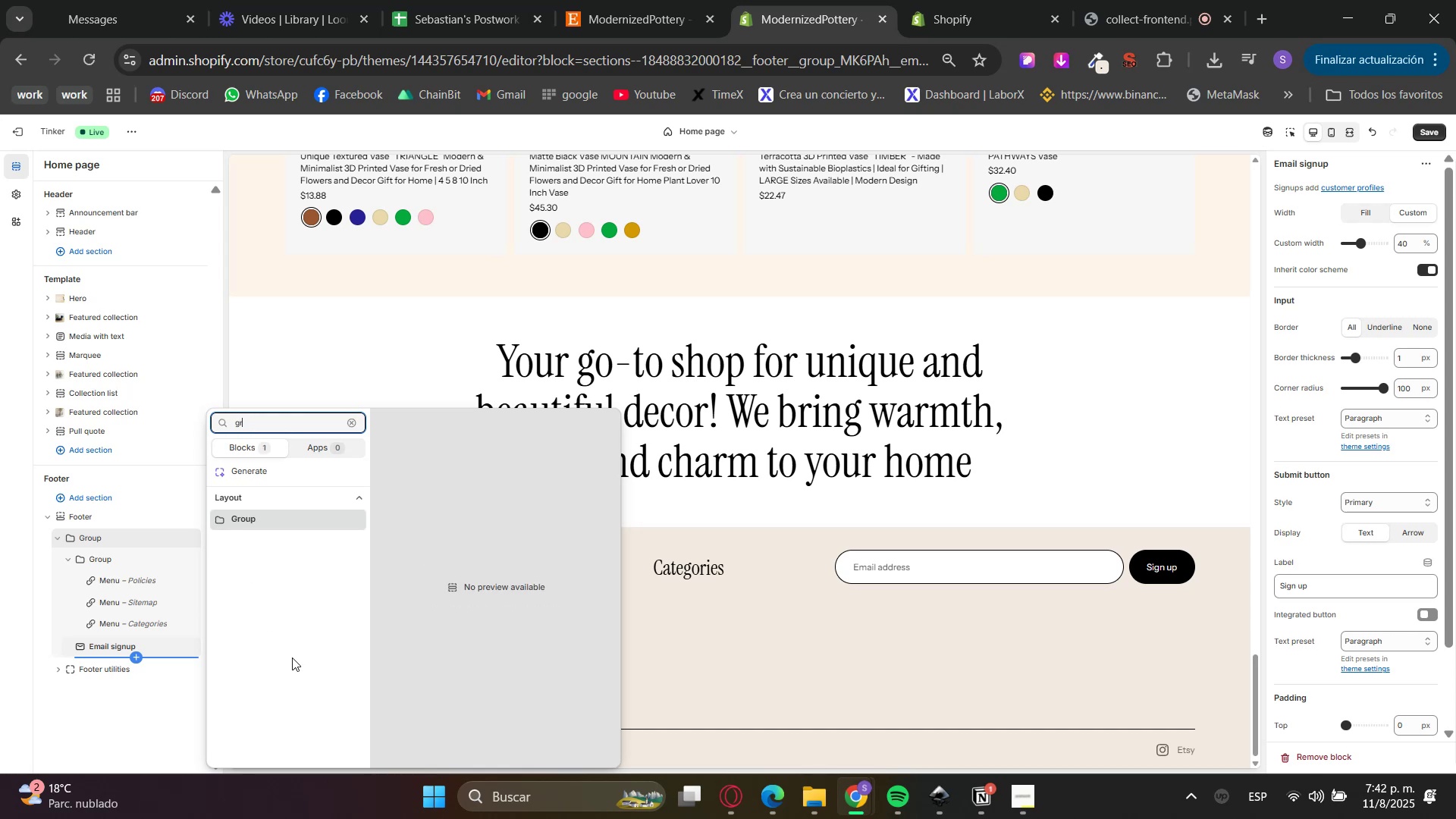 
key(Enter)
 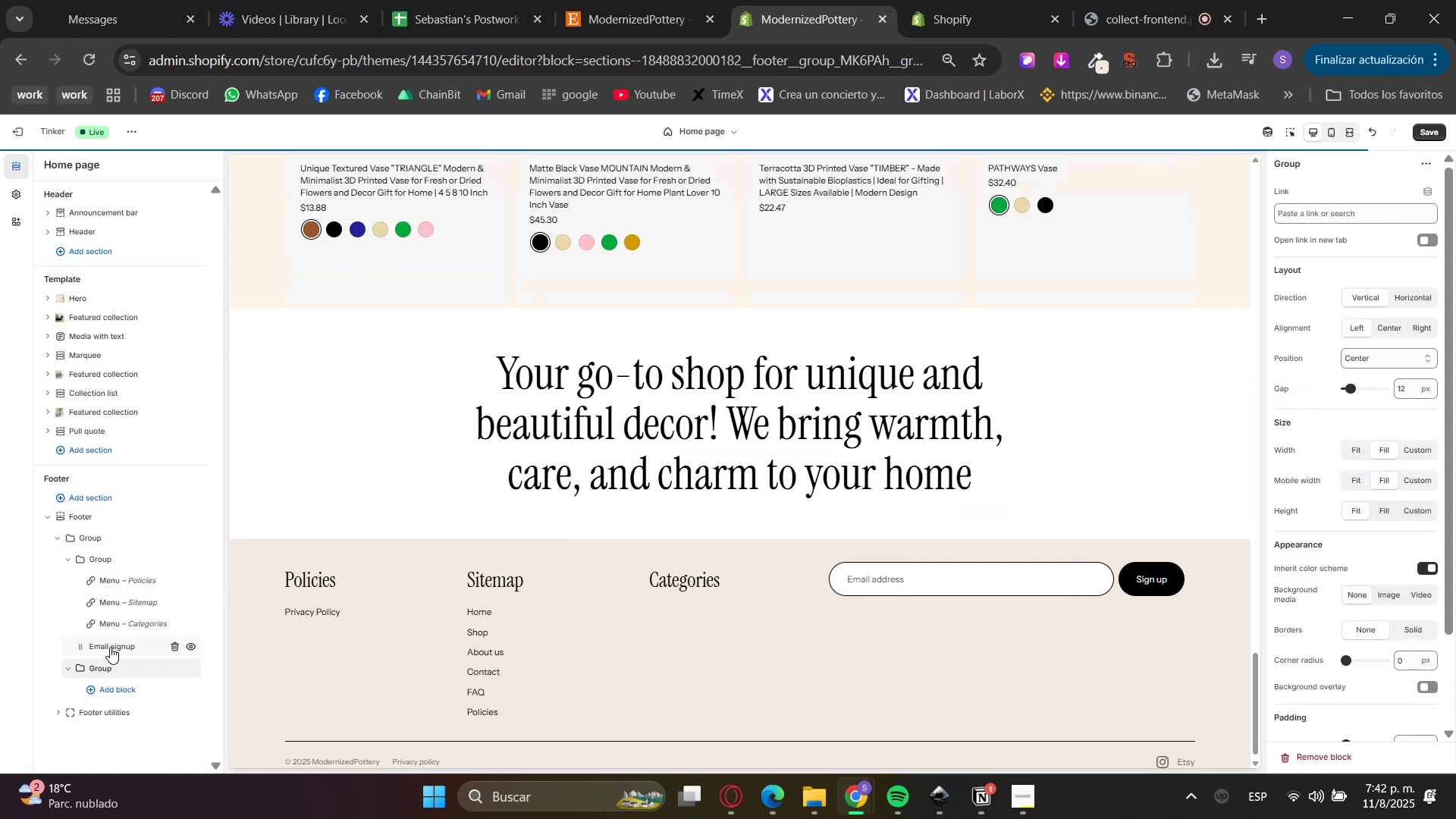 
left_click([107, 648])
 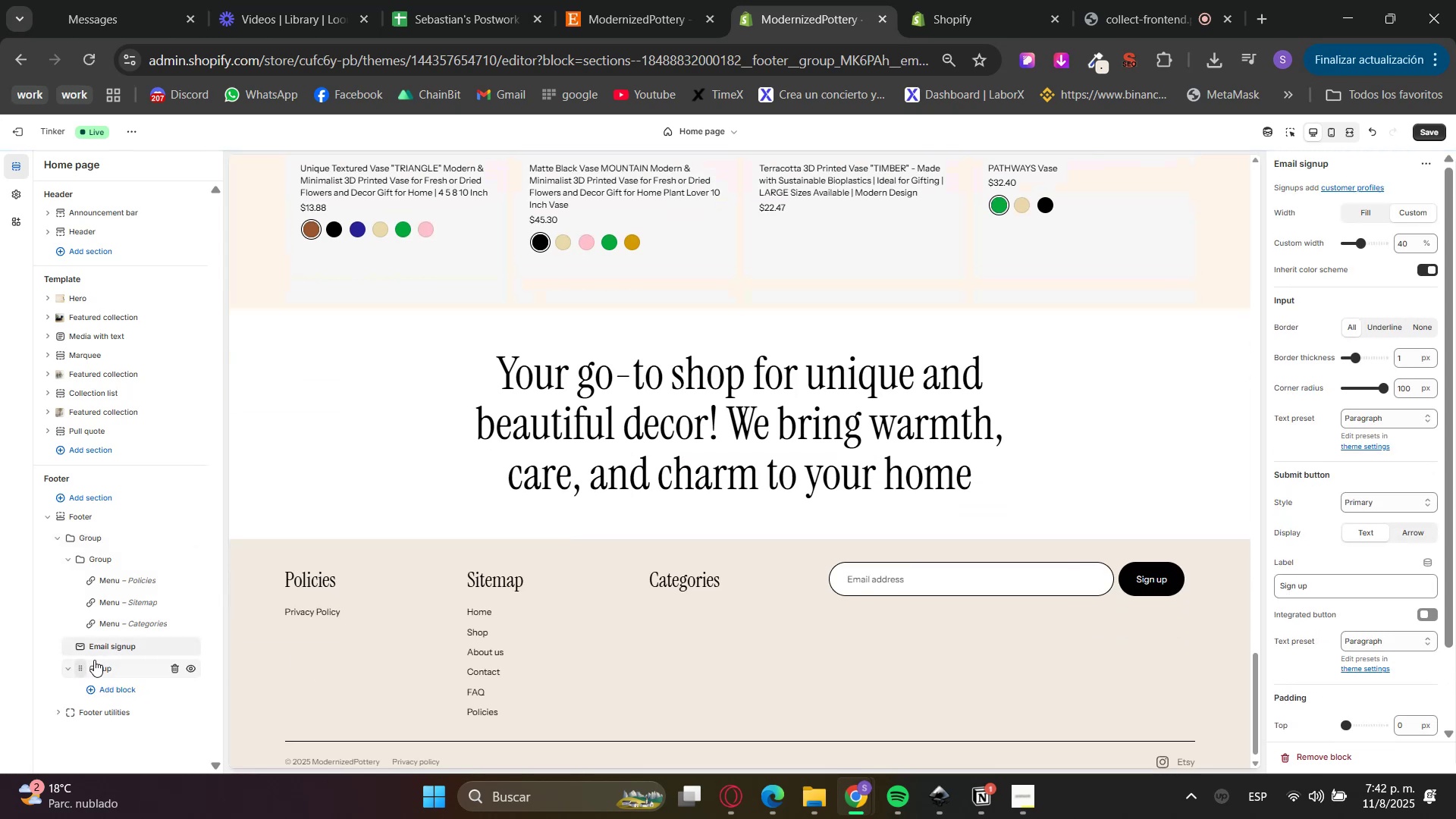 
left_click_drag(start_coordinate=[104, 651], to_coordinate=[117, 693])
 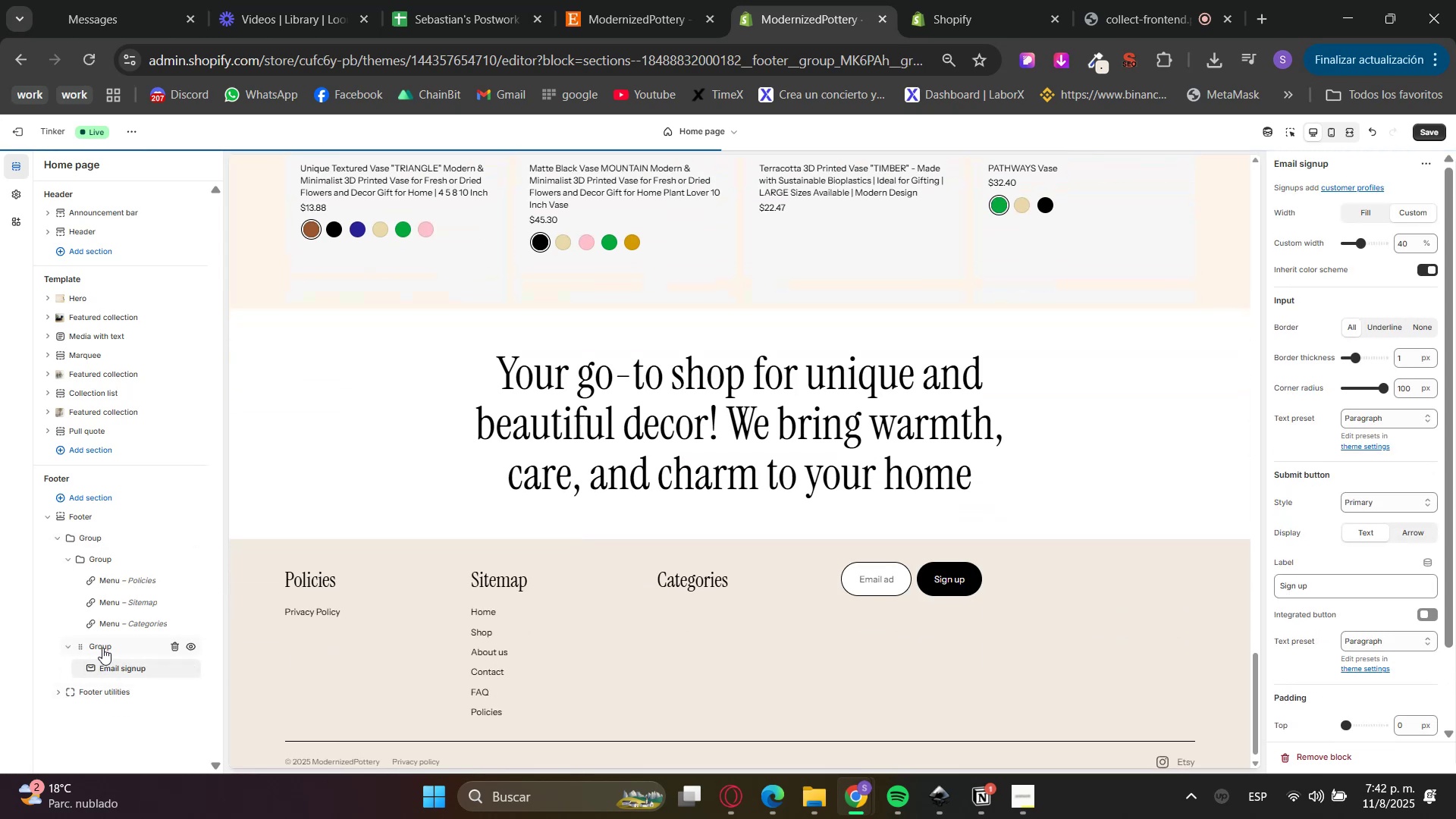 
left_click([102, 647])
 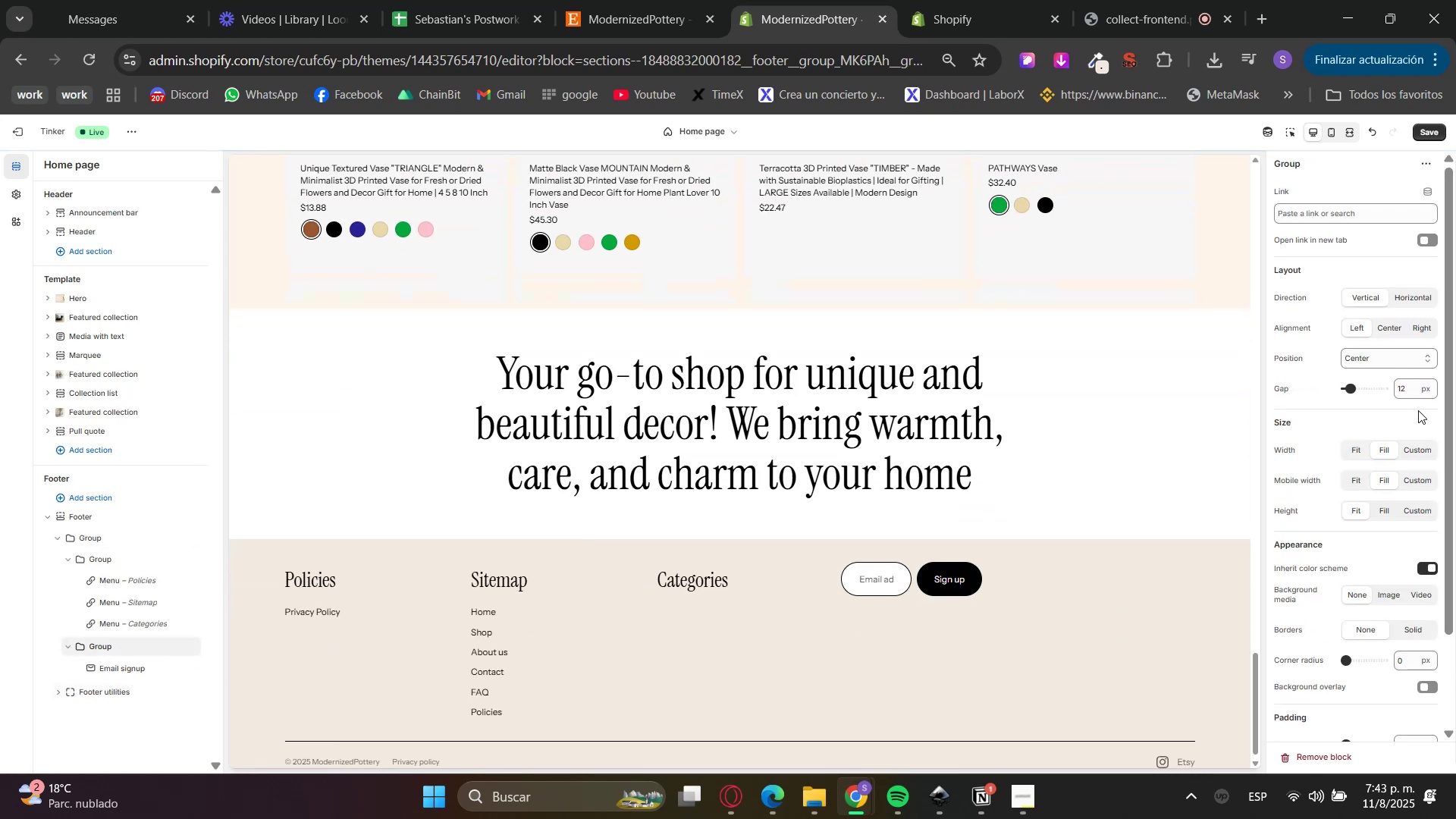 
left_click([1427, 451])
 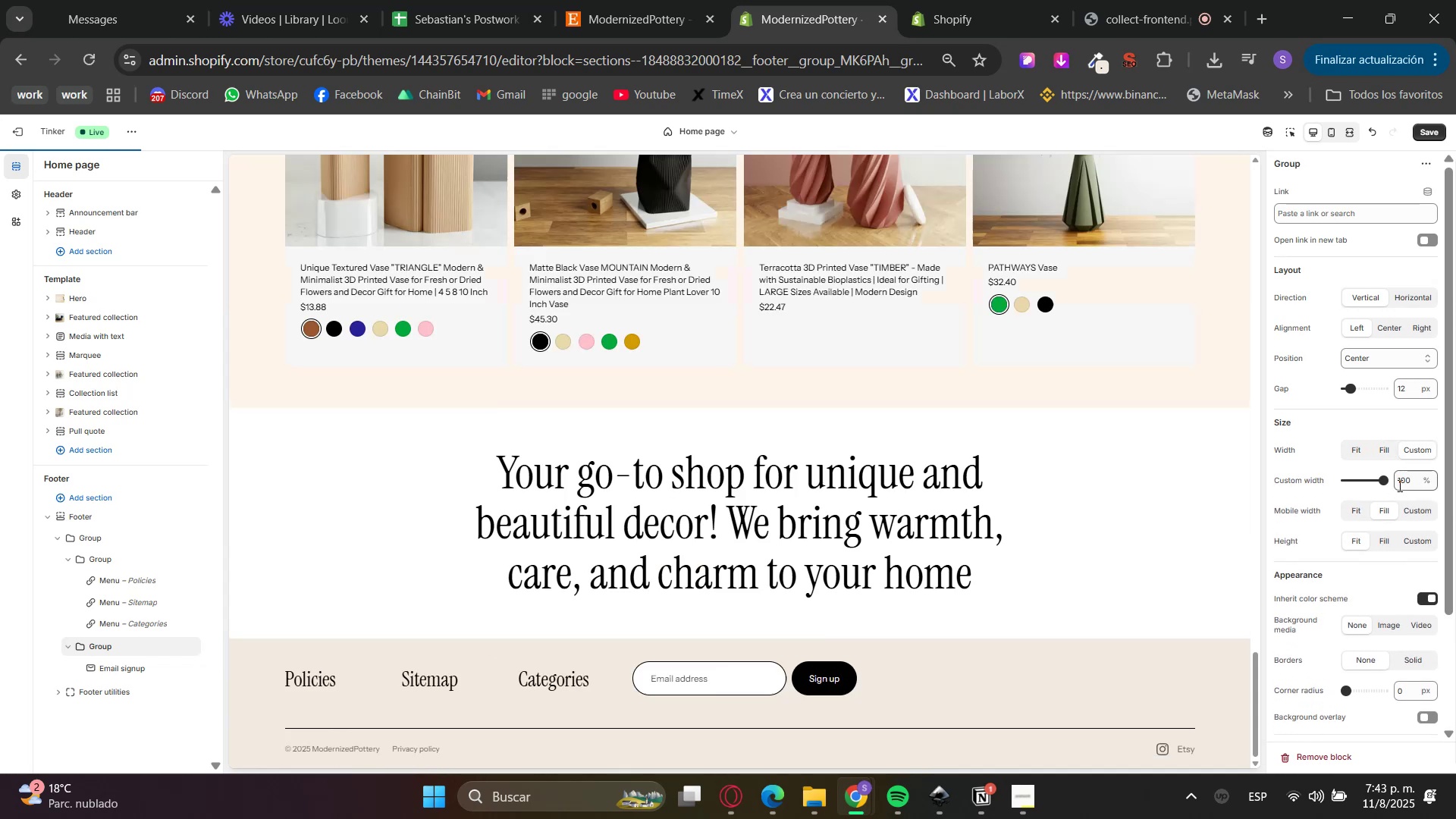 
double_click([1402, 488])
 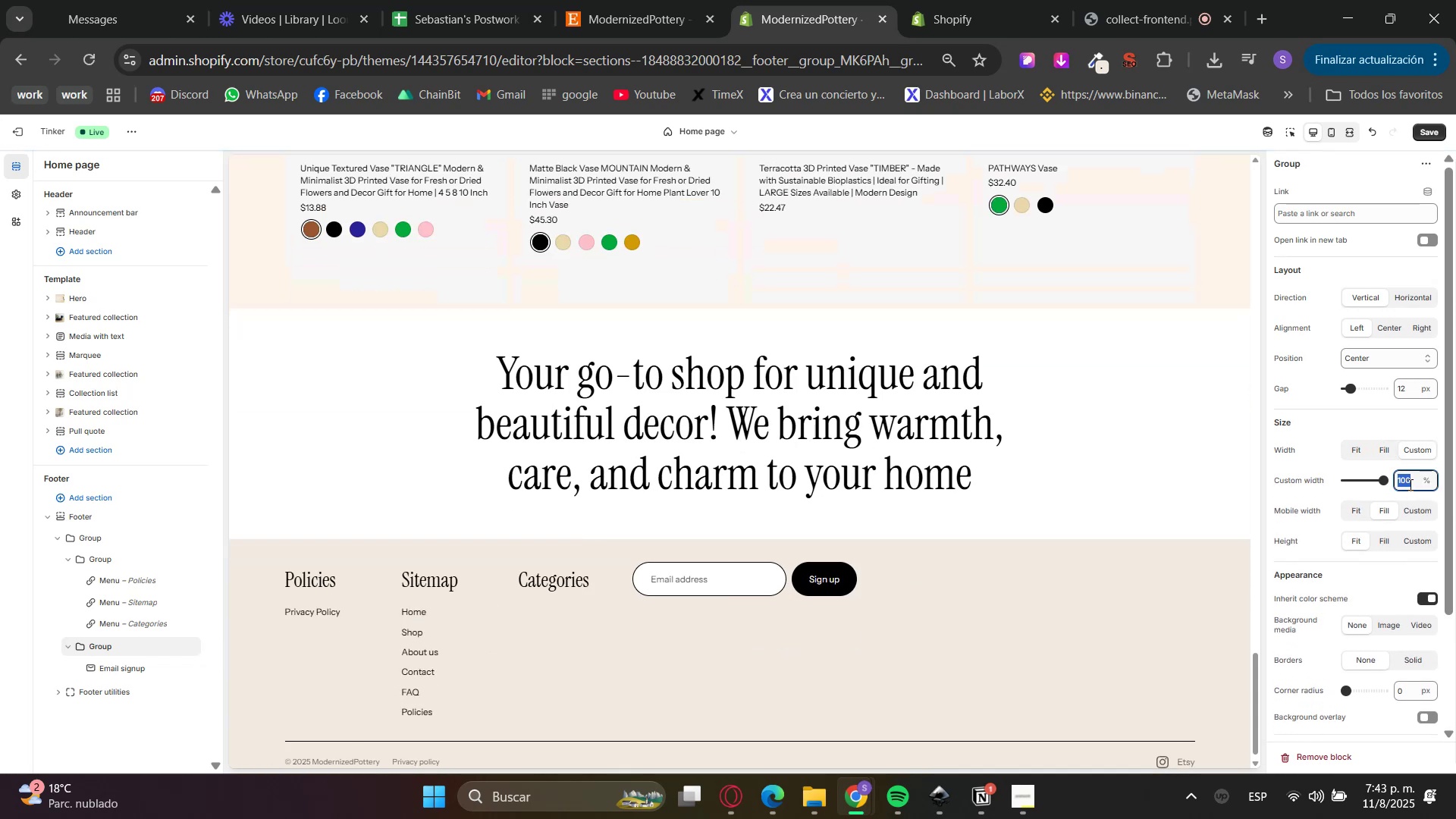 
key(Numpad4)
 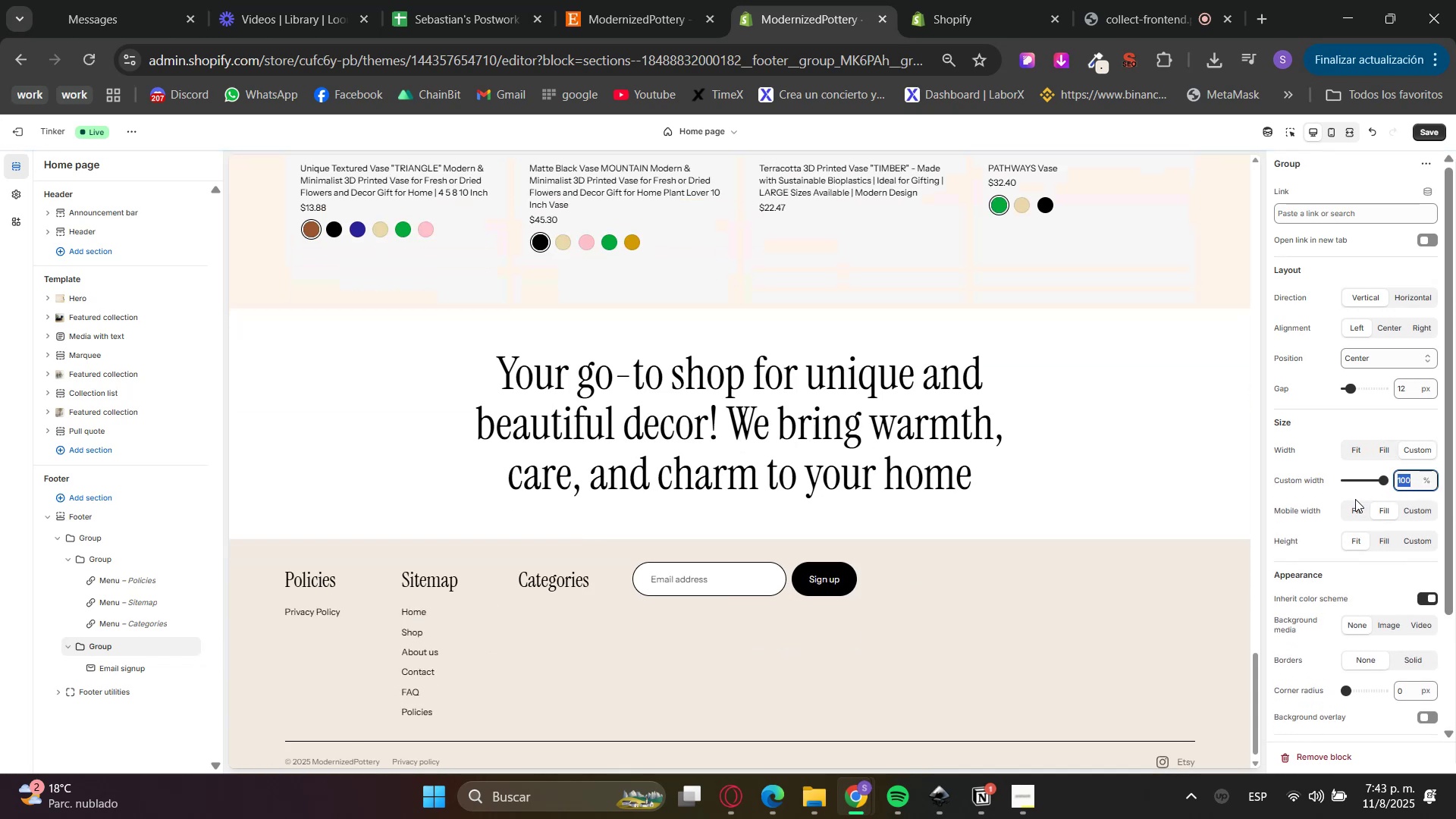 
key(Numpad0)
 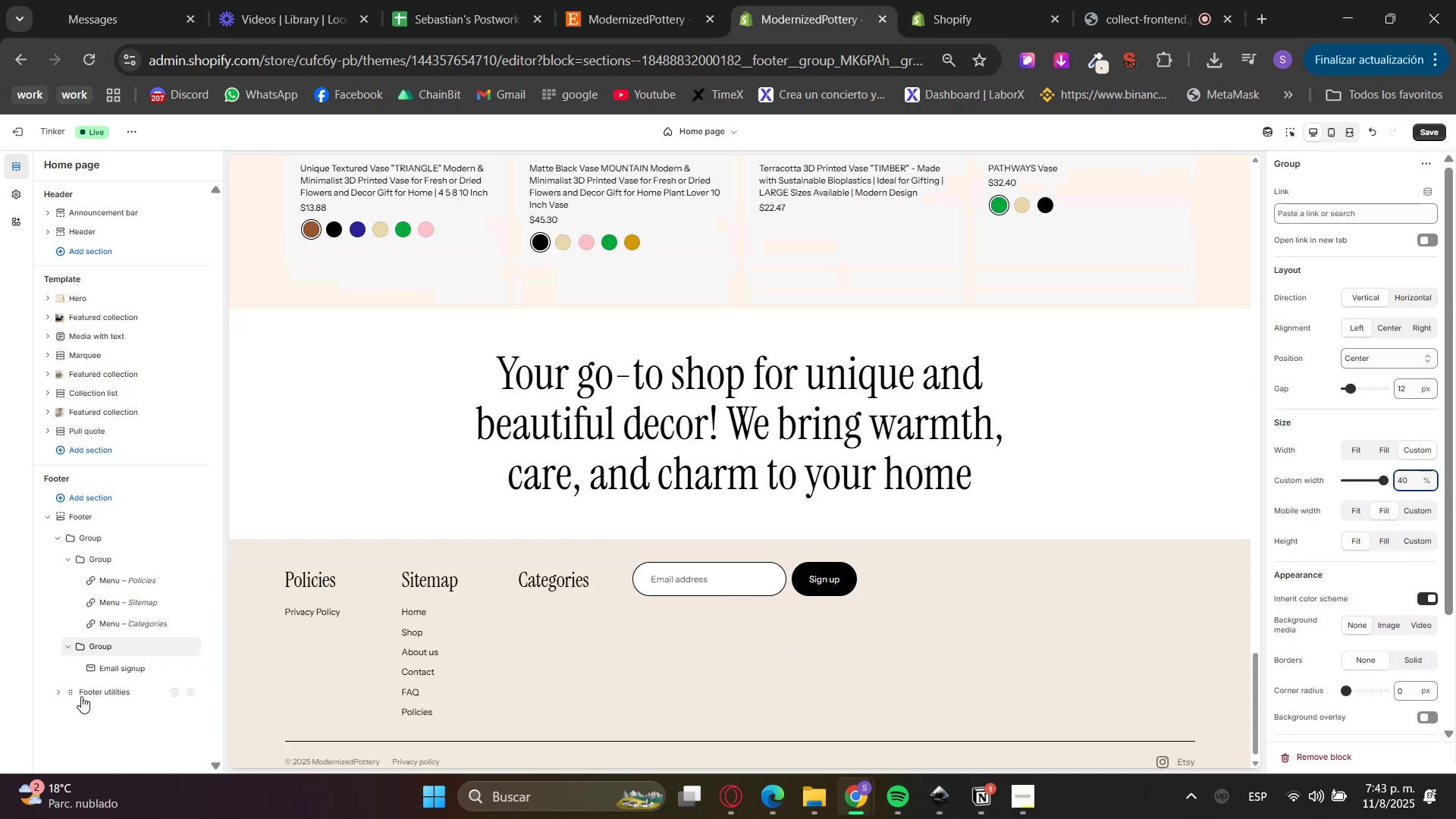 
left_click([124, 668])
 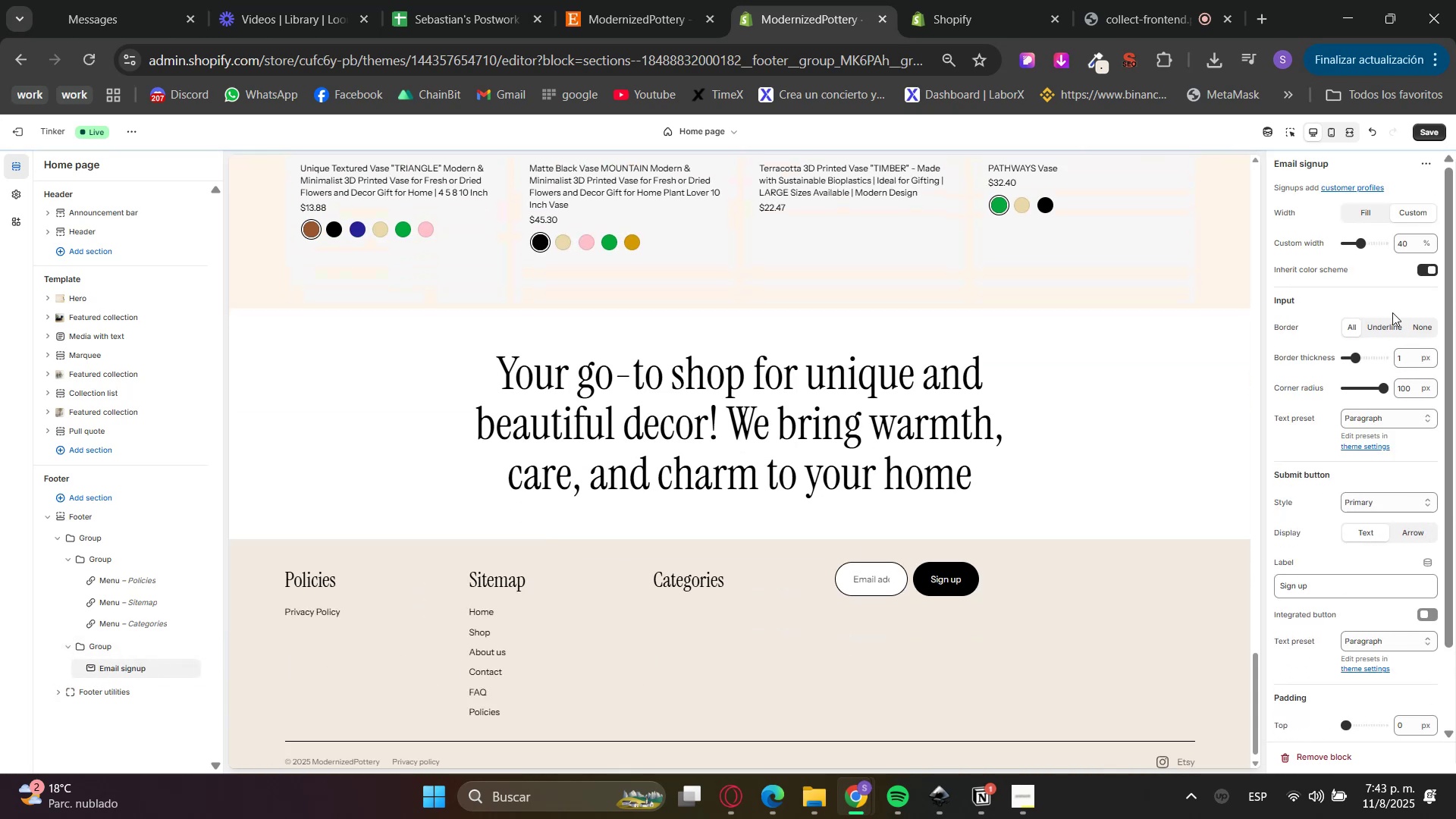 
left_click([1362, 209])
 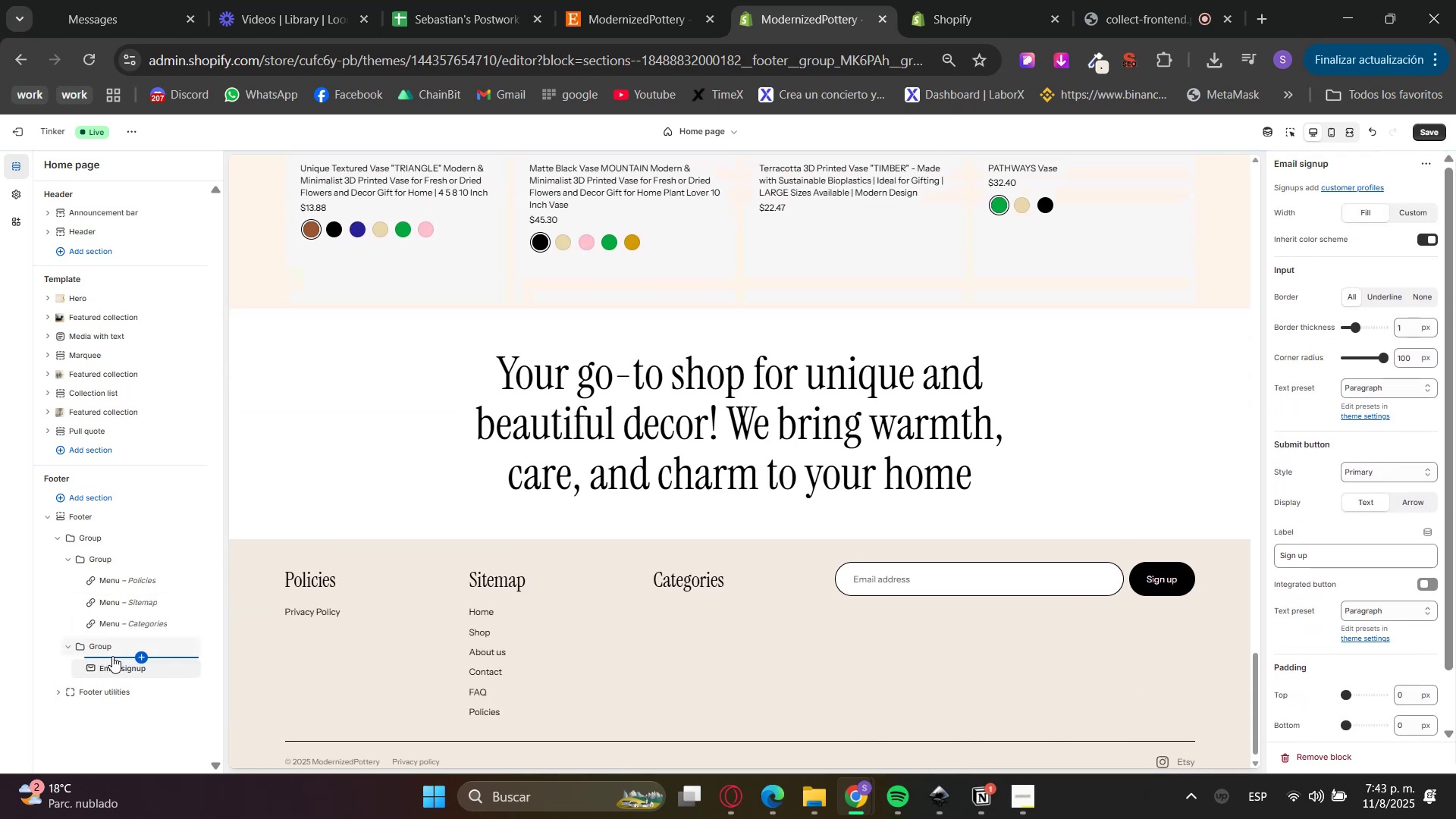 
left_click([100, 647])
 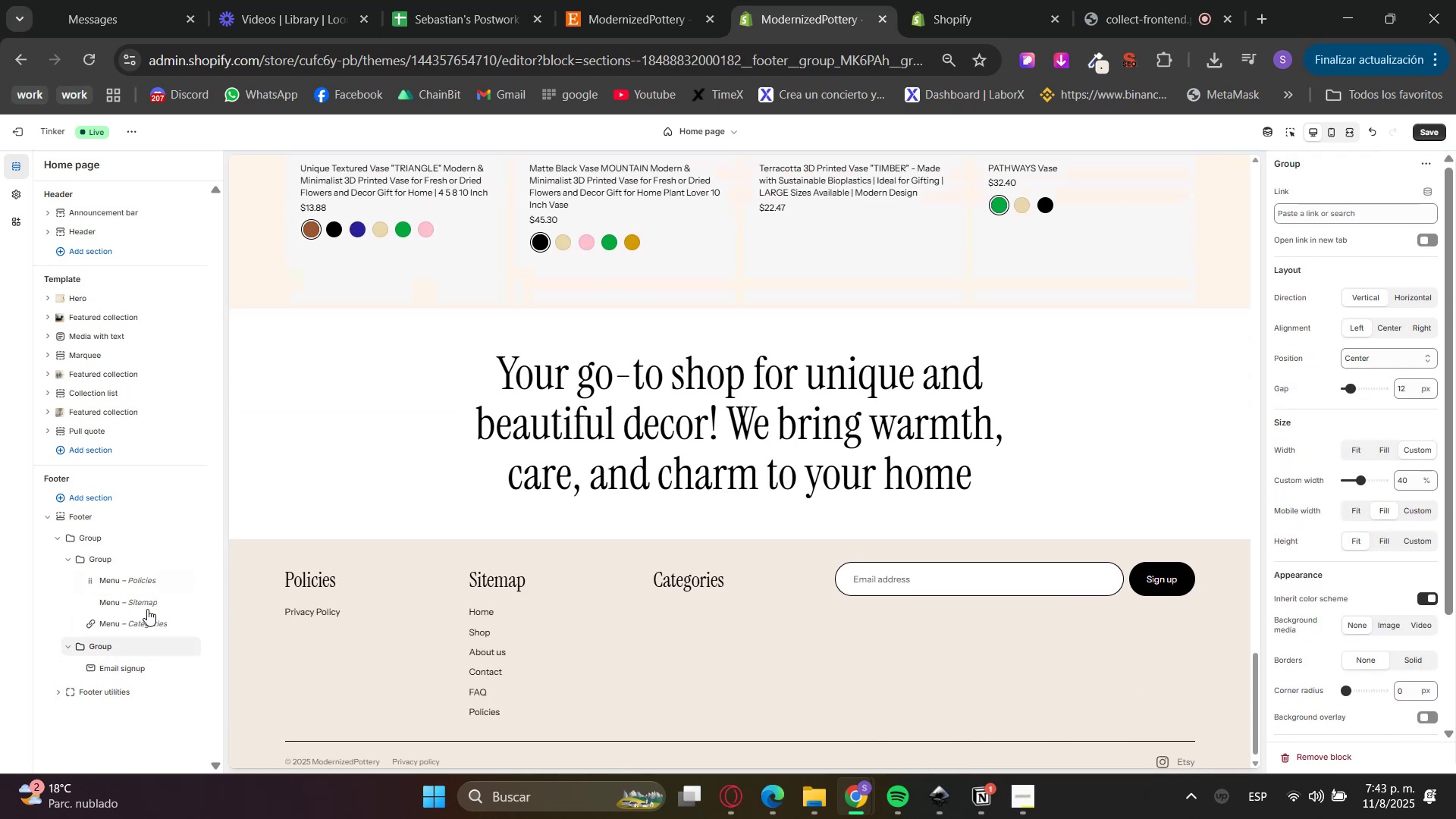 
left_click([129, 657])
 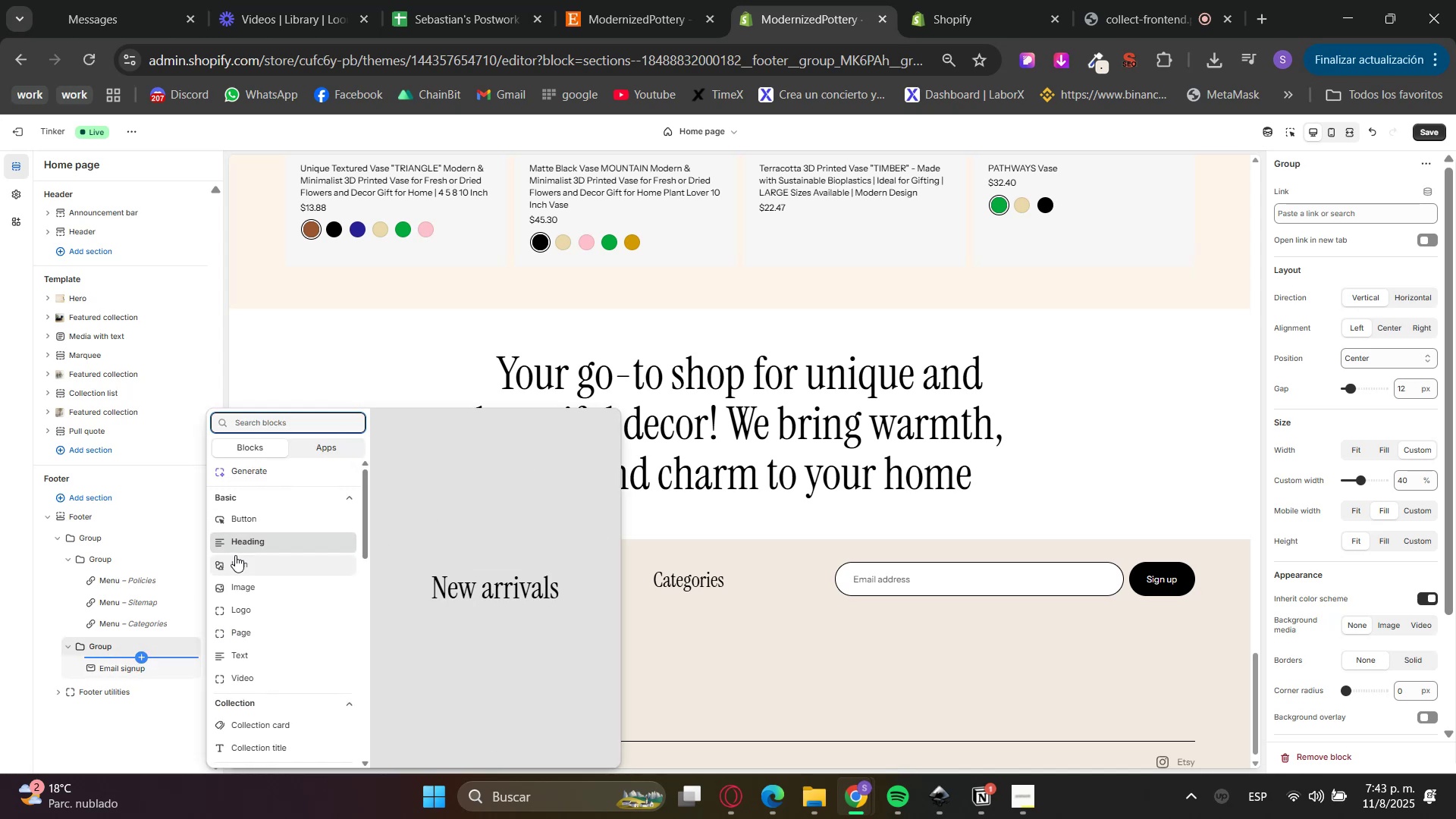 
left_click([239, 546])
 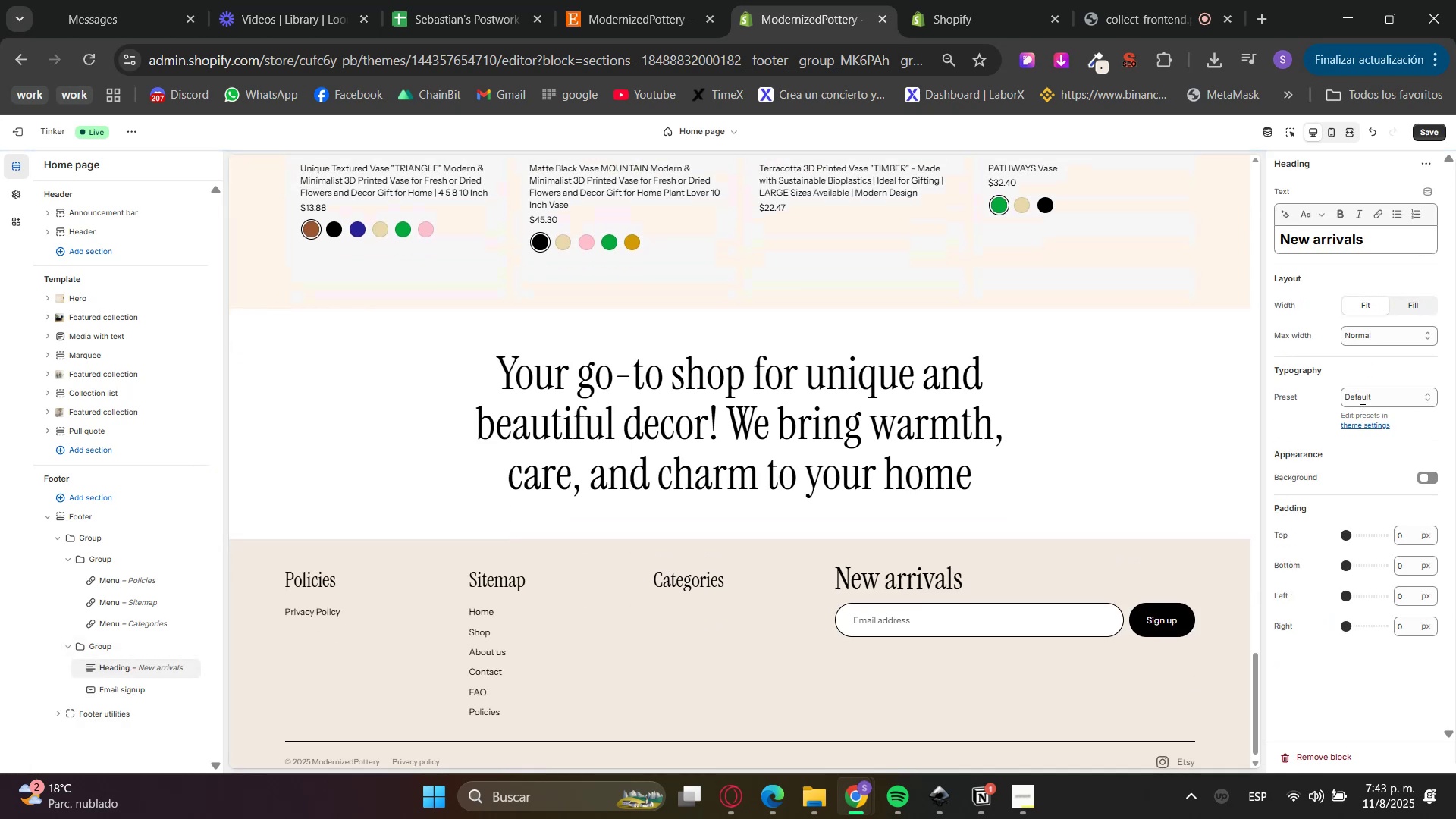 
left_click([1387, 394])
 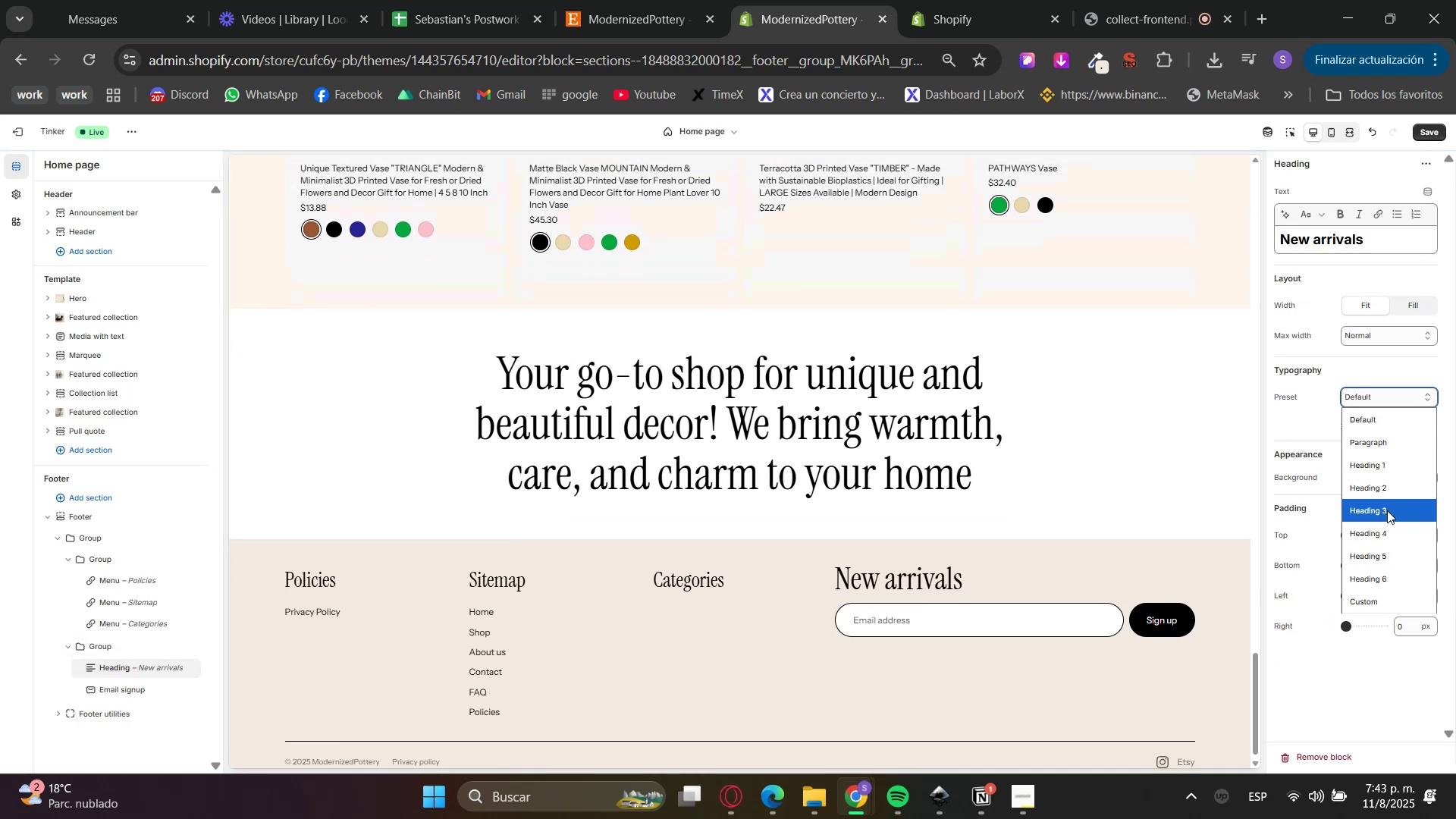 
left_click([1387, 536])
 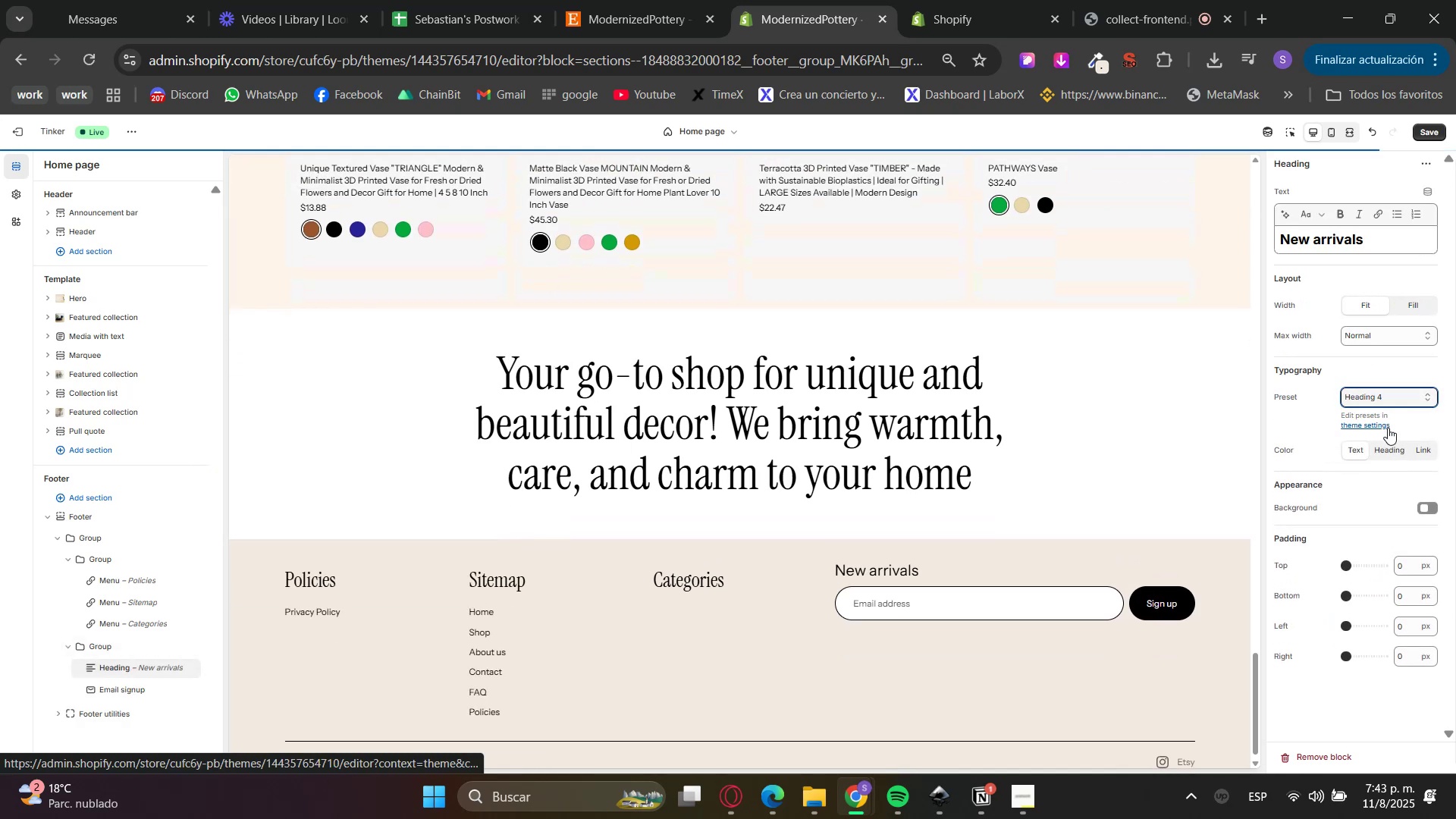 
left_click([1388, 394])
 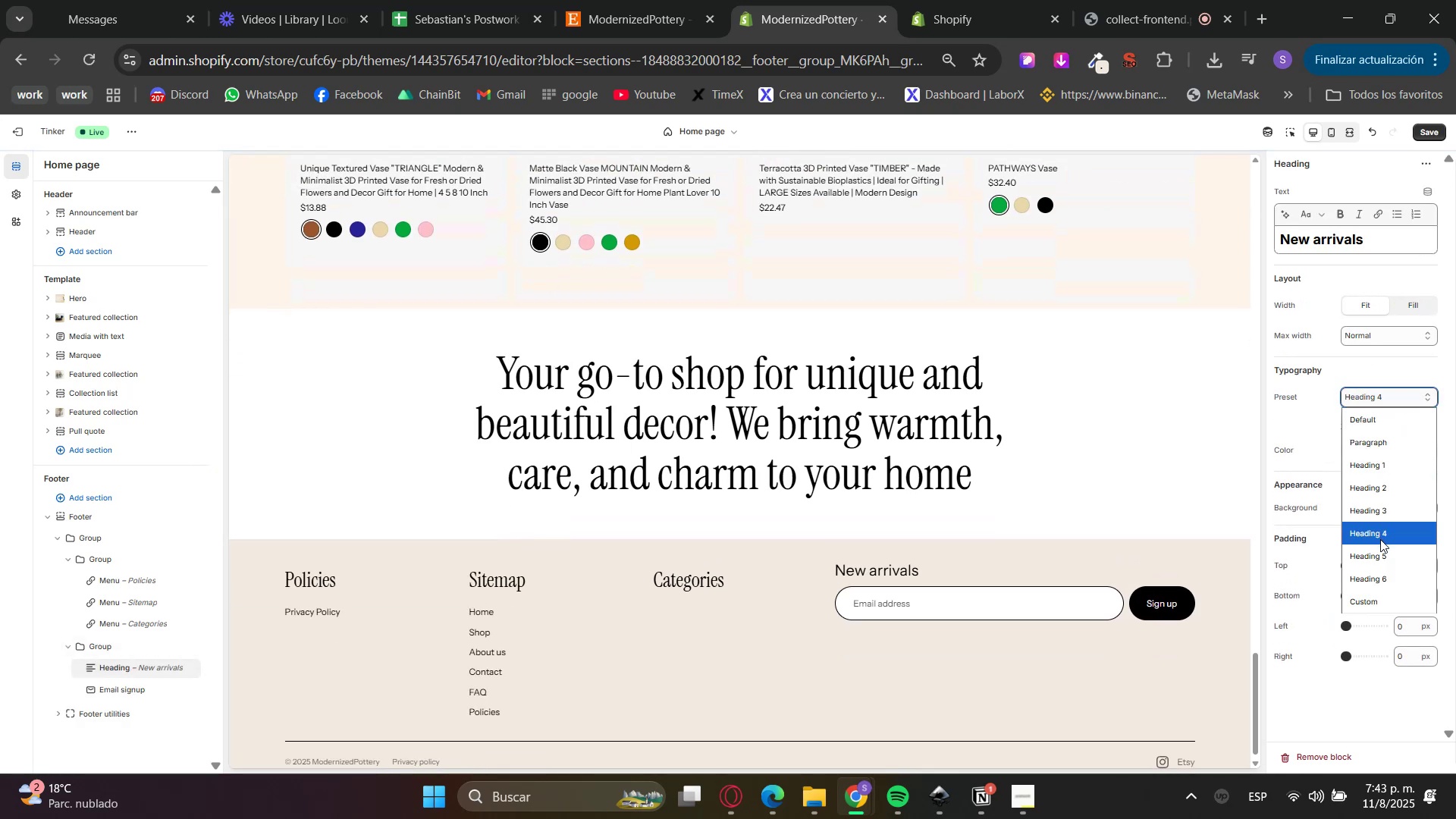 
left_click([1375, 553])
 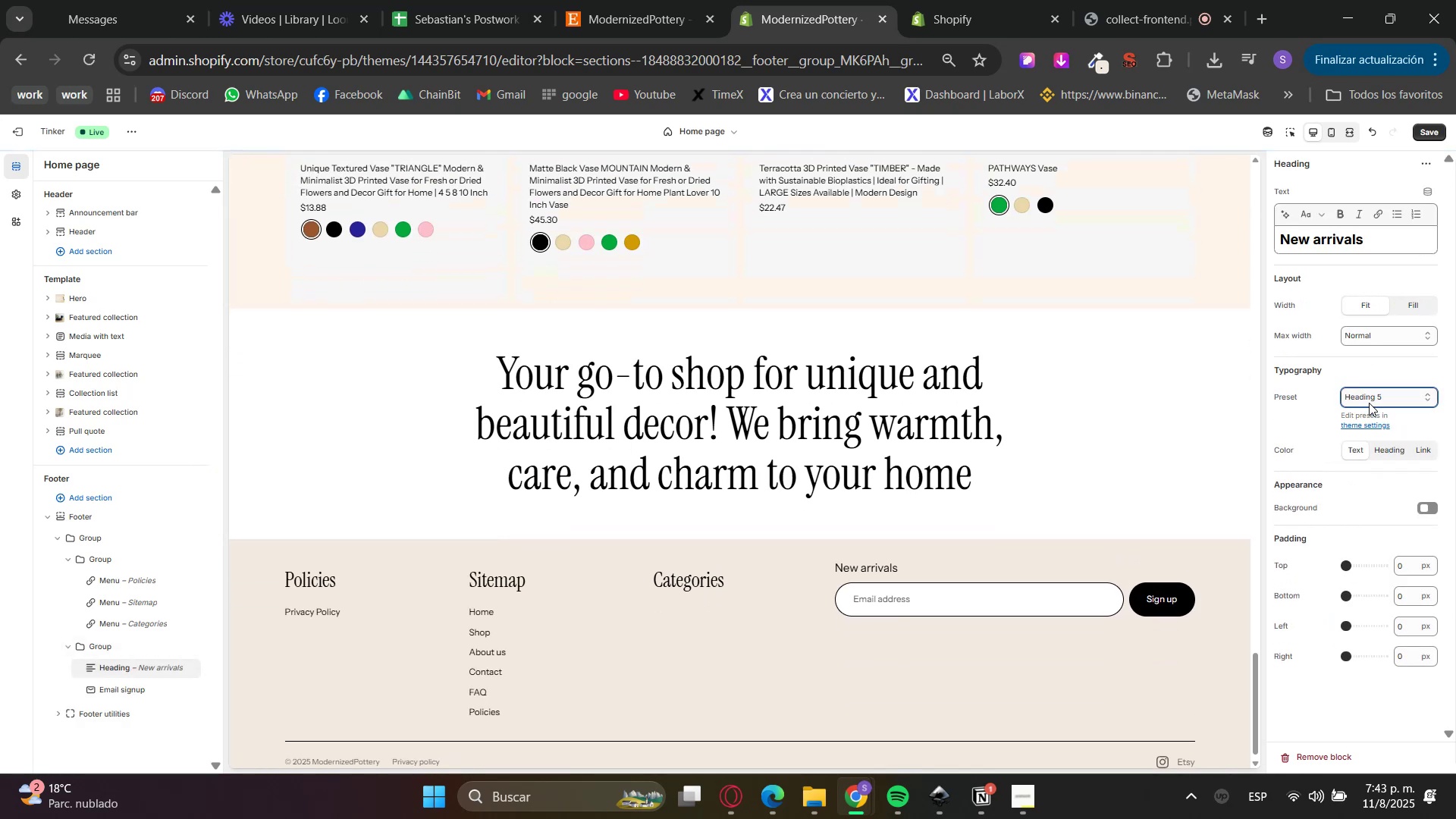 
double_click([1347, 231])
 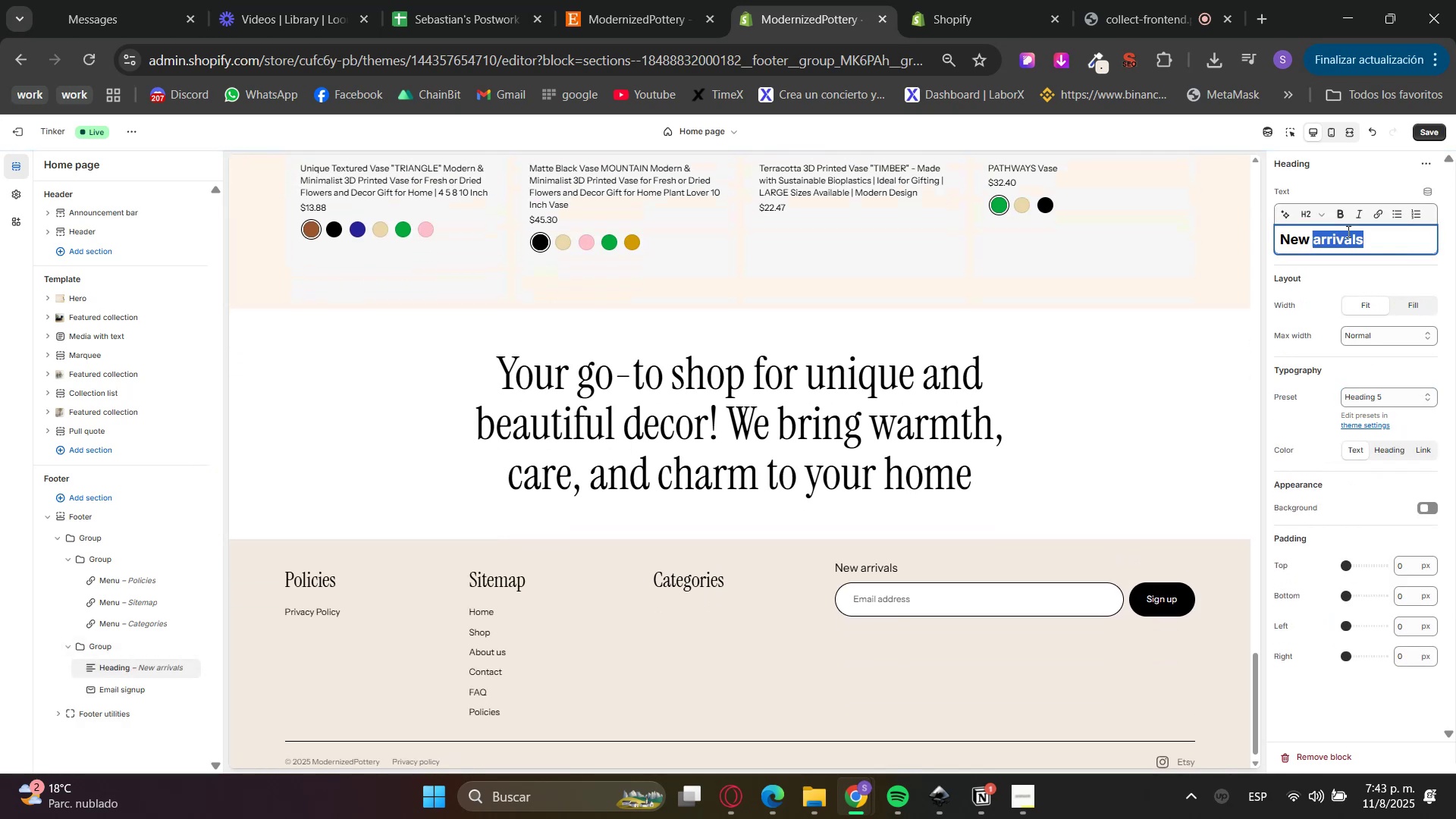 
triple_click([1347, 231])
 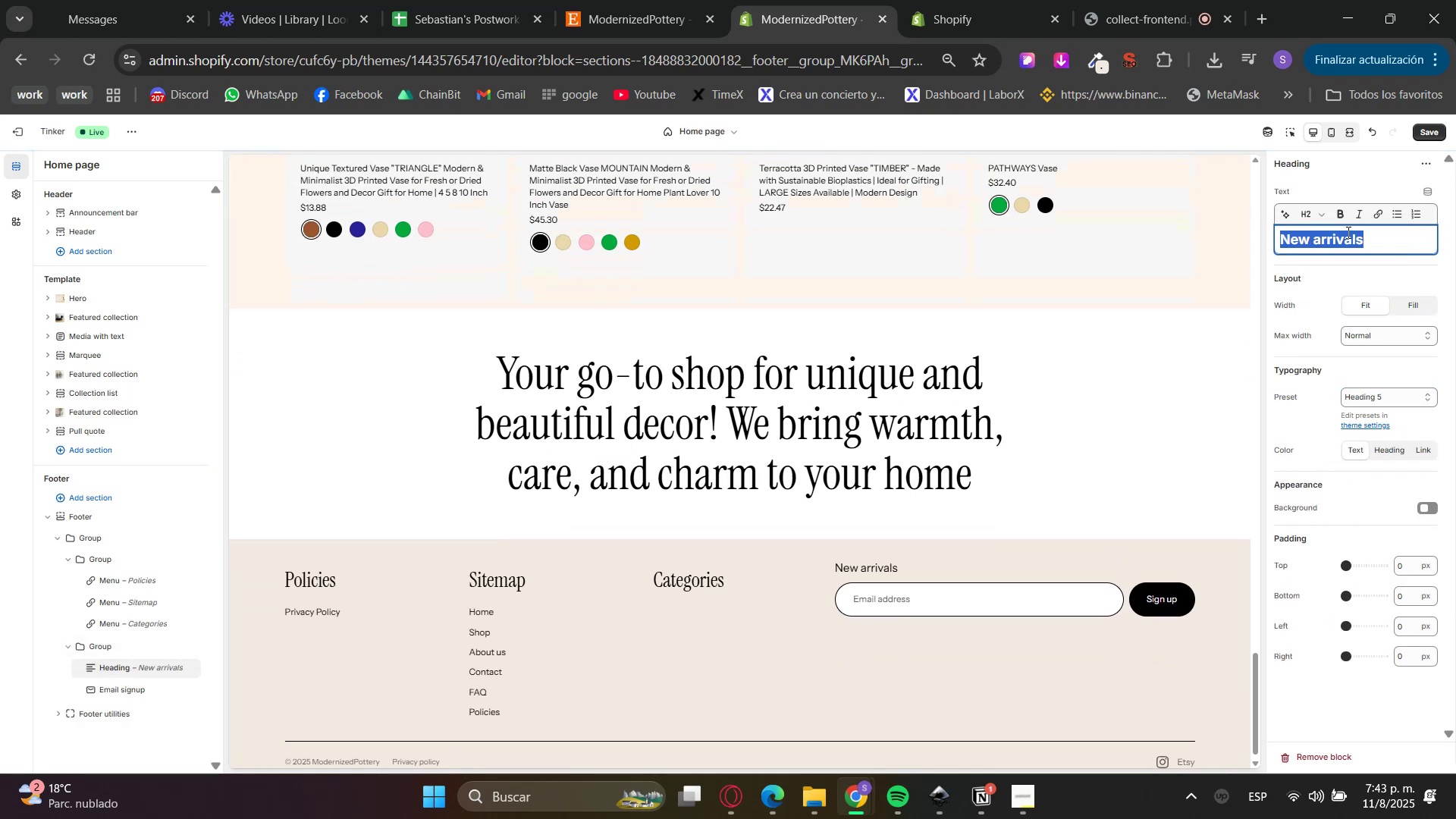 
type(Get in touch)
key(Backspace)
type(h with uws)
key(Backspace)
key(Backspace)
type(s)
 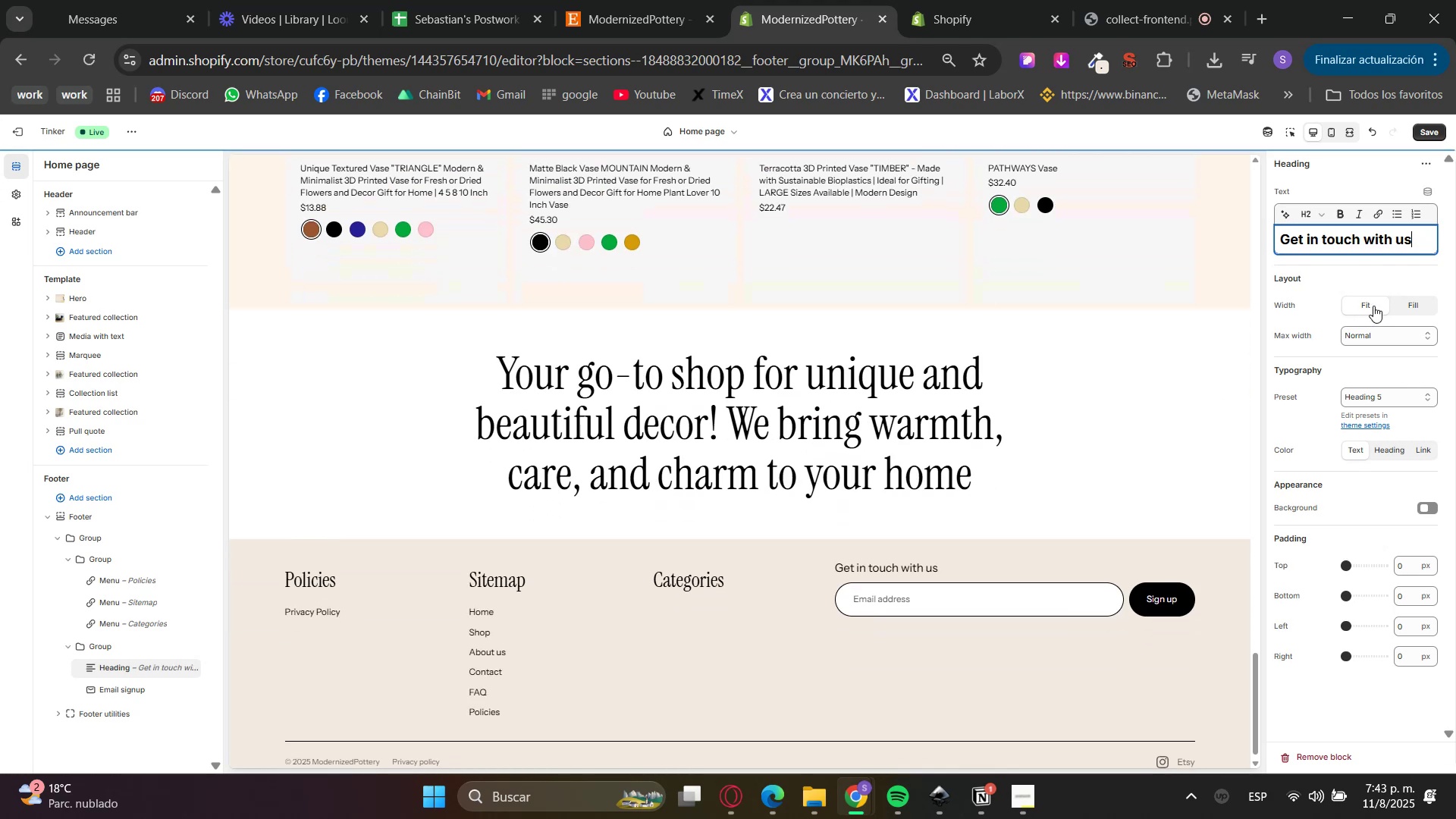 
left_click([1370, 284])
 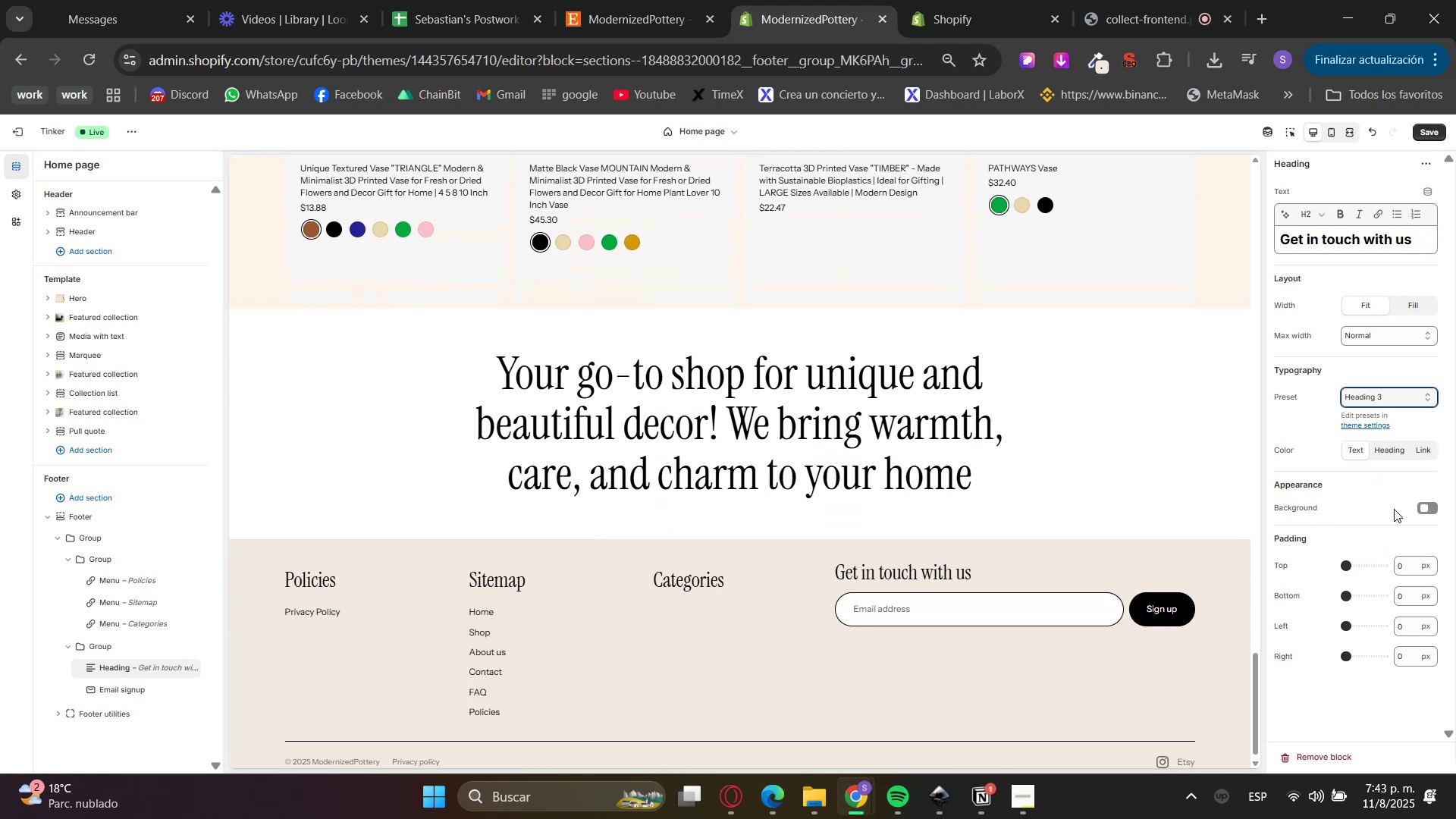 
left_click([107, 654])
 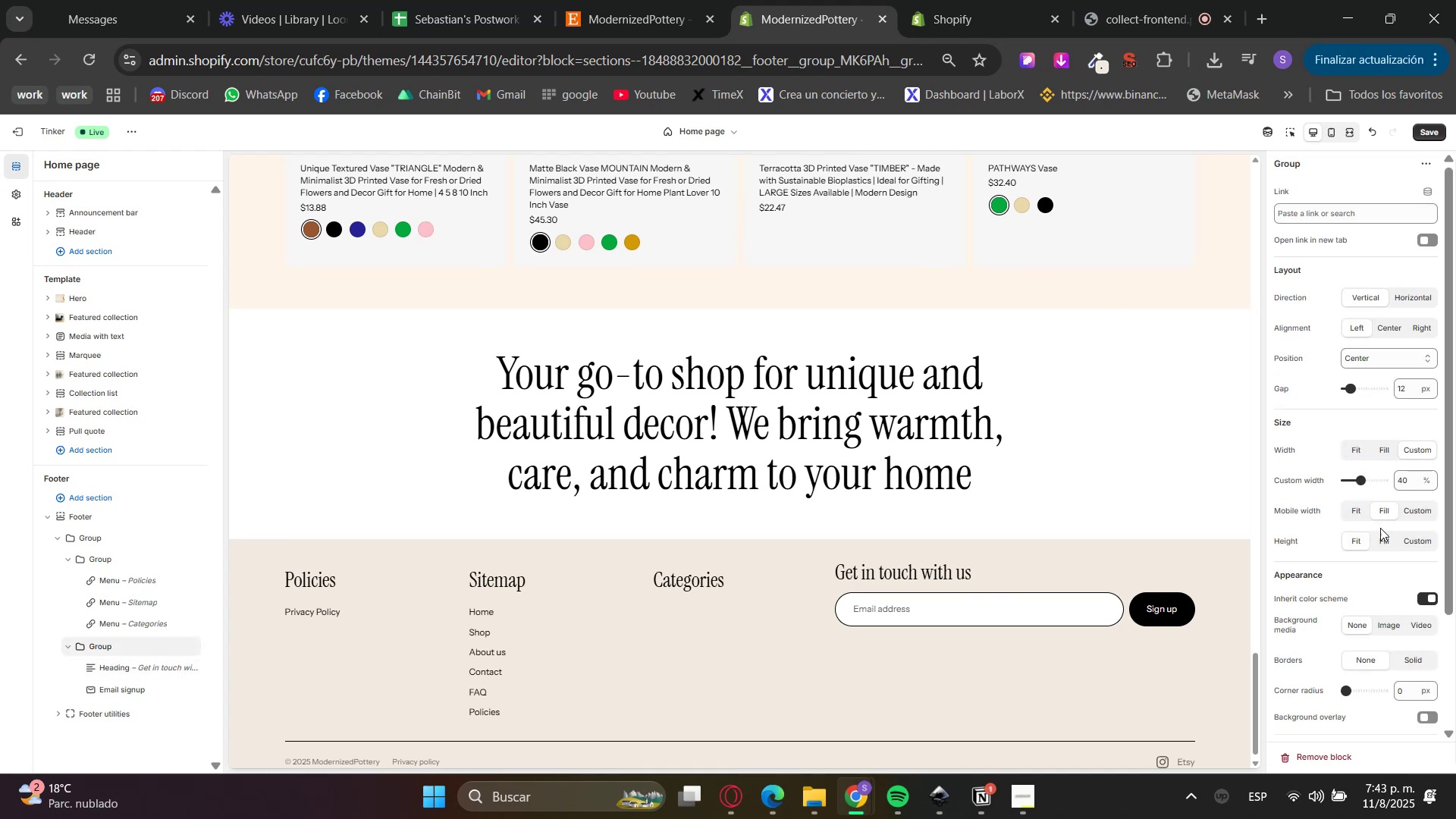 
left_click([1405, 332])
 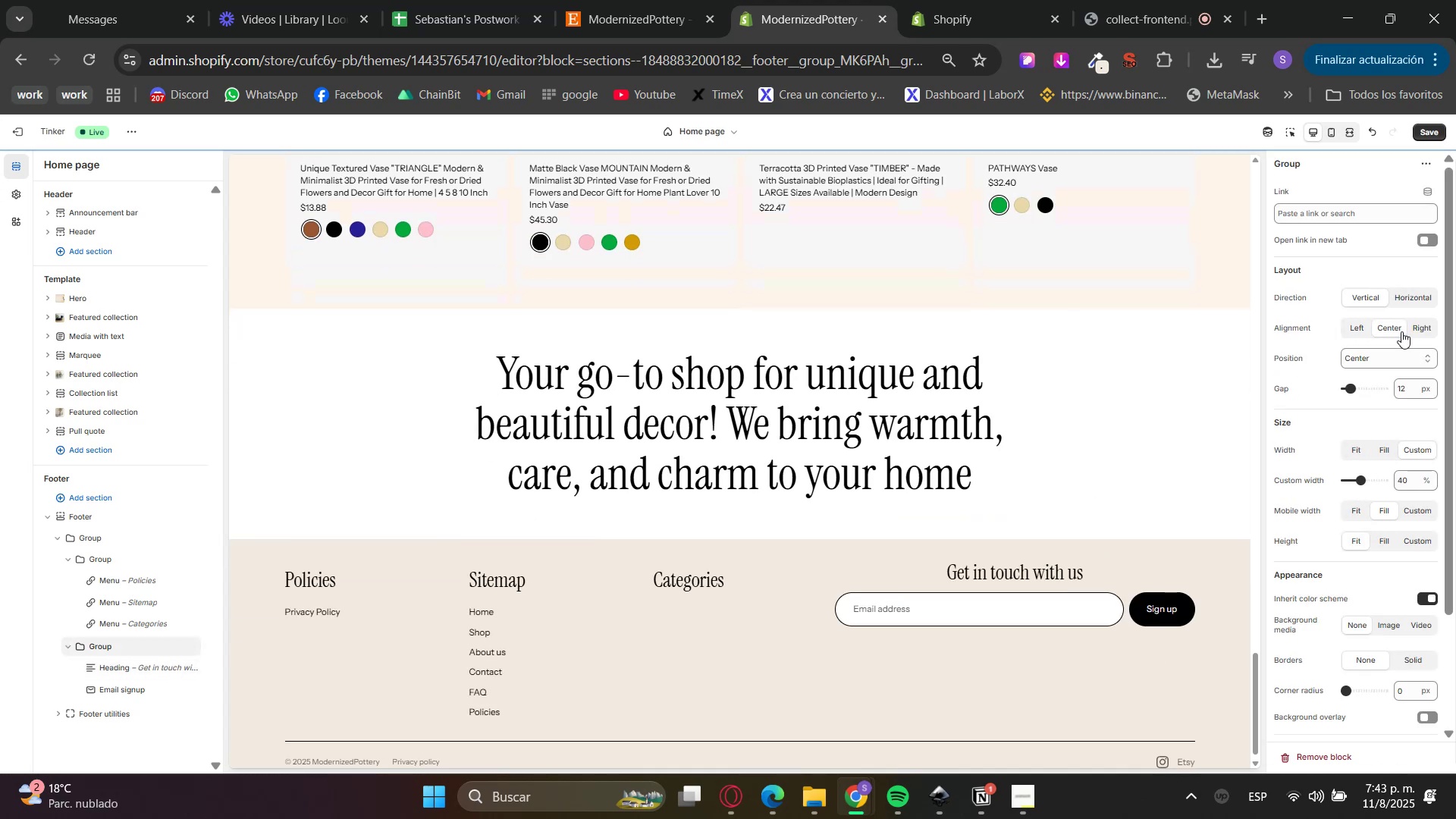 
left_click([1360, 321])
 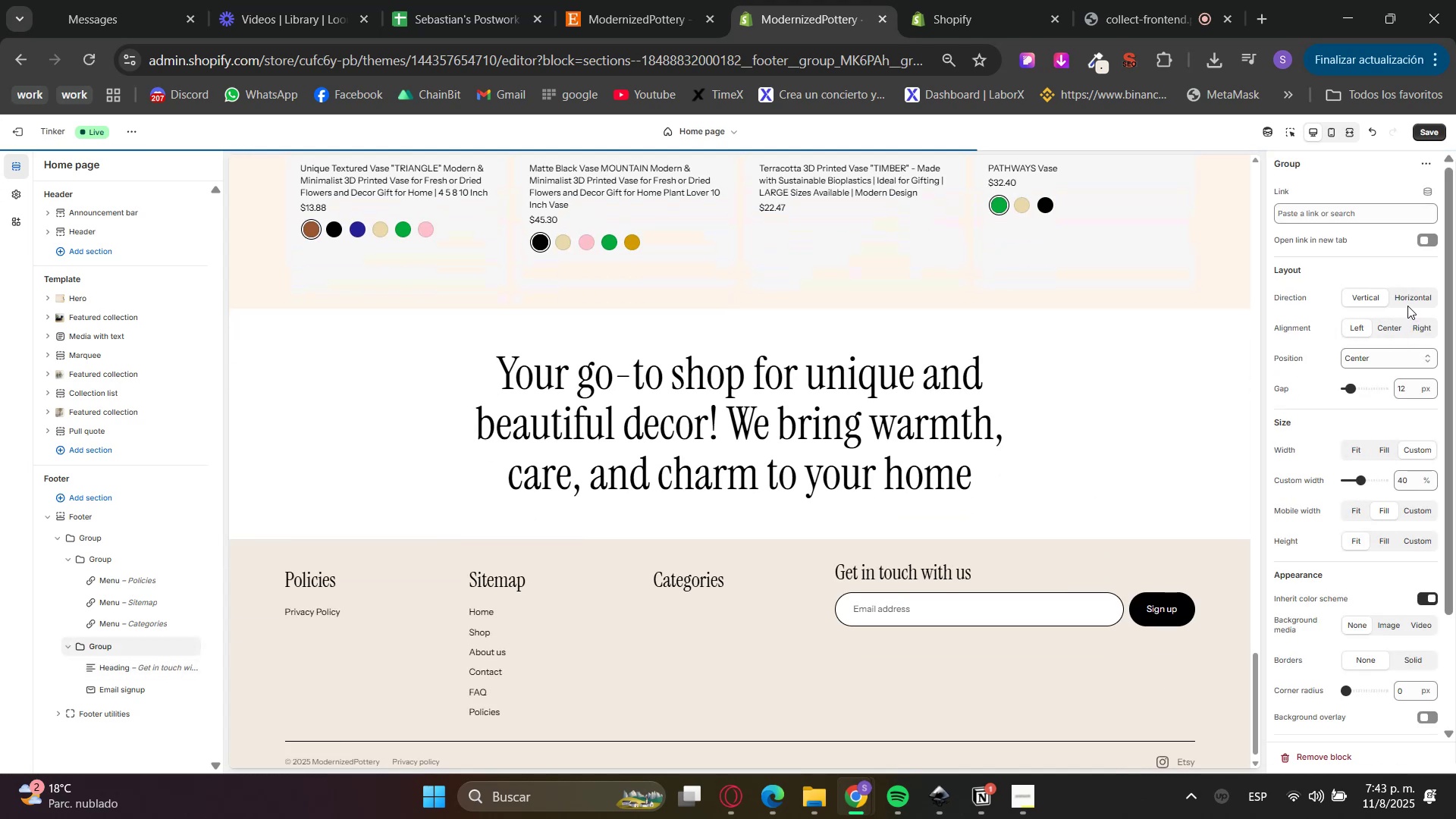 
left_click([1411, 301])
 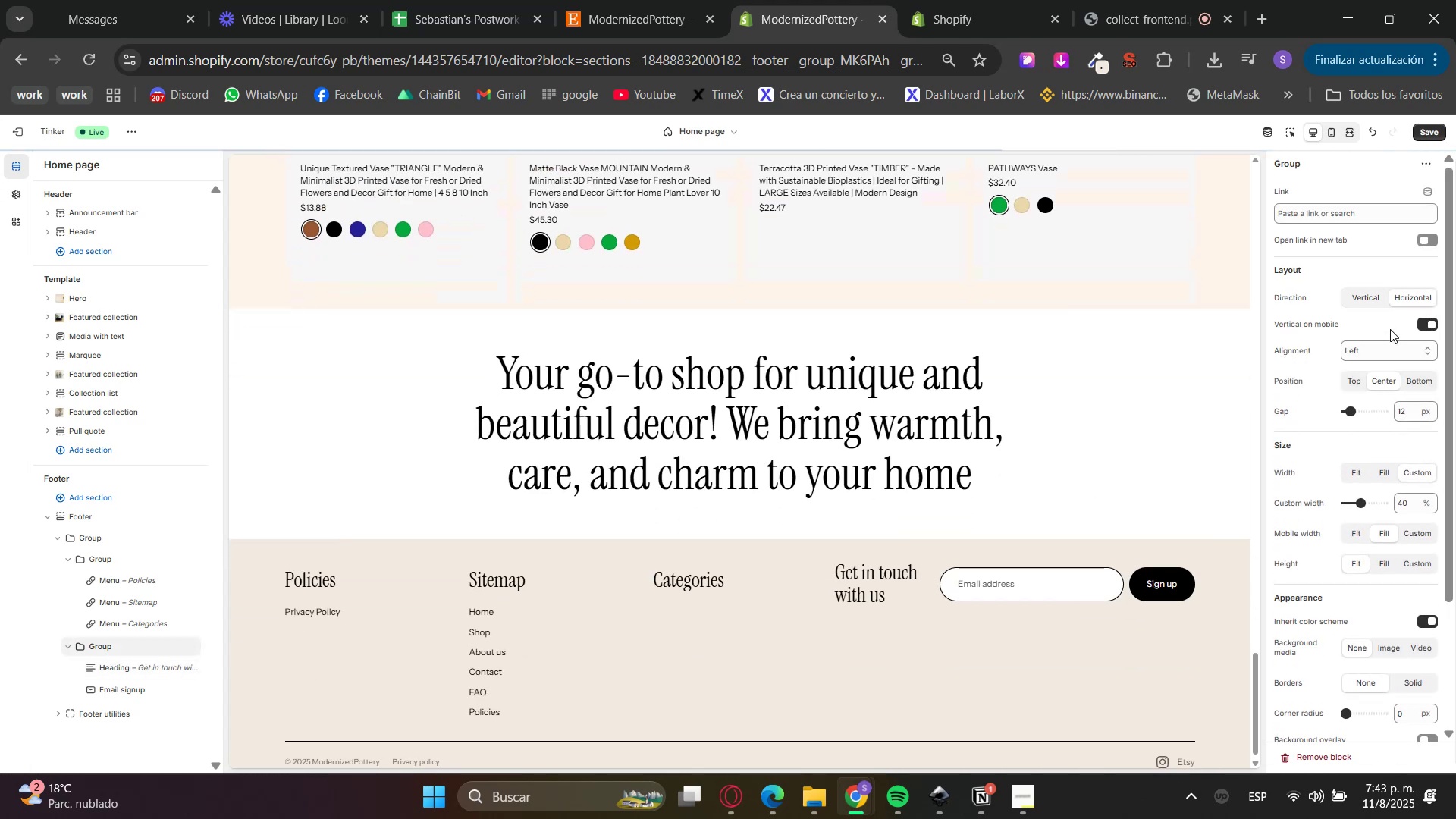 
left_click([1362, 299])
 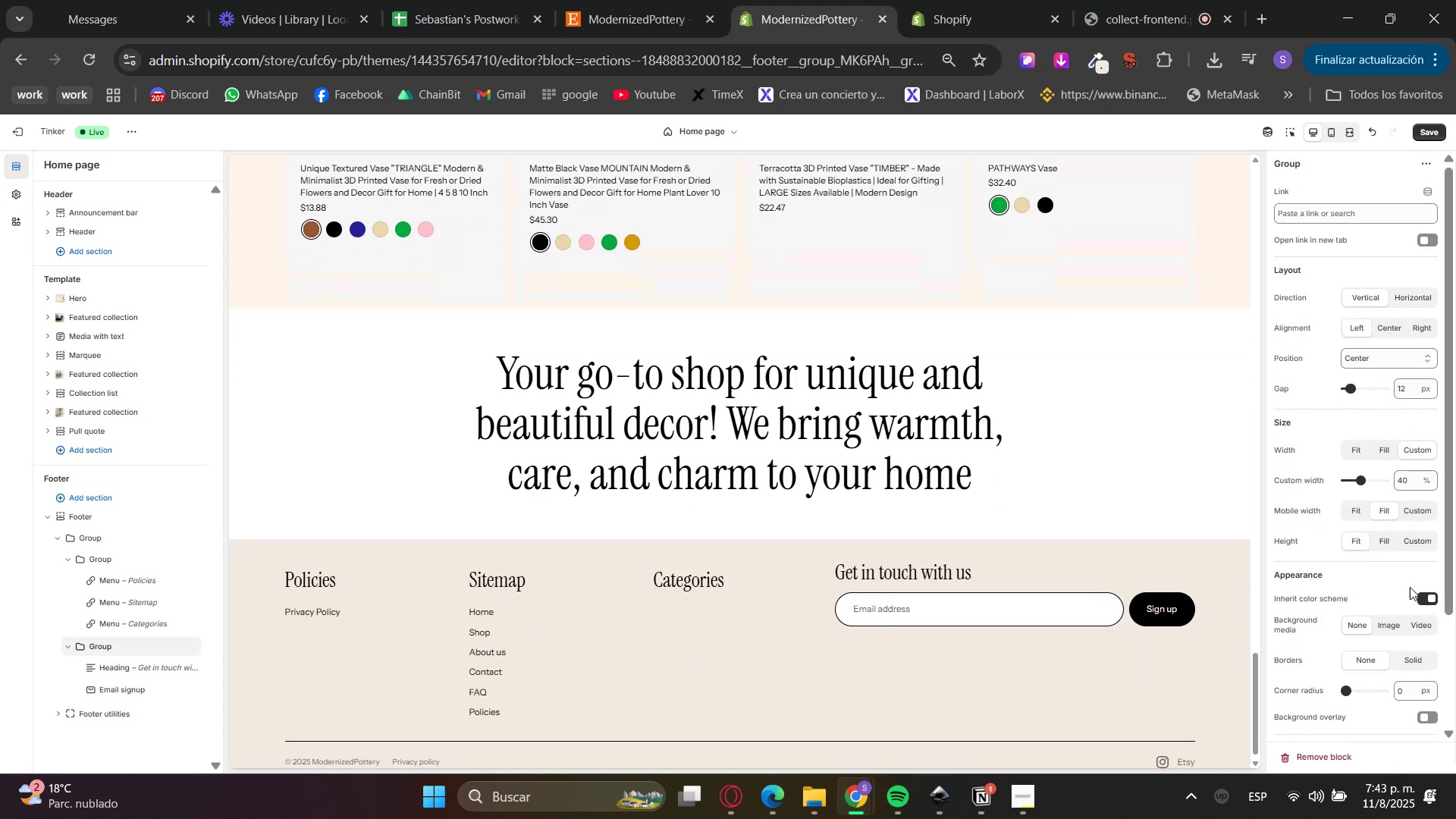 
wait(5.21)
 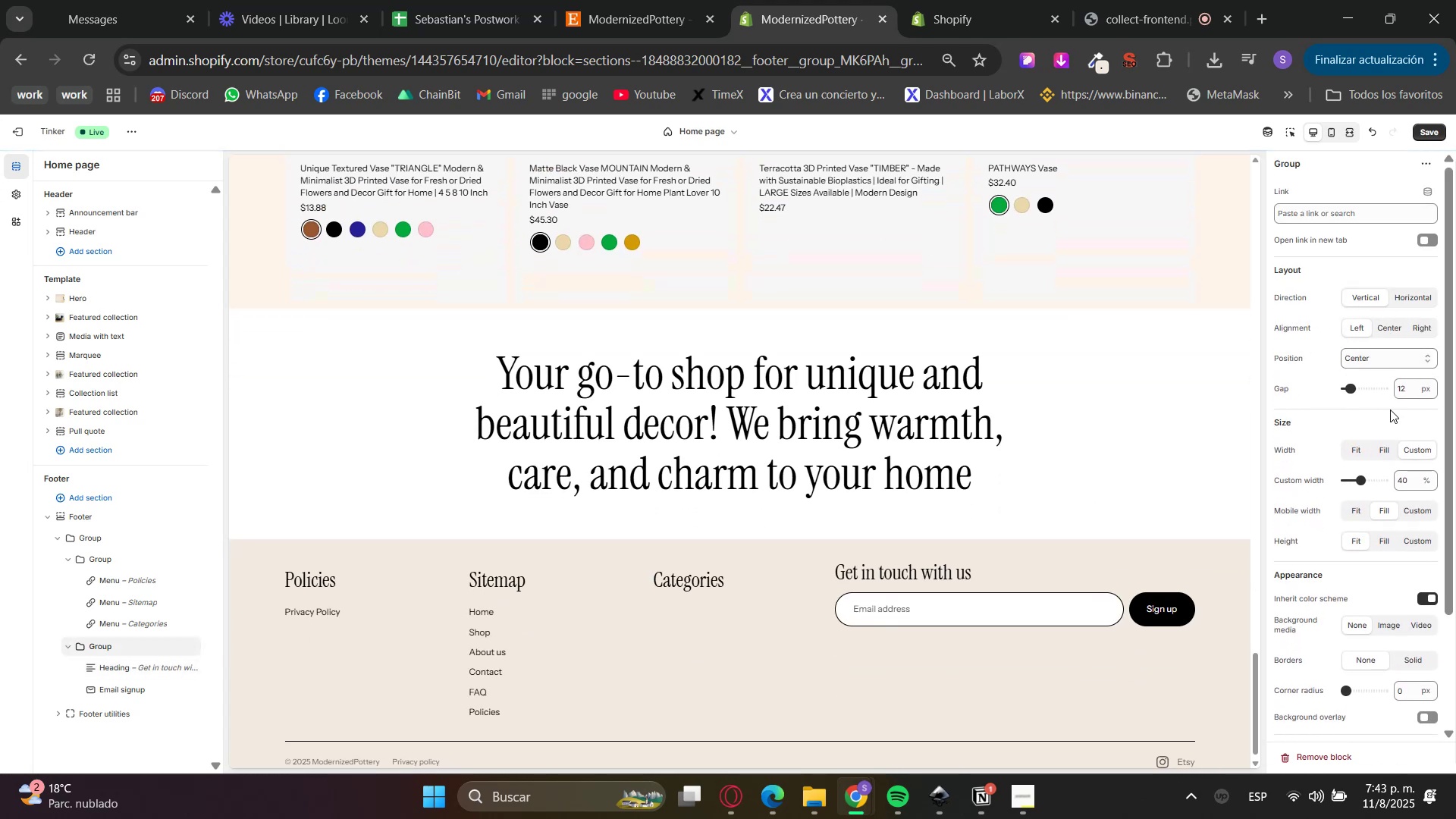 
scroll: coordinate [1390, 616], scroll_direction: down, amount: 2.0
 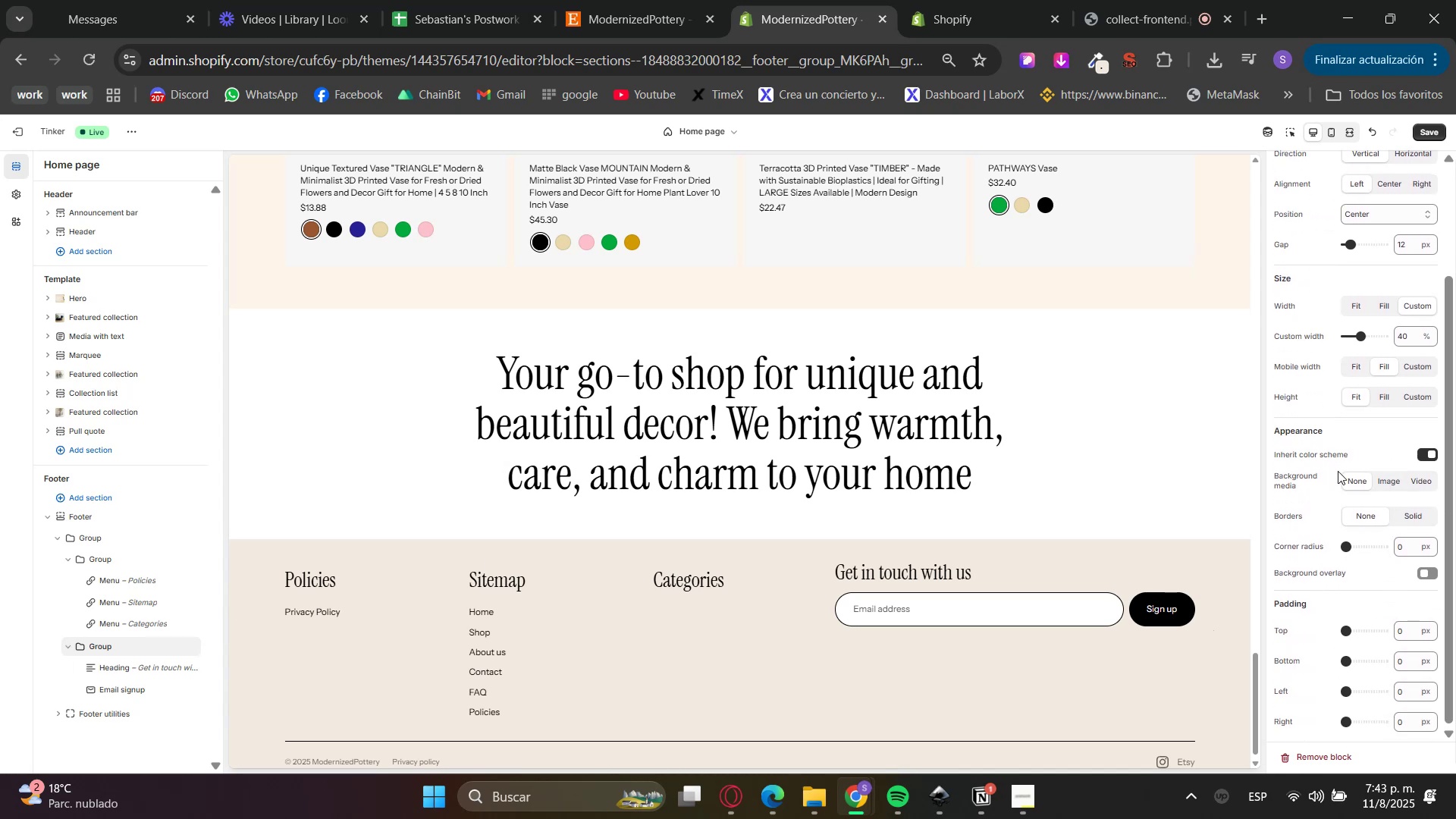 
left_click([1375, 303])
 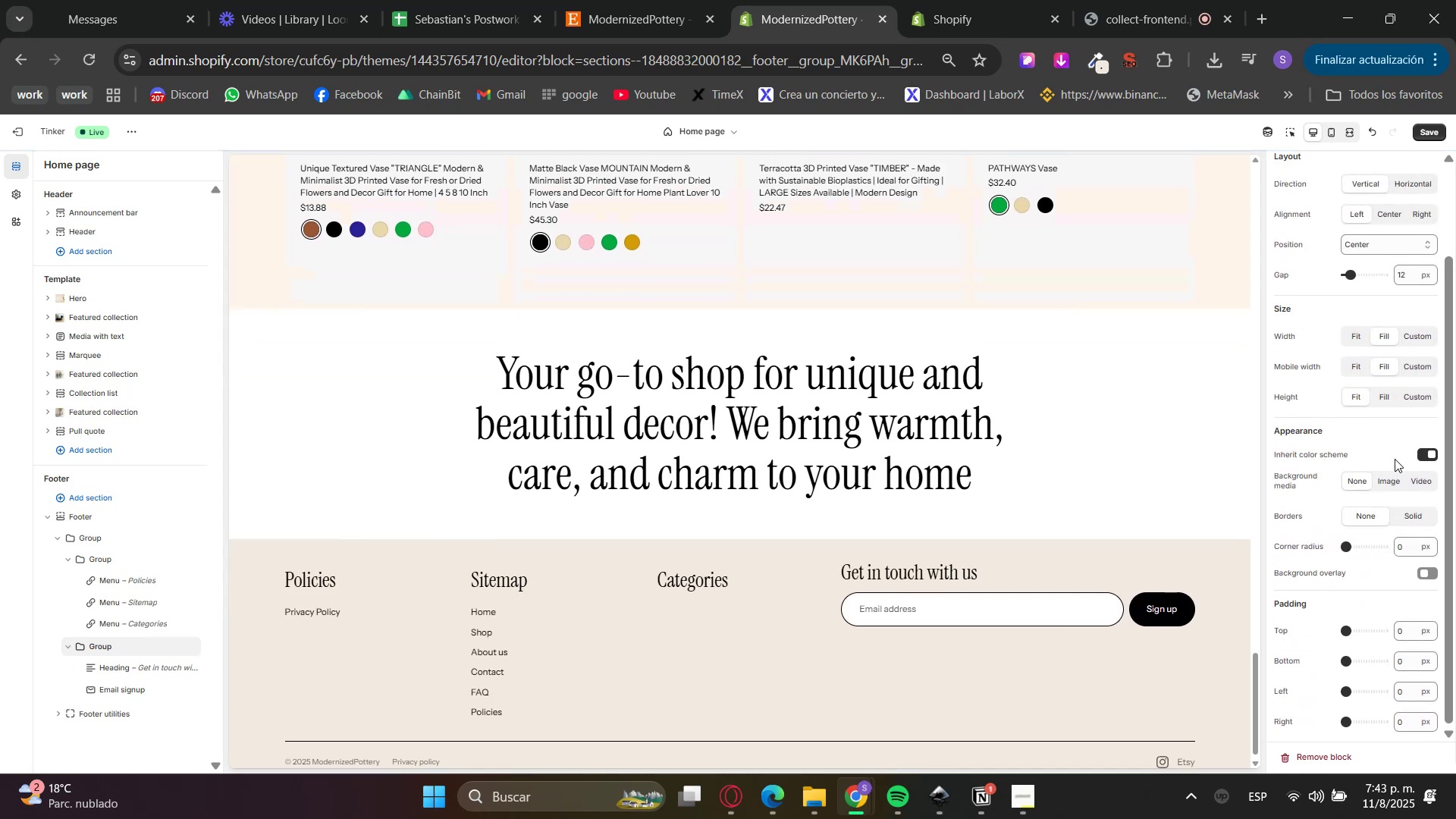 
double_click([1393, 400])
 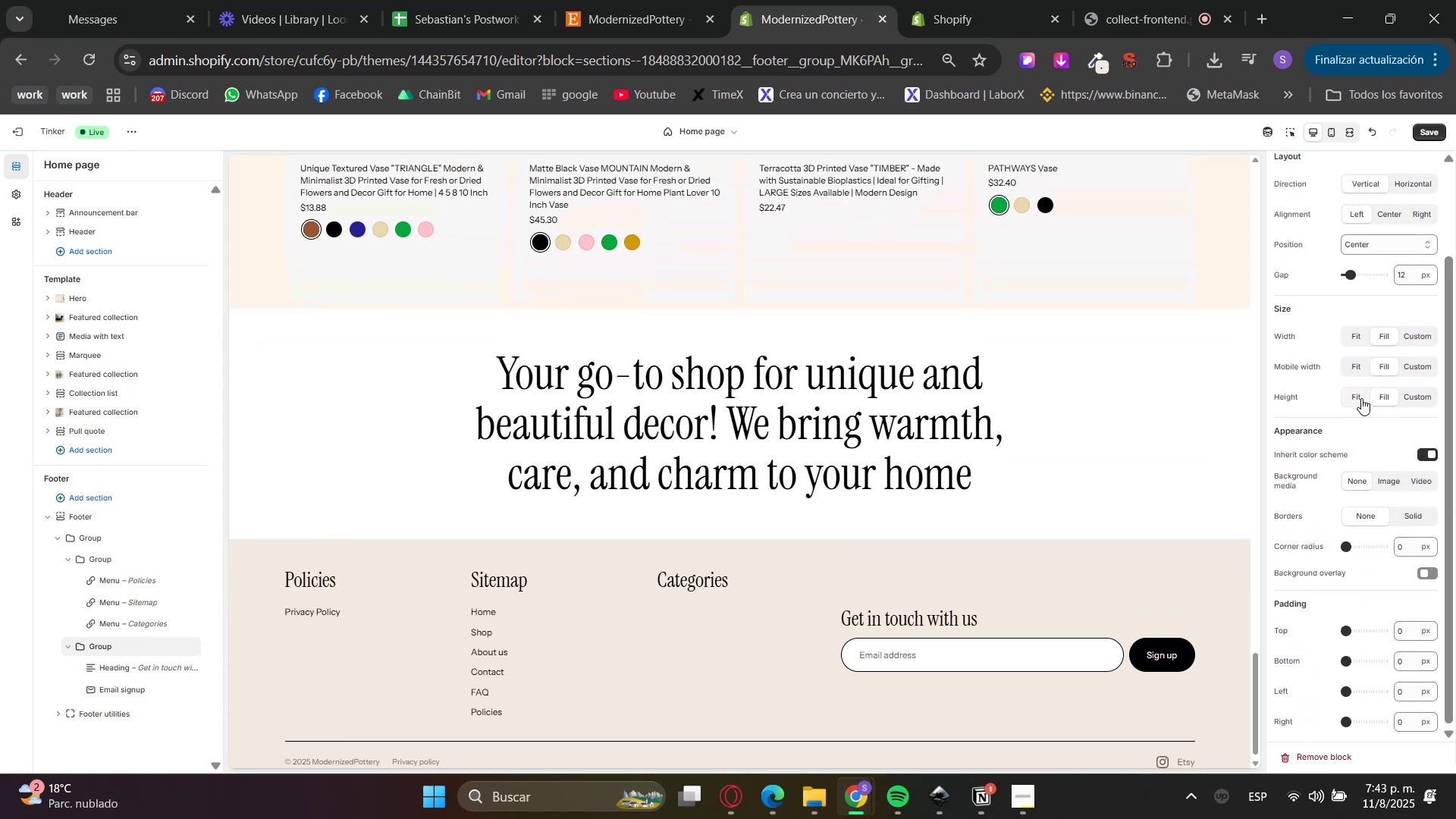 
left_click([1357, 371])
 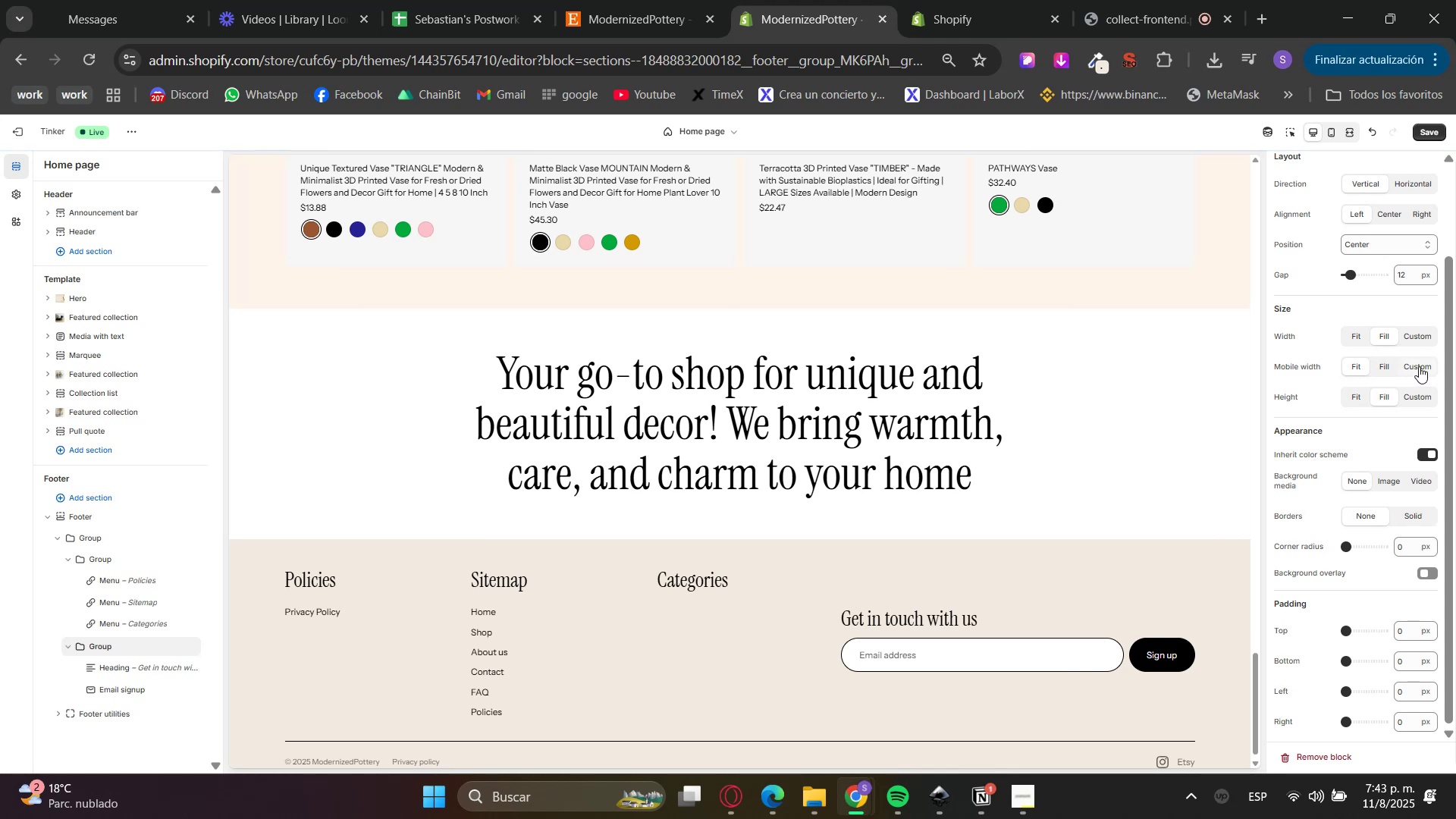 
left_click_drag(start_coordinate=[1366, 364], to_coordinate=[1362, 363])
 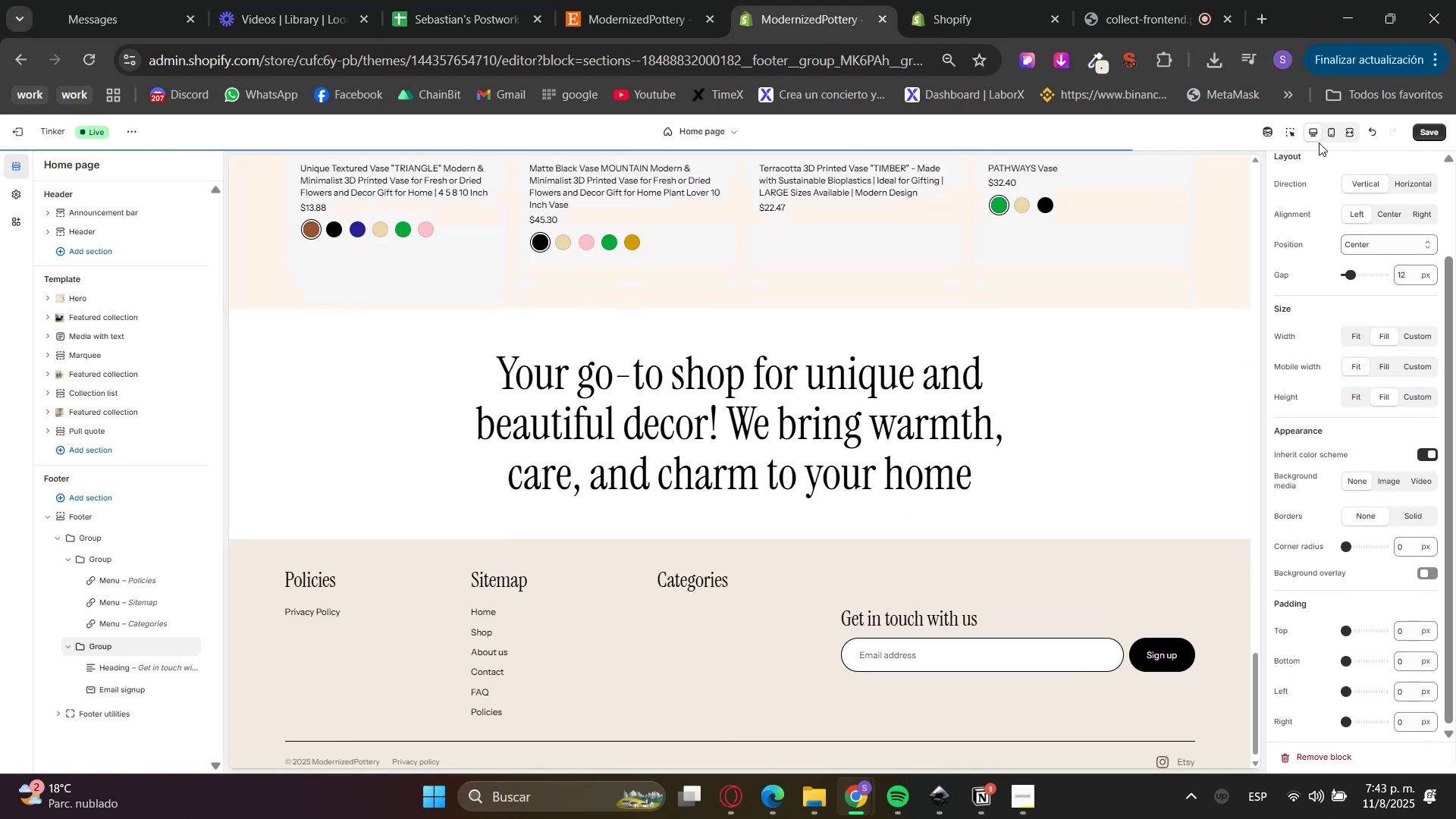 
left_click([1332, 130])
 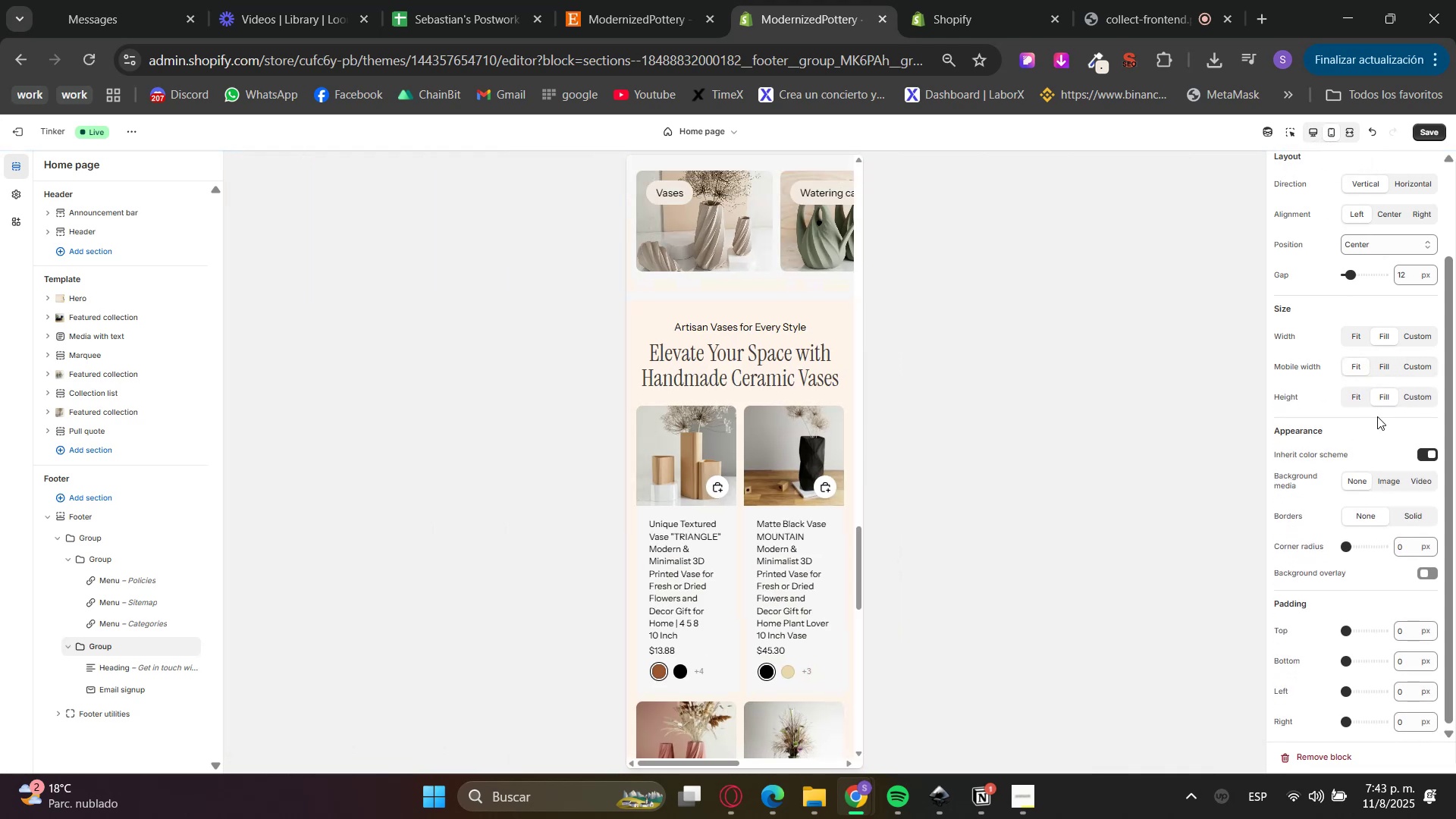 
left_click([1362, 393])
 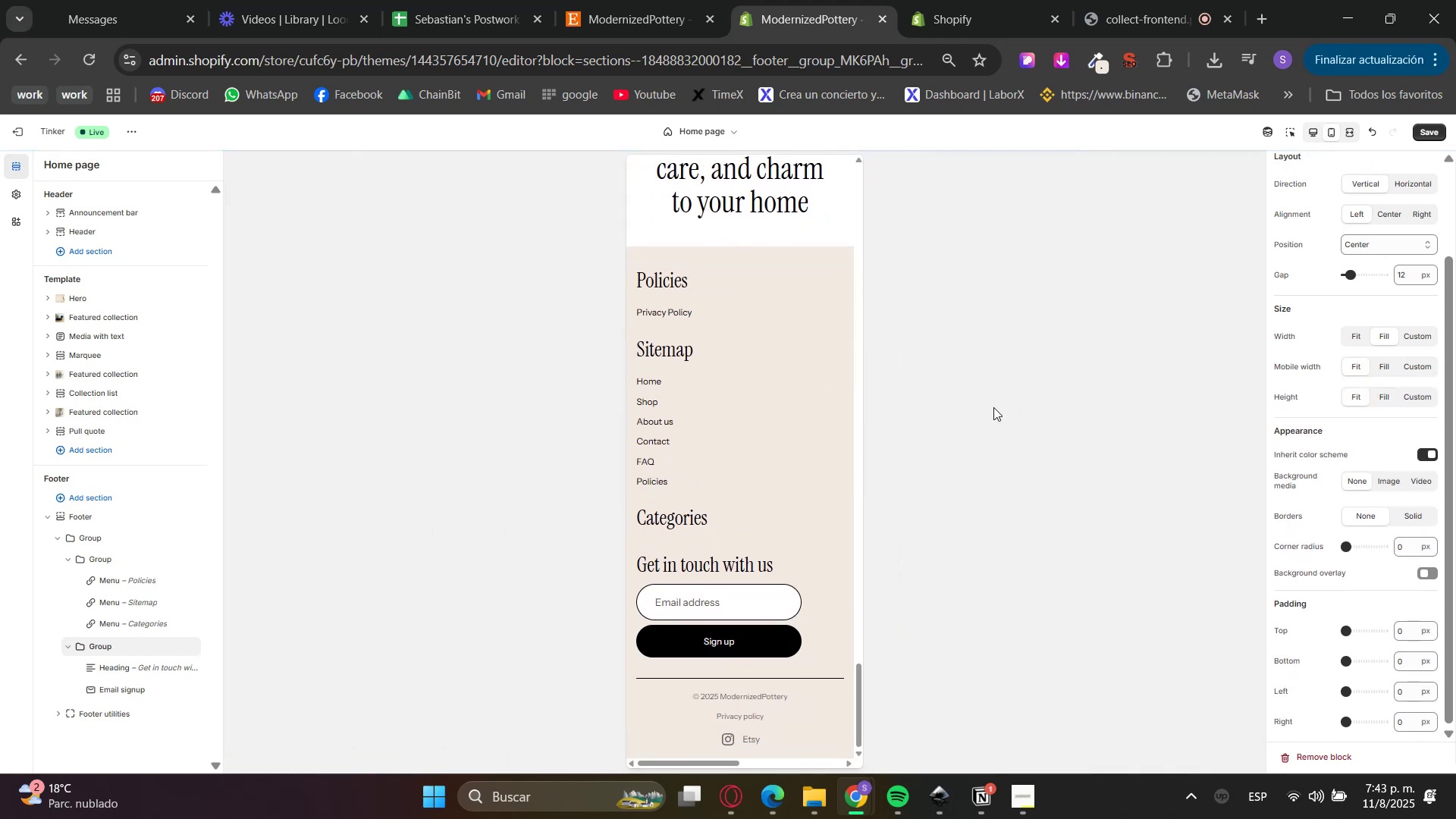 
left_click([1307, 138])
 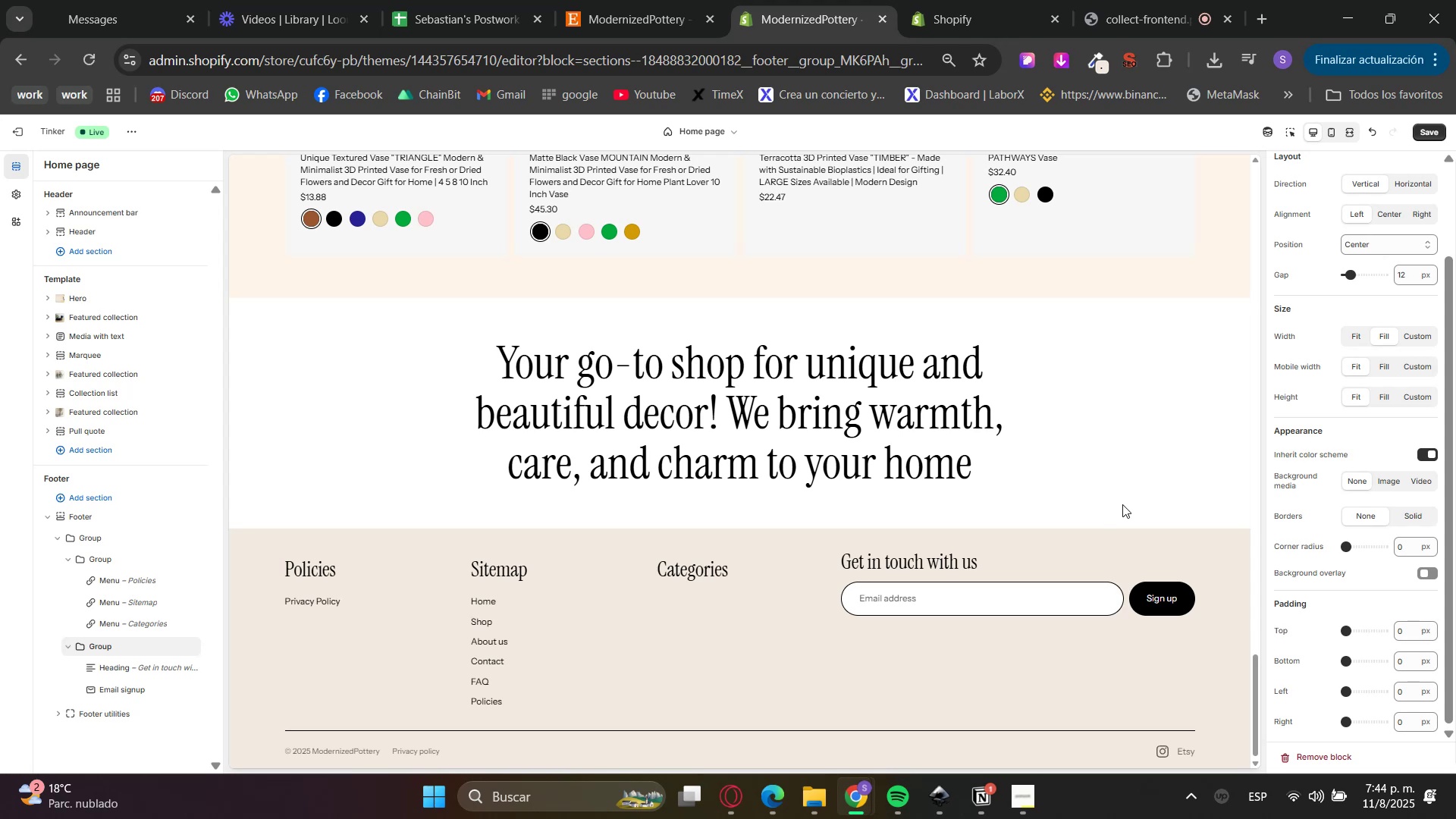 
left_click_drag(start_coordinate=[1401, 628], to_coordinate=[1367, 625])
 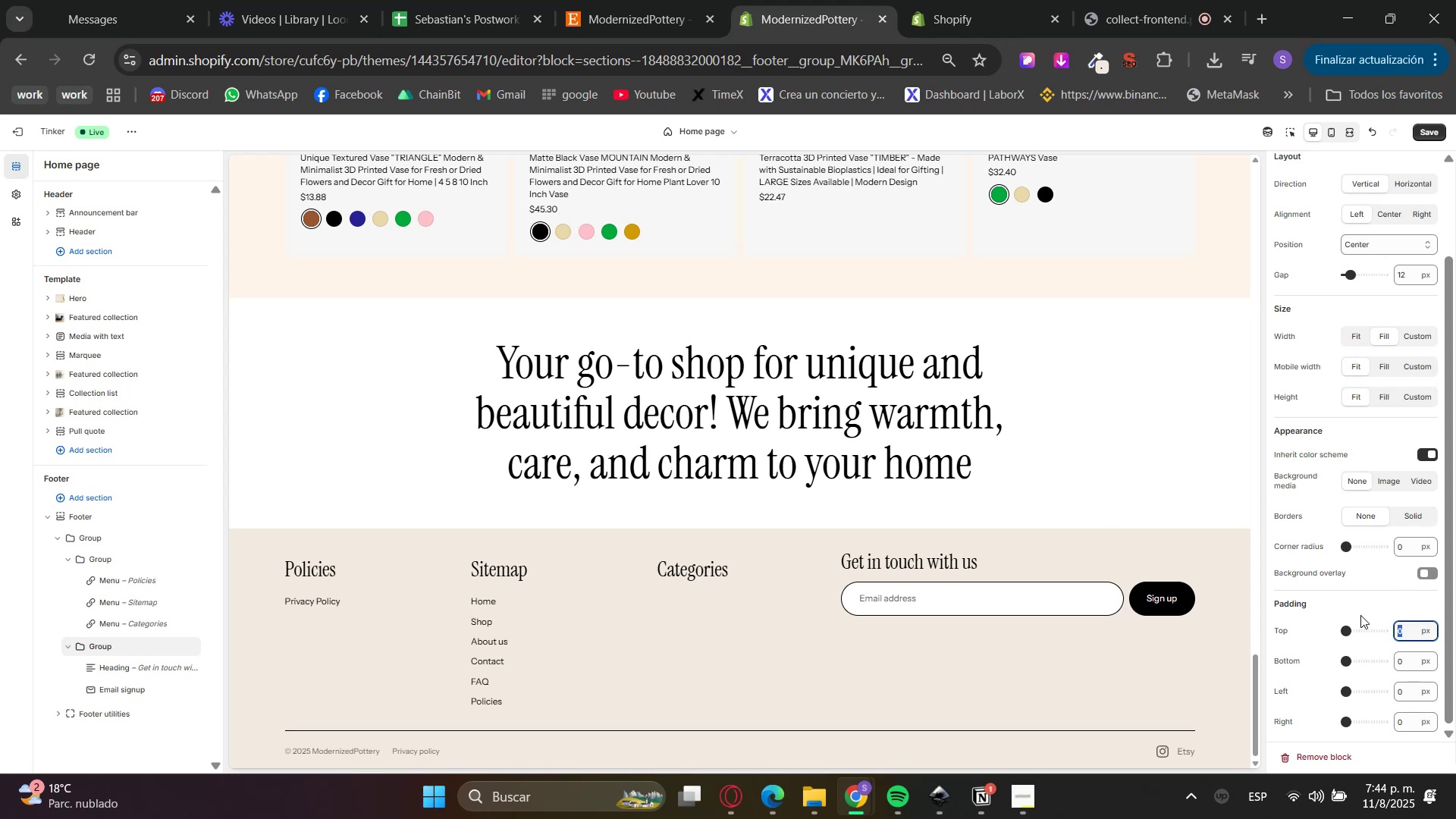 
key(Numpad2)
 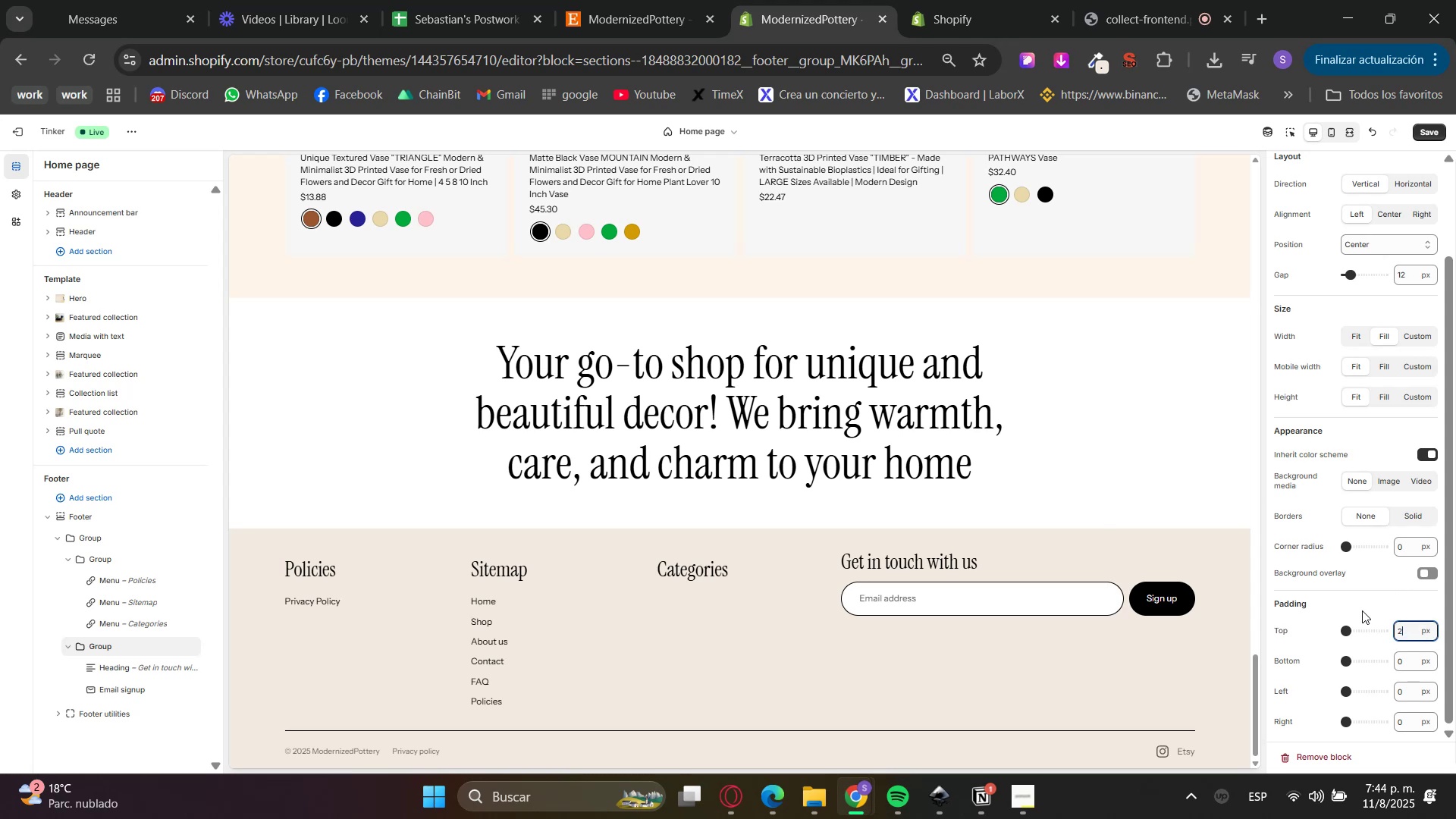 
key(Numpad0)
 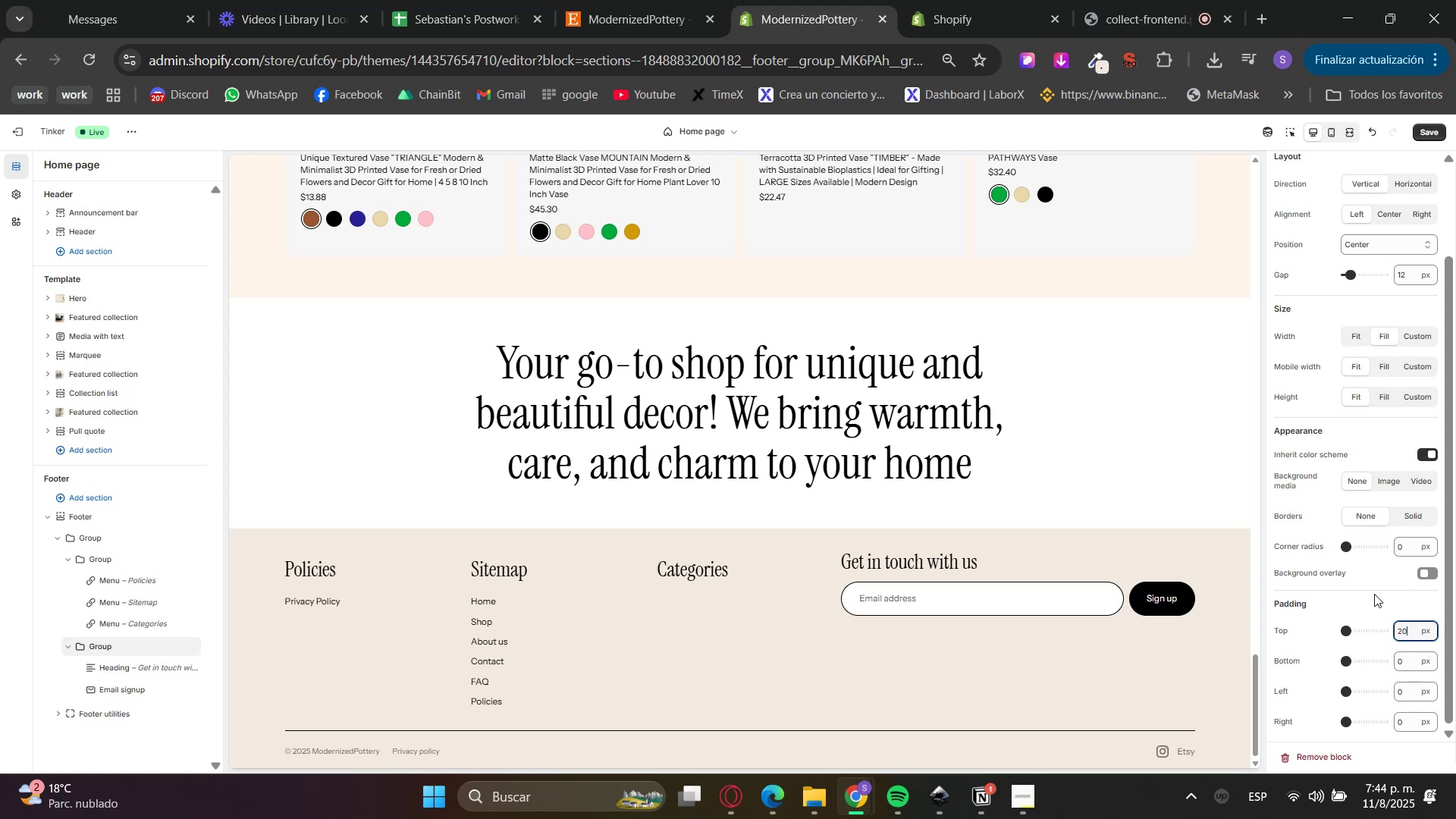 
left_click([1374, 594])
 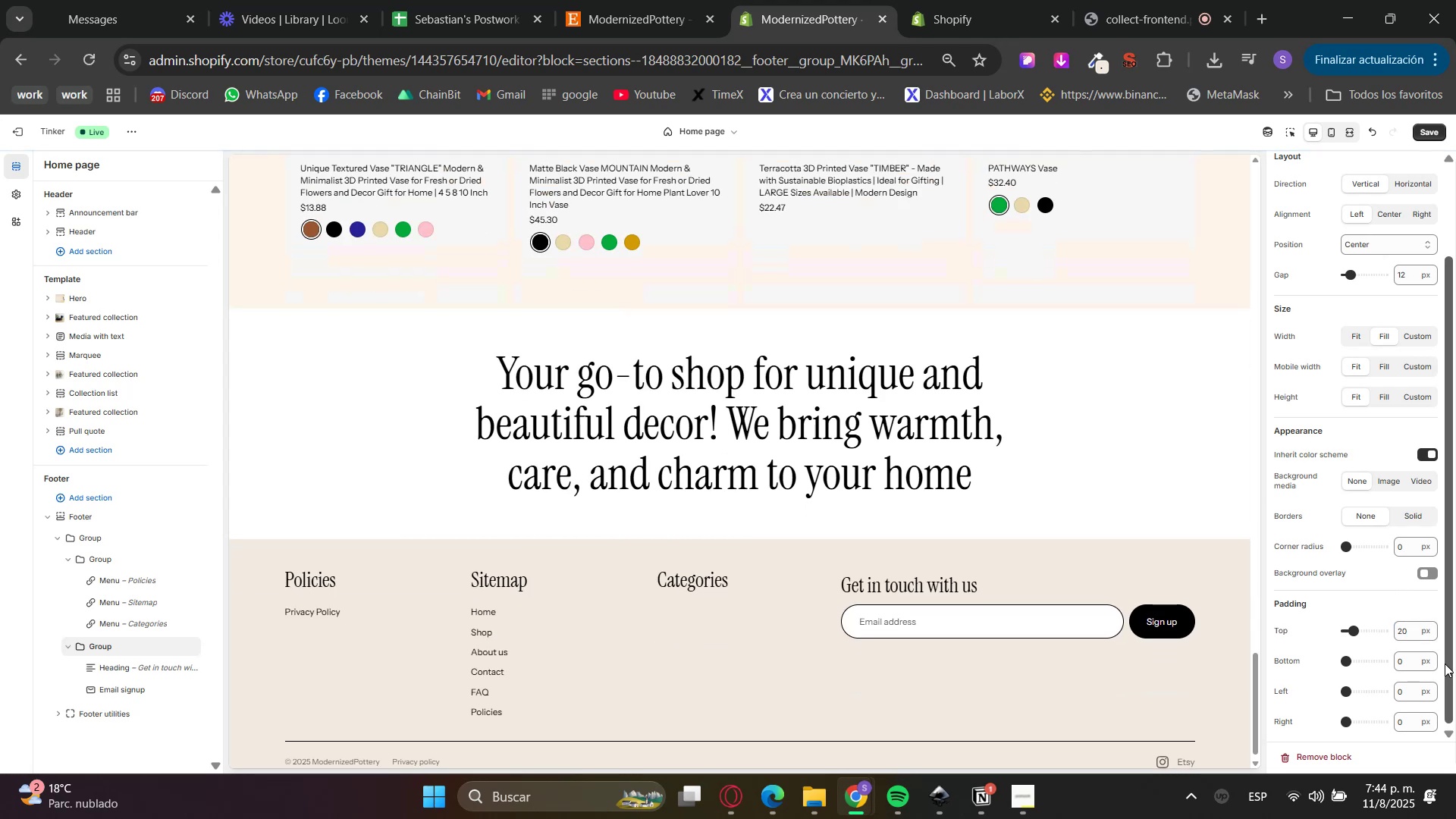 
triple_click([1401, 634])
 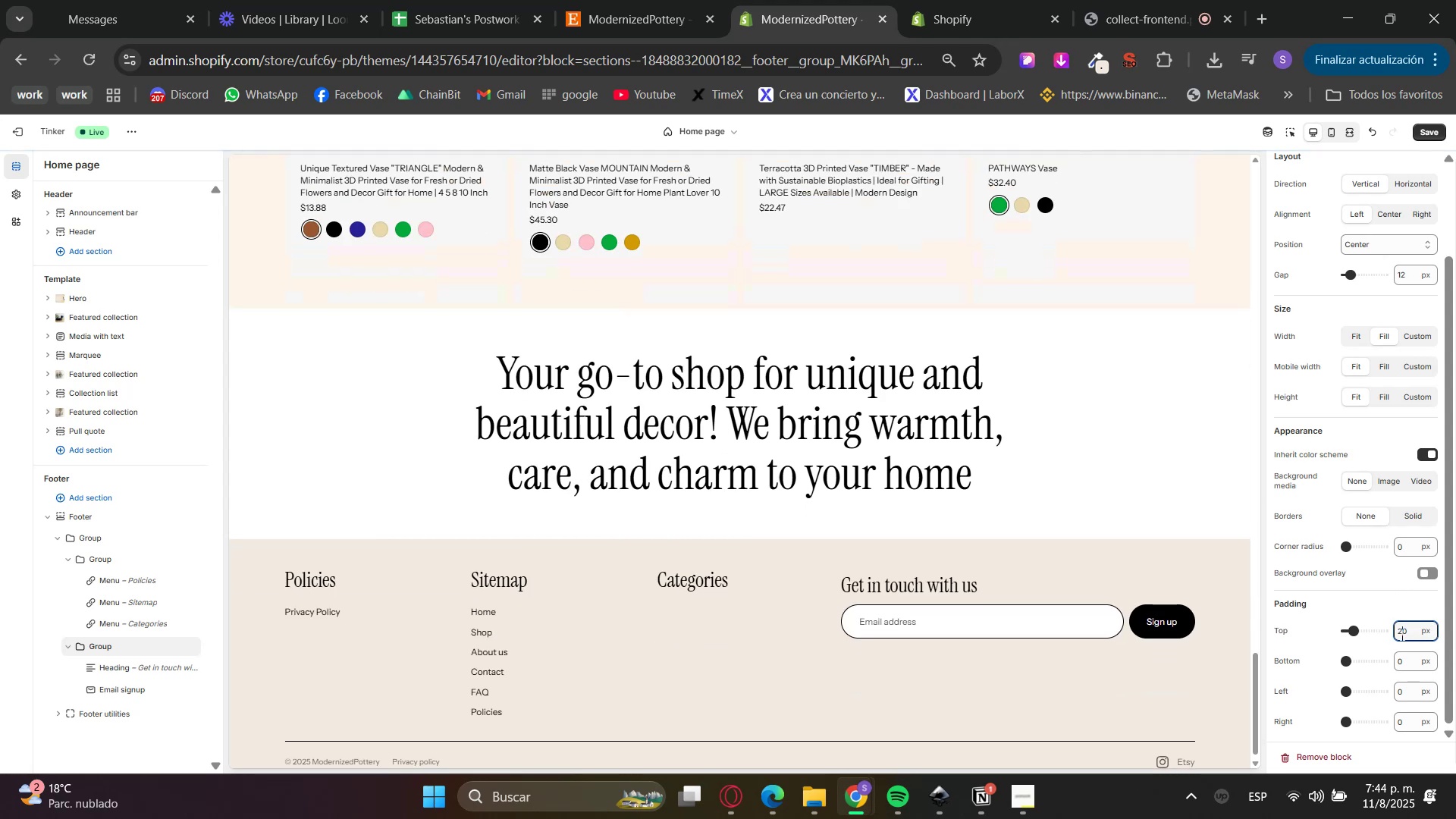 
triple_click([1401, 634])
 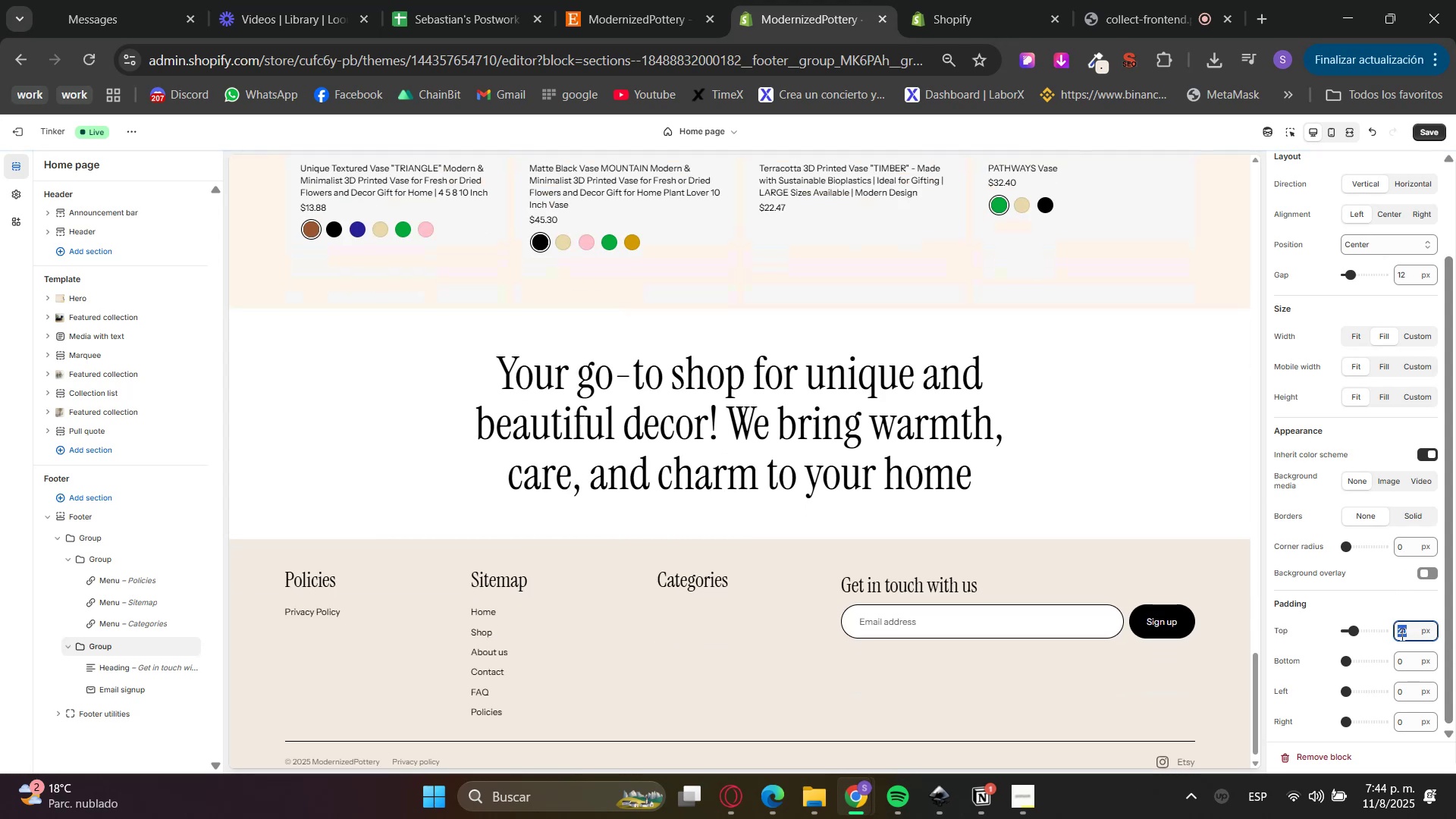 
key(Numpad1)
 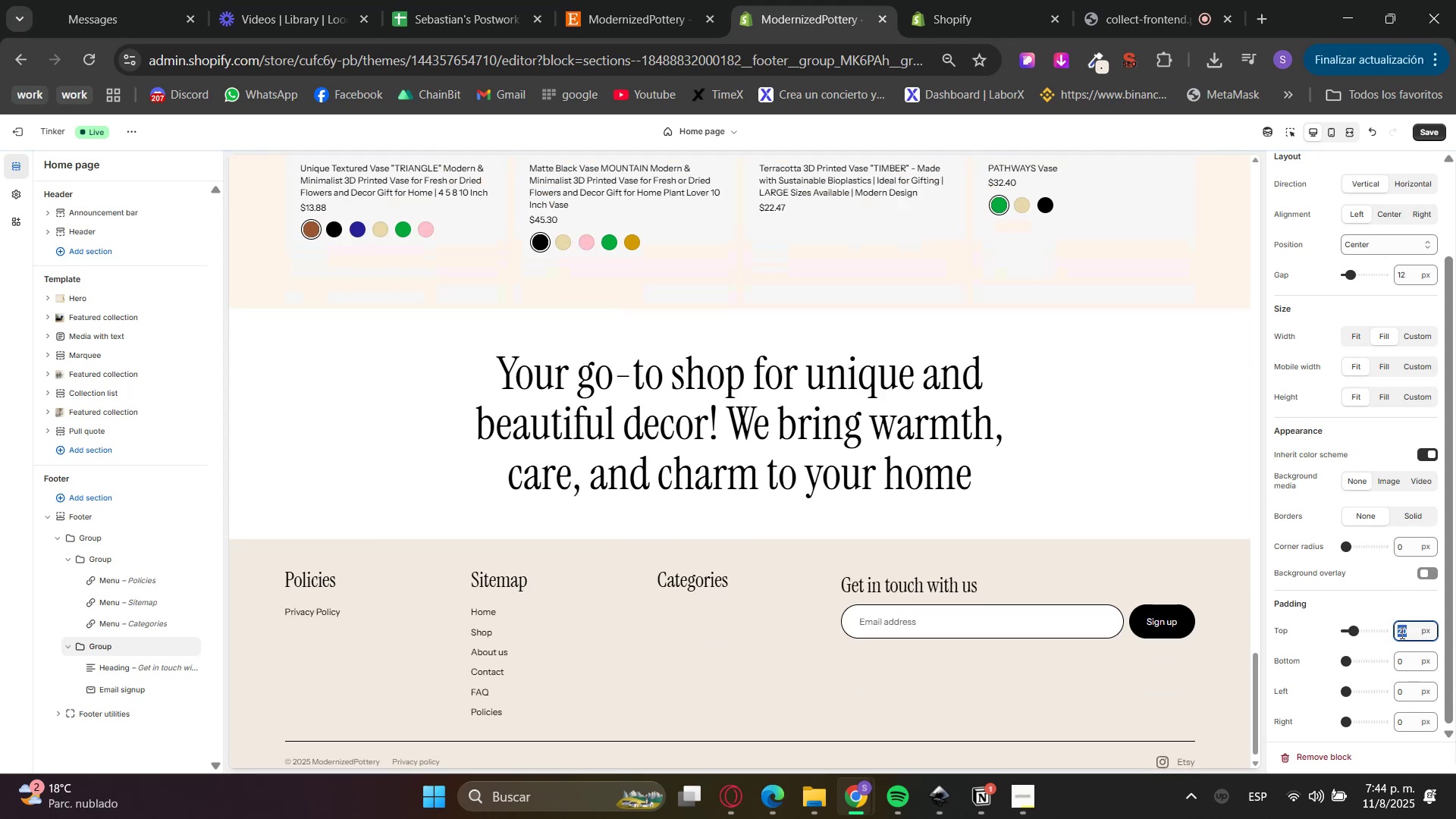 
key(Numpad5)
 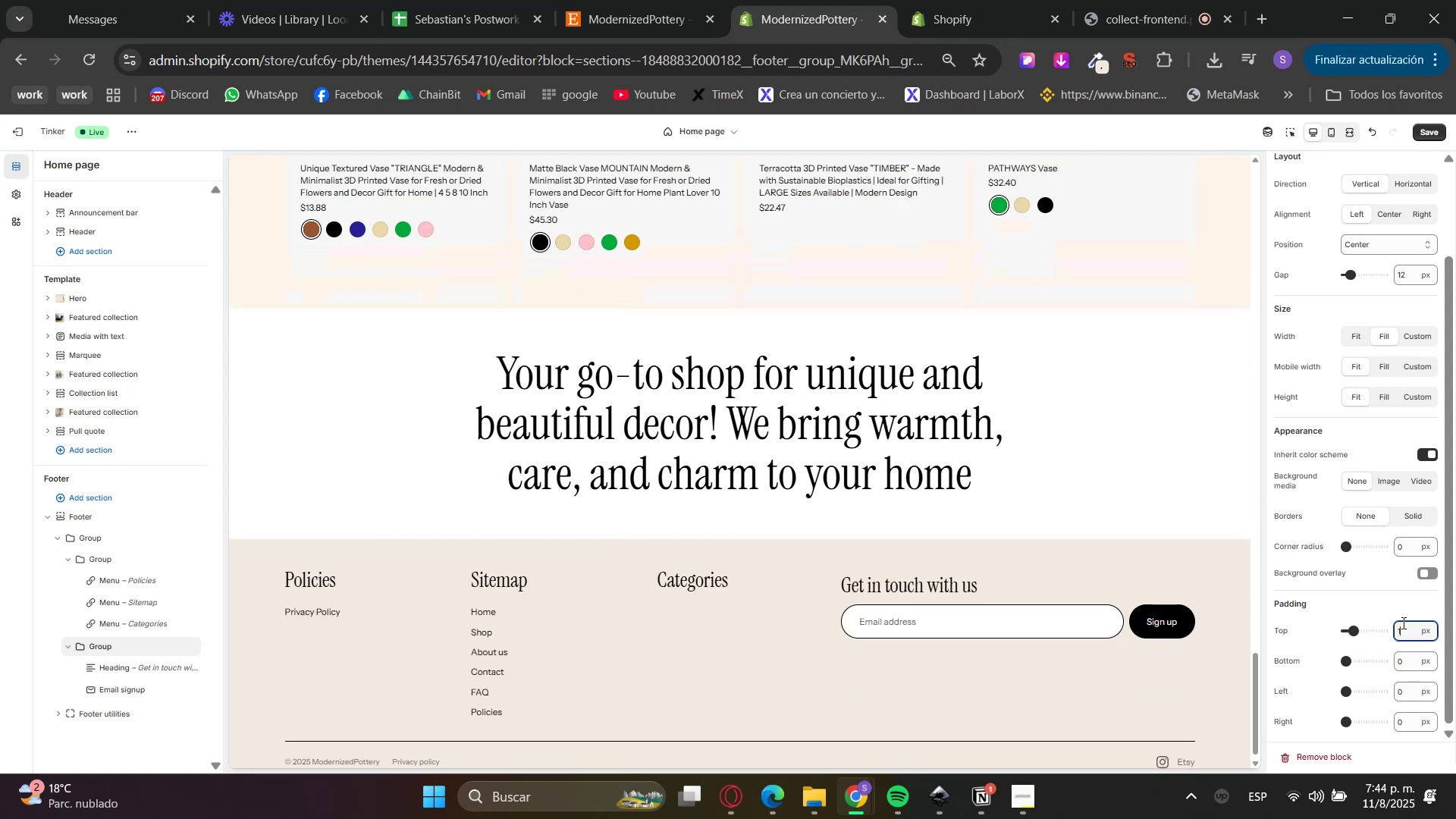 
triple_click([1405, 608])
 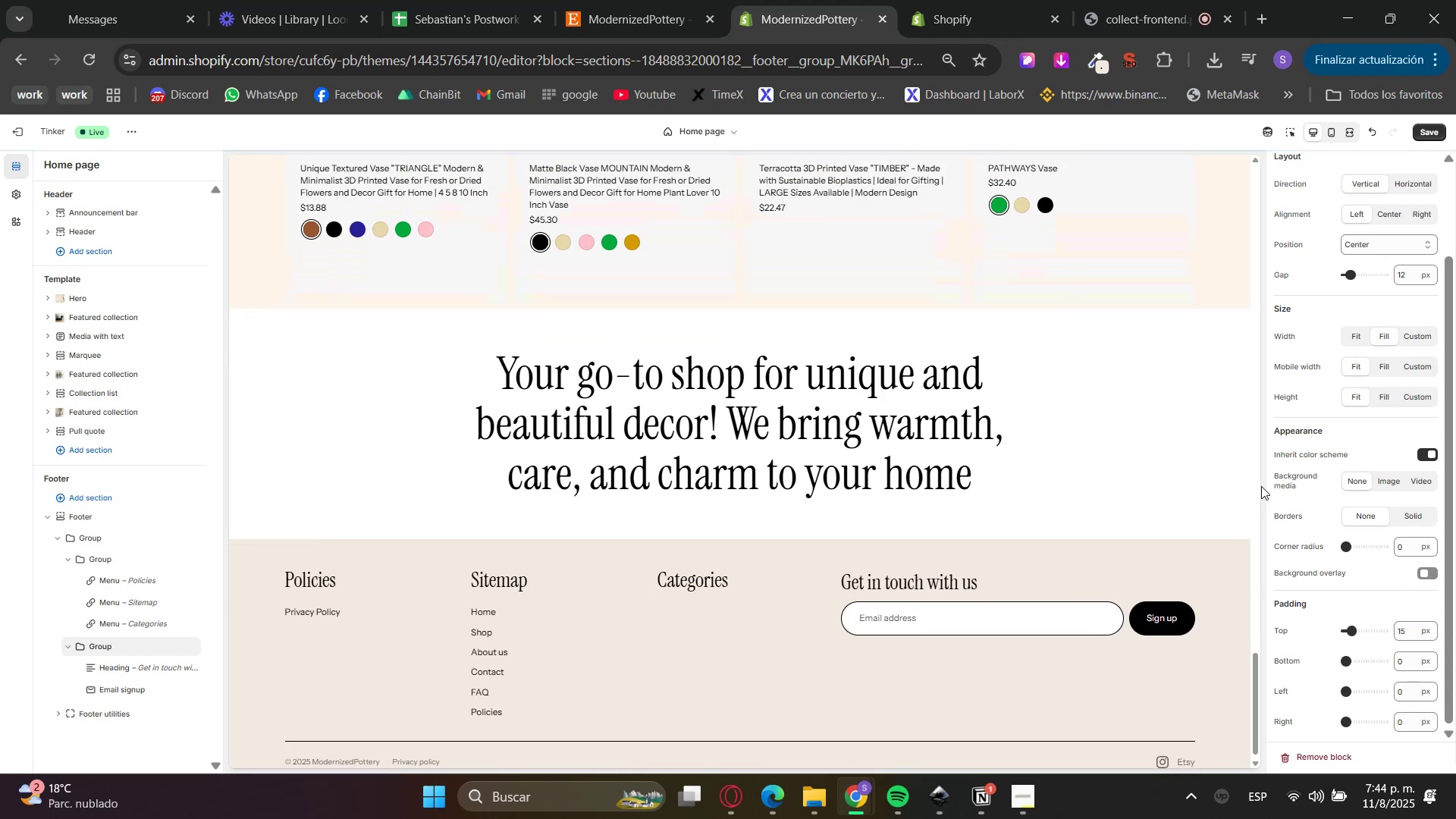 
left_click([1335, 131])
 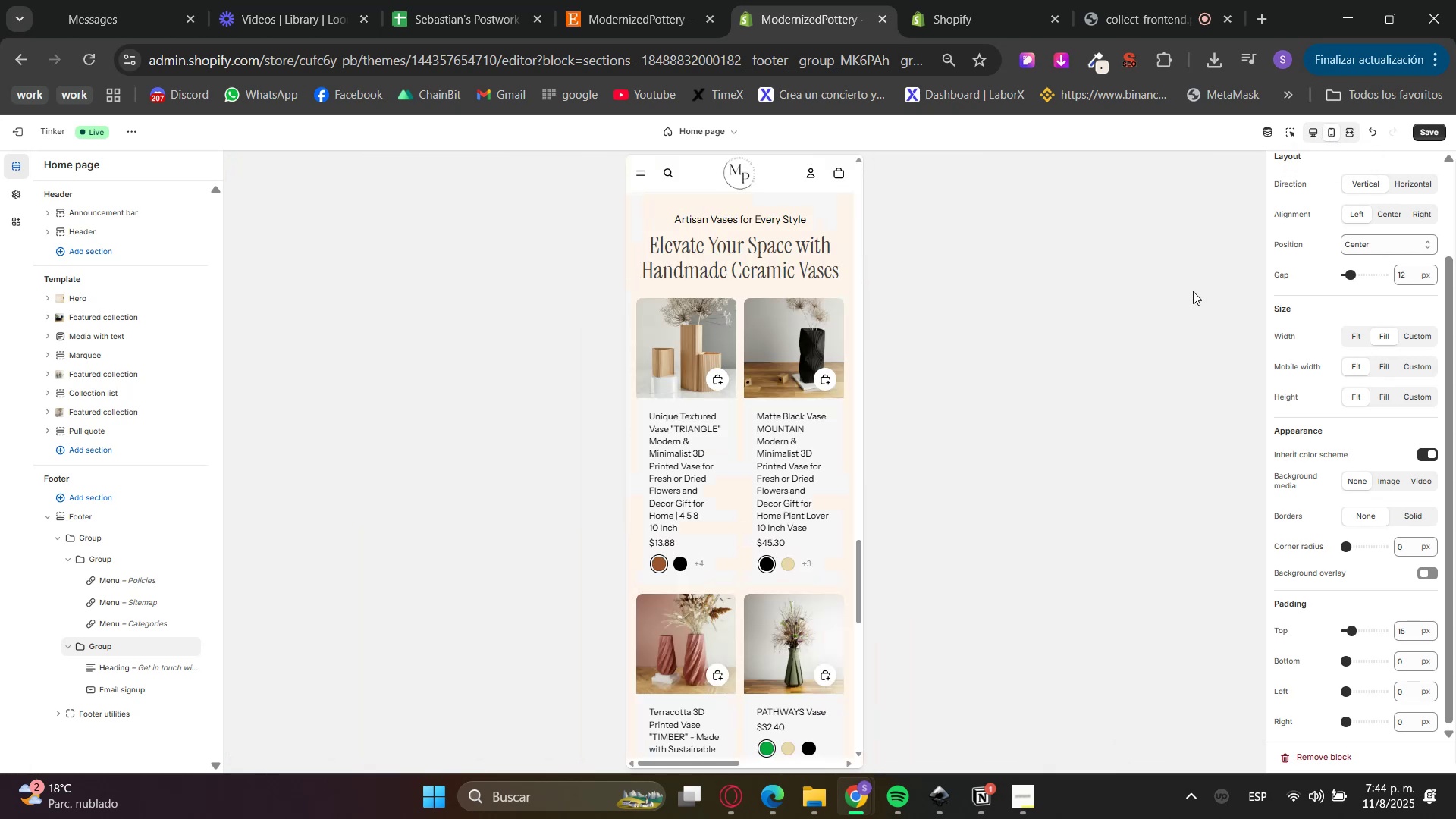 
scroll: coordinate [818, 558], scroll_direction: down, amount: 4.0
 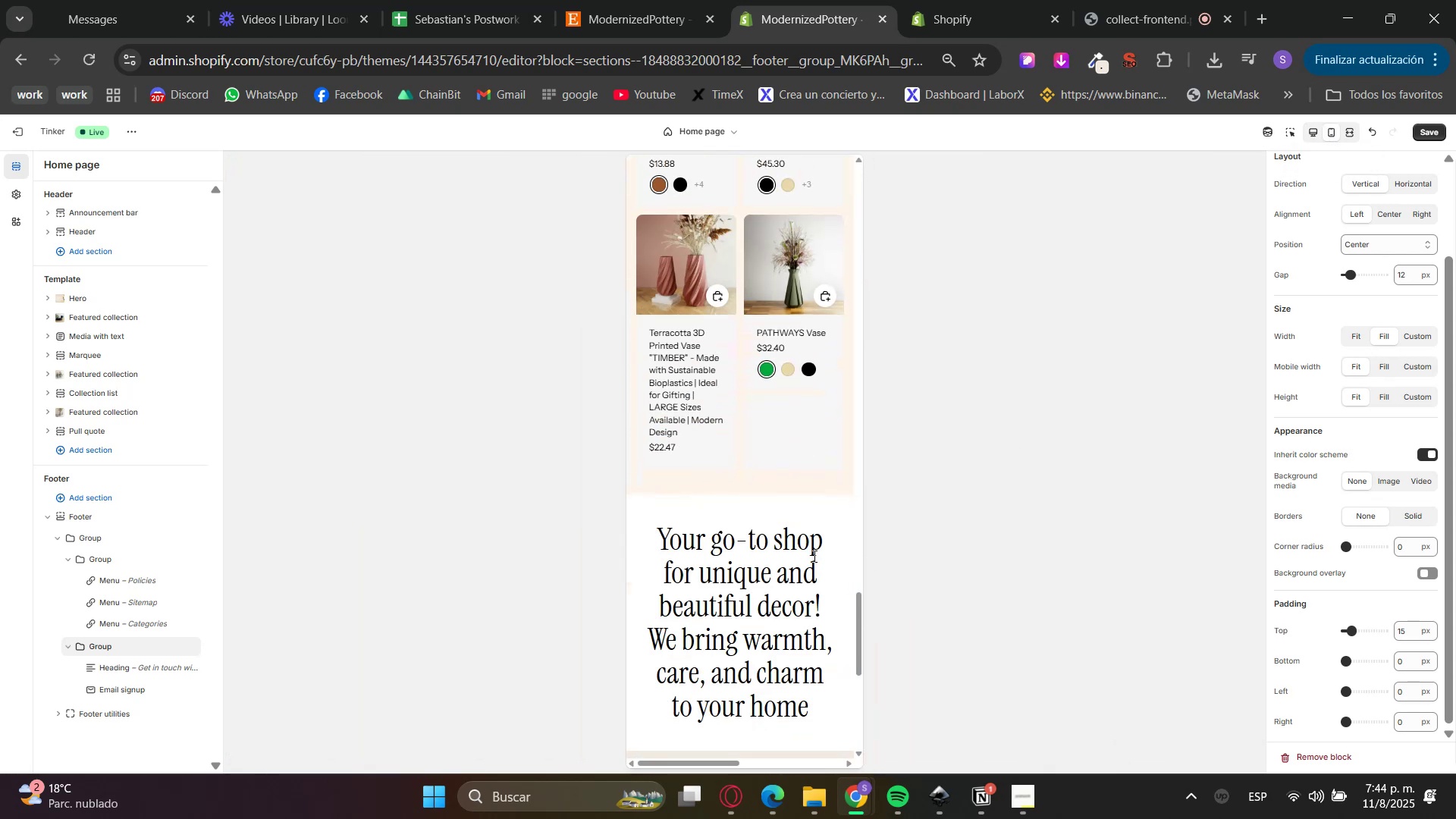 
scroll: coordinate [807, 557], scroll_direction: up, amount: 4.0
 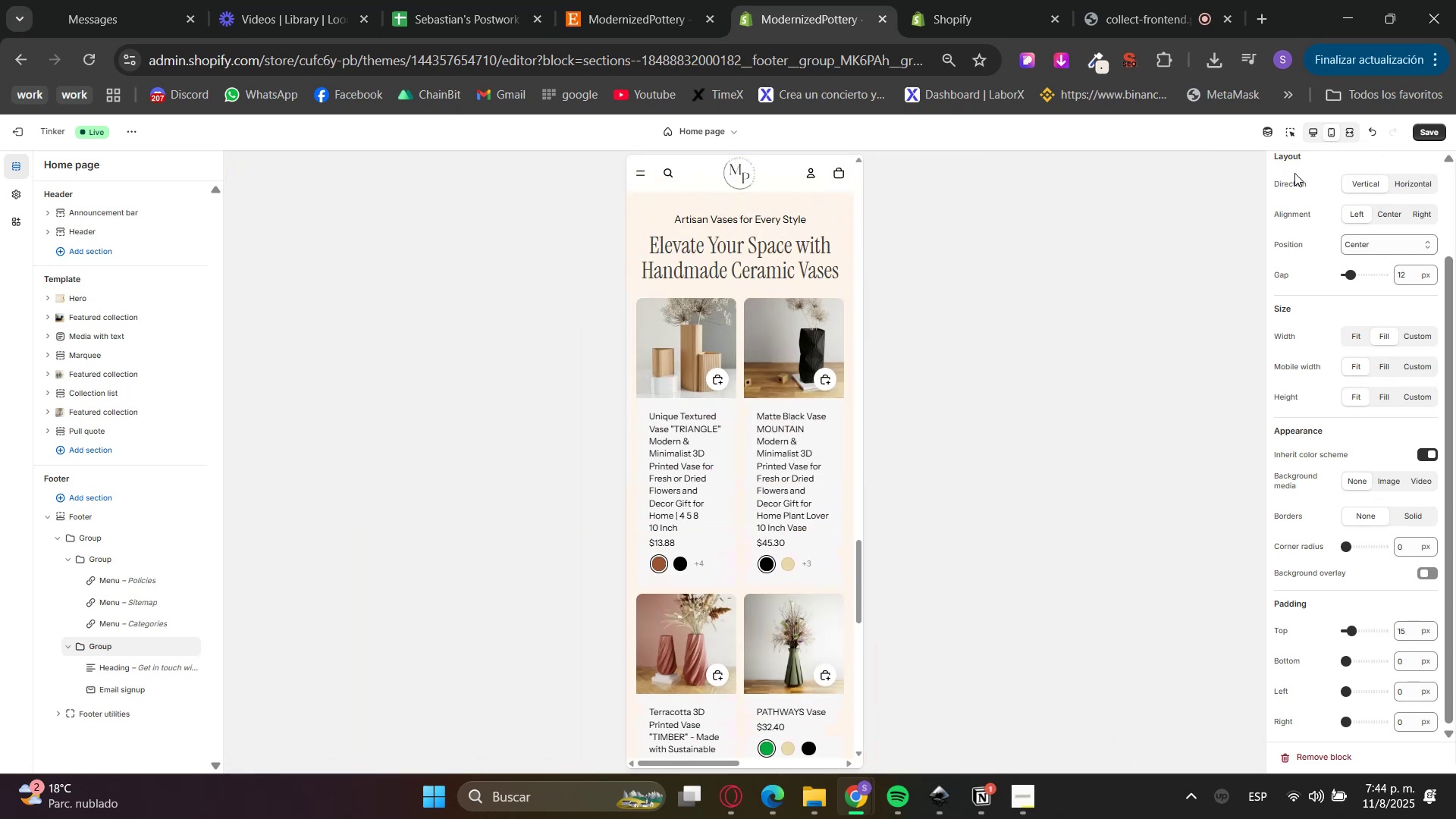 
left_click([1288, 133])
 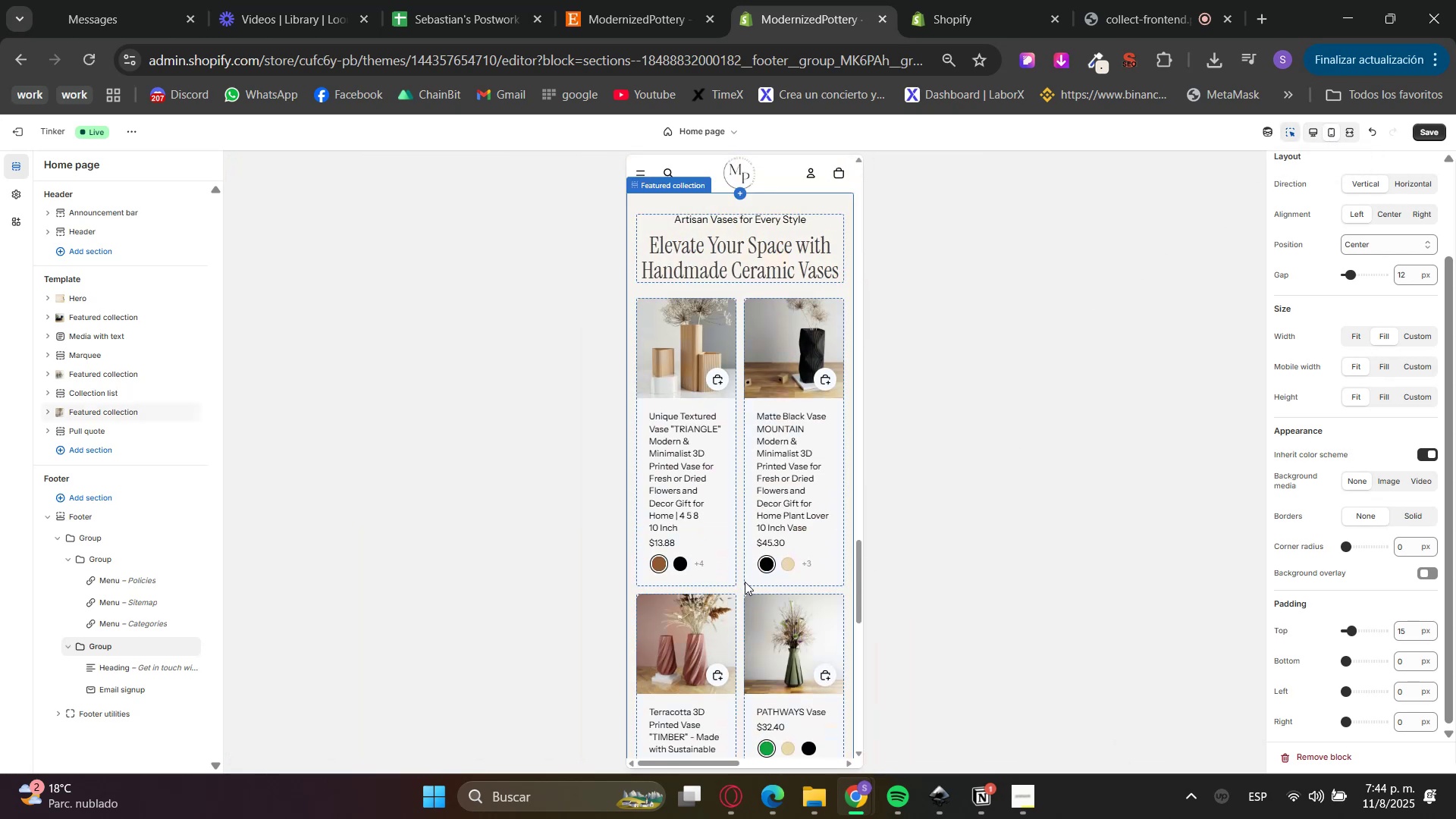 
left_click([743, 588])
 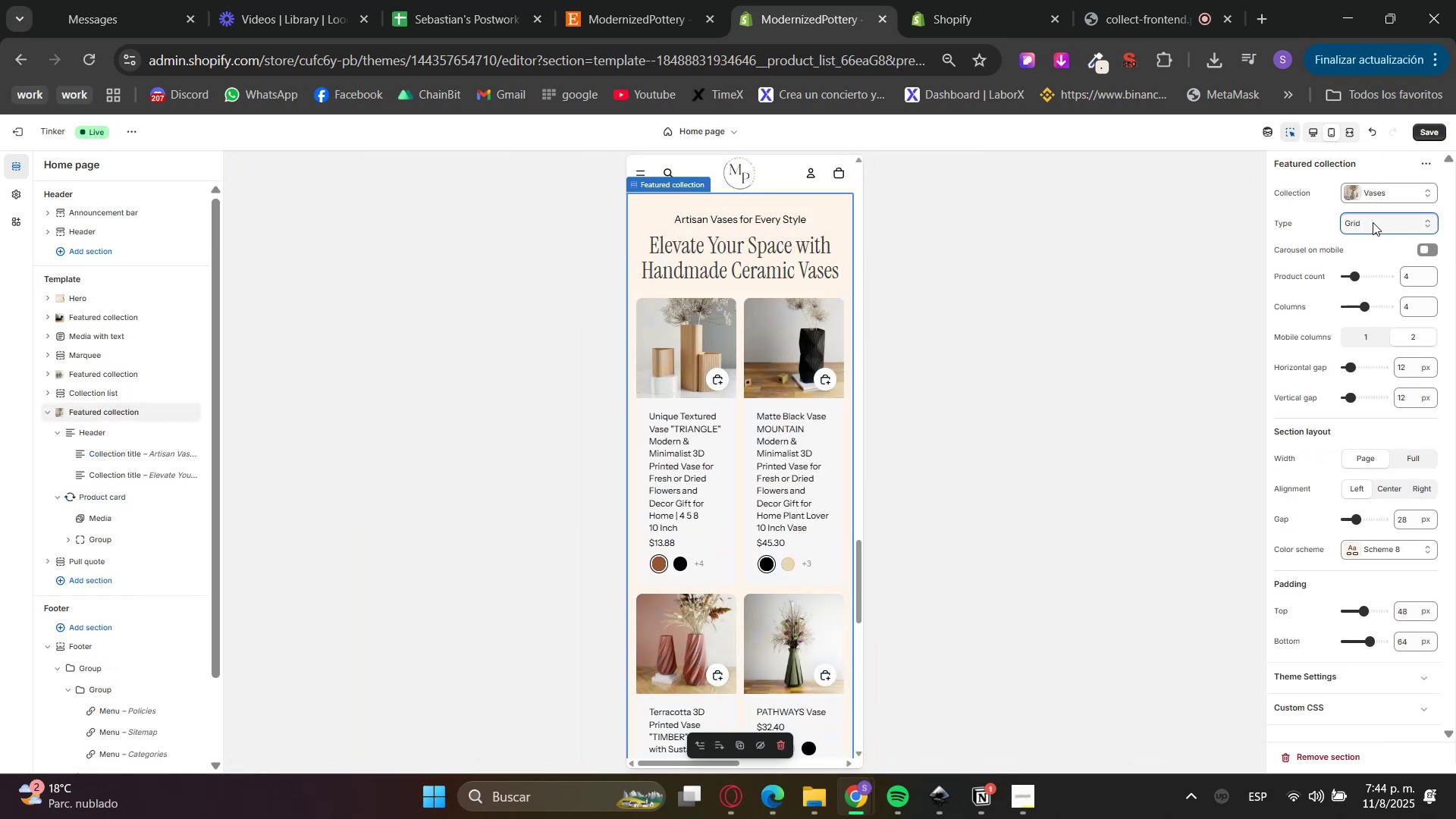 
double_click([1377, 262])
 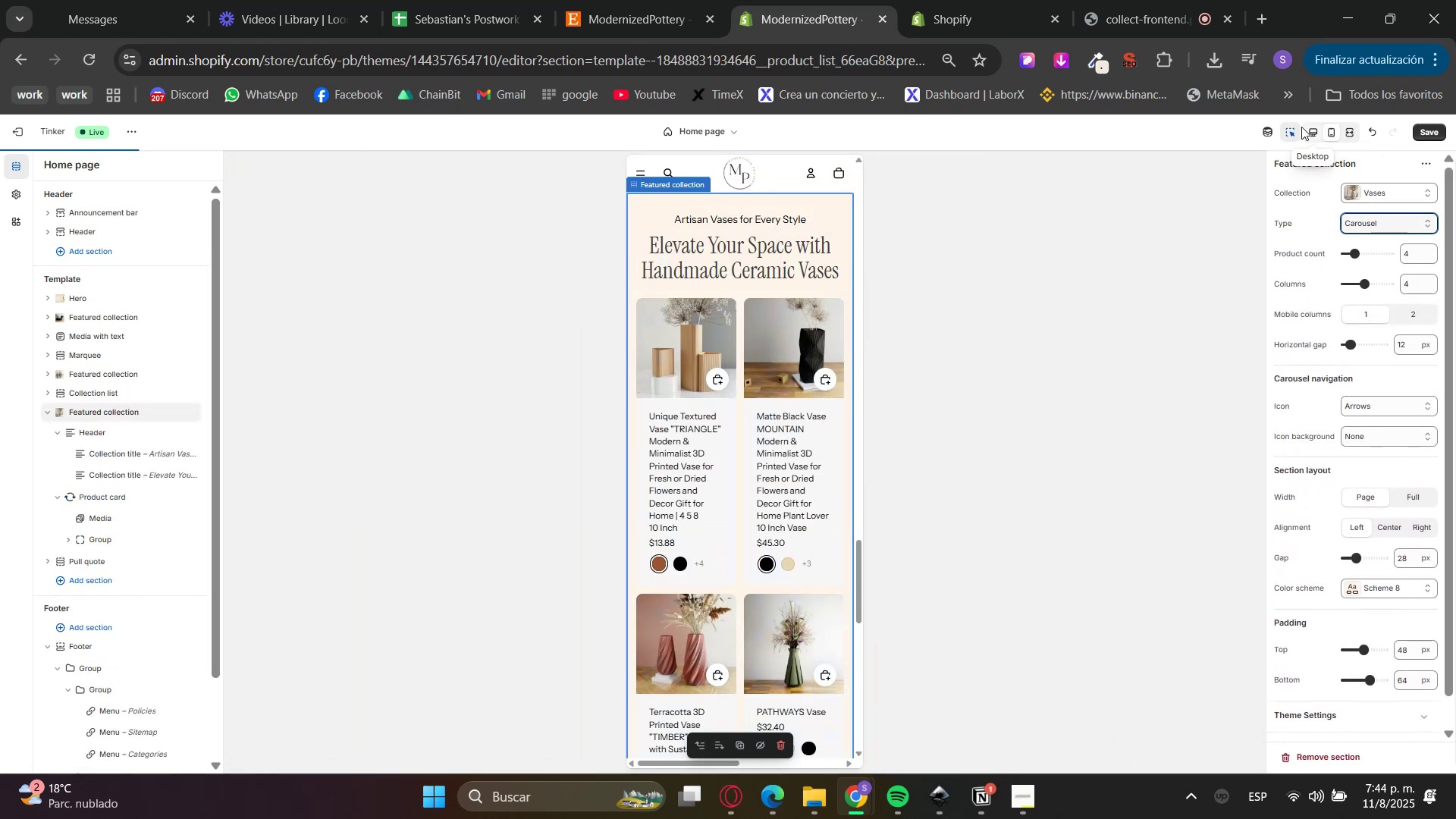 
left_click([1291, 132])
 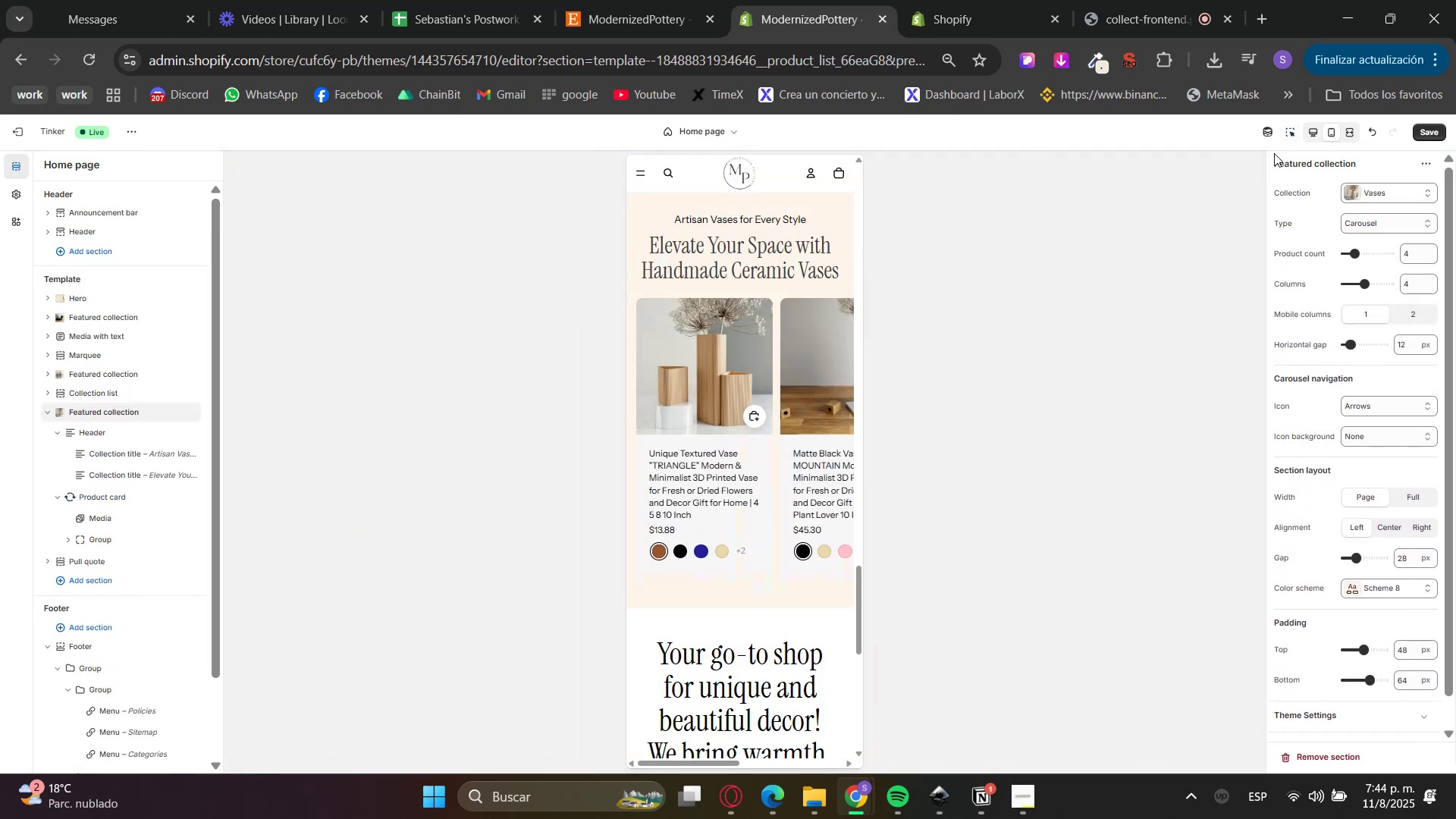 
scroll: coordinate [841, 433], scroll_direction: up, amount: 1.0
 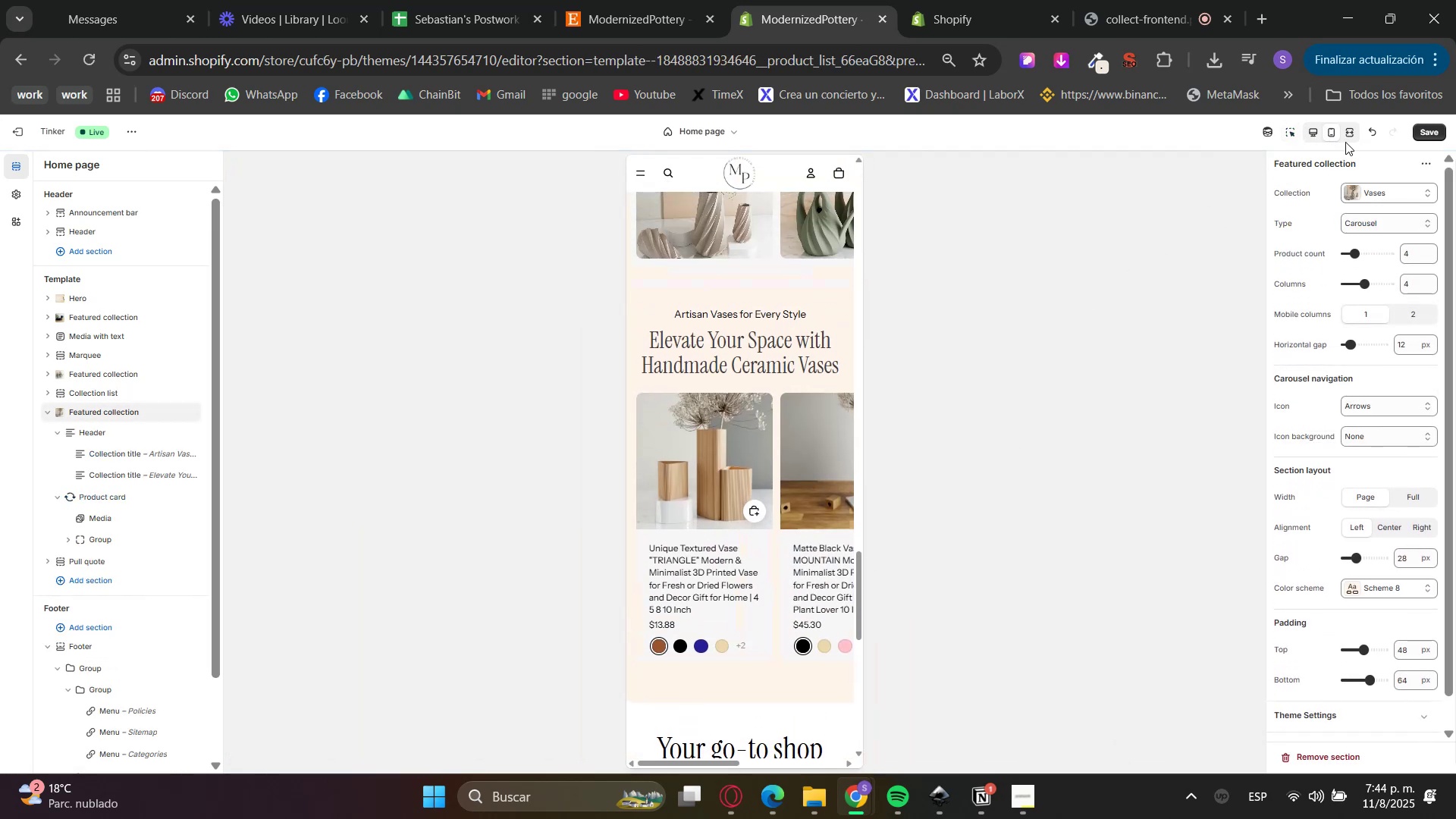 
left_click([1313, 132])
 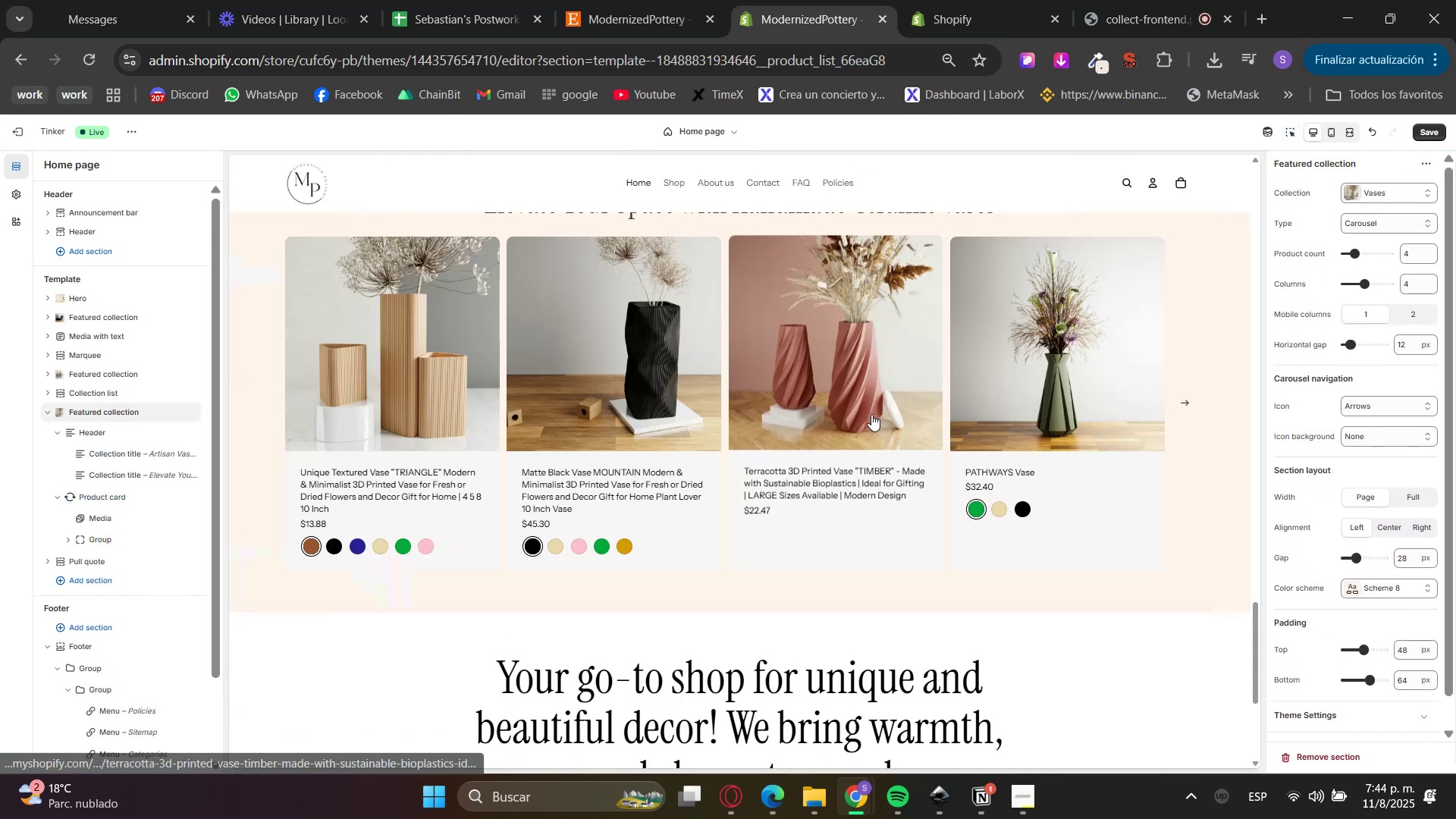 
scroll: coordinate [1021, 572], scroll_direction: up, amount: 3.0
 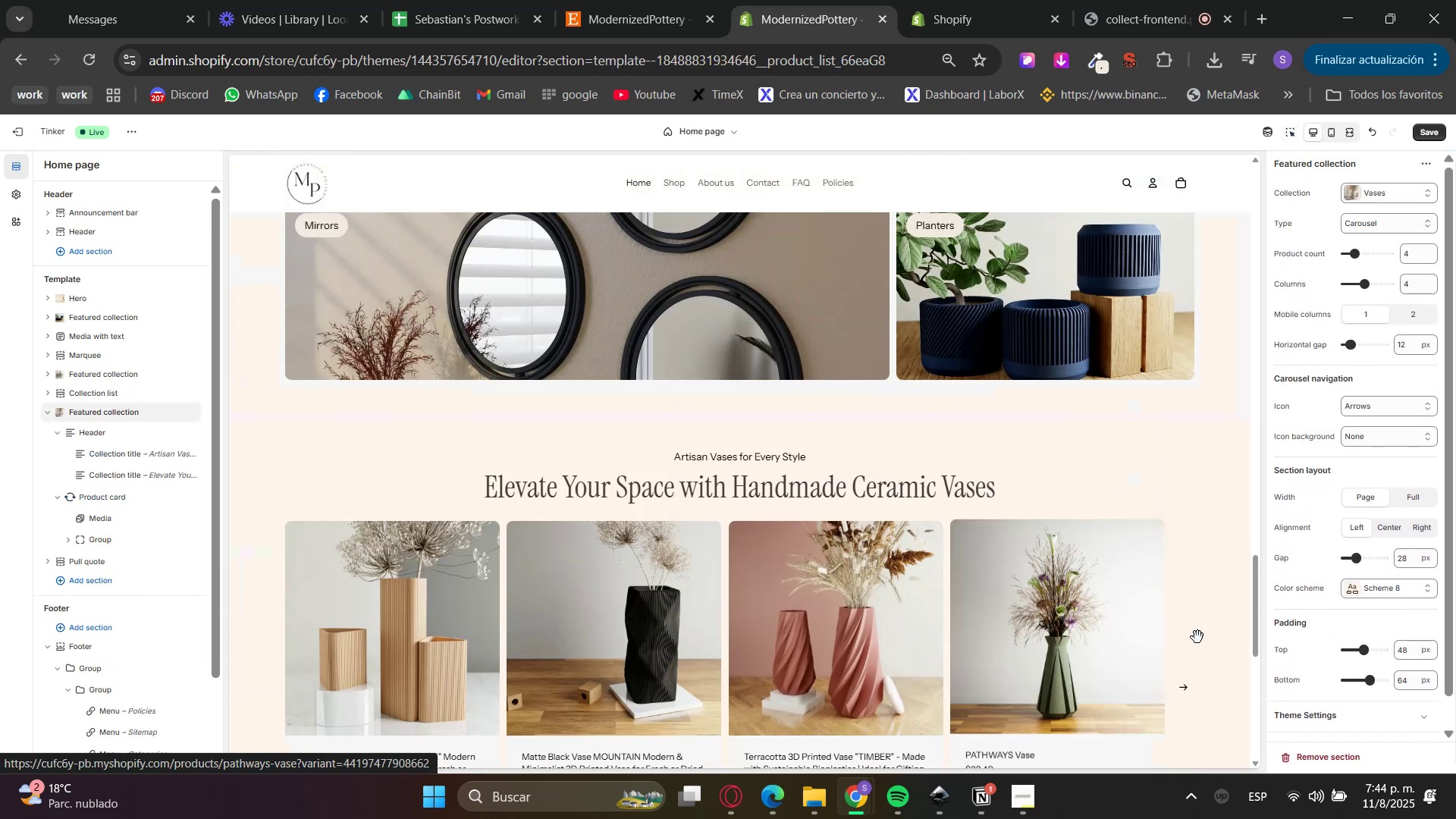 
scroll: coordinate [1197, 585], scroll_direction: down, amount: 2.0
 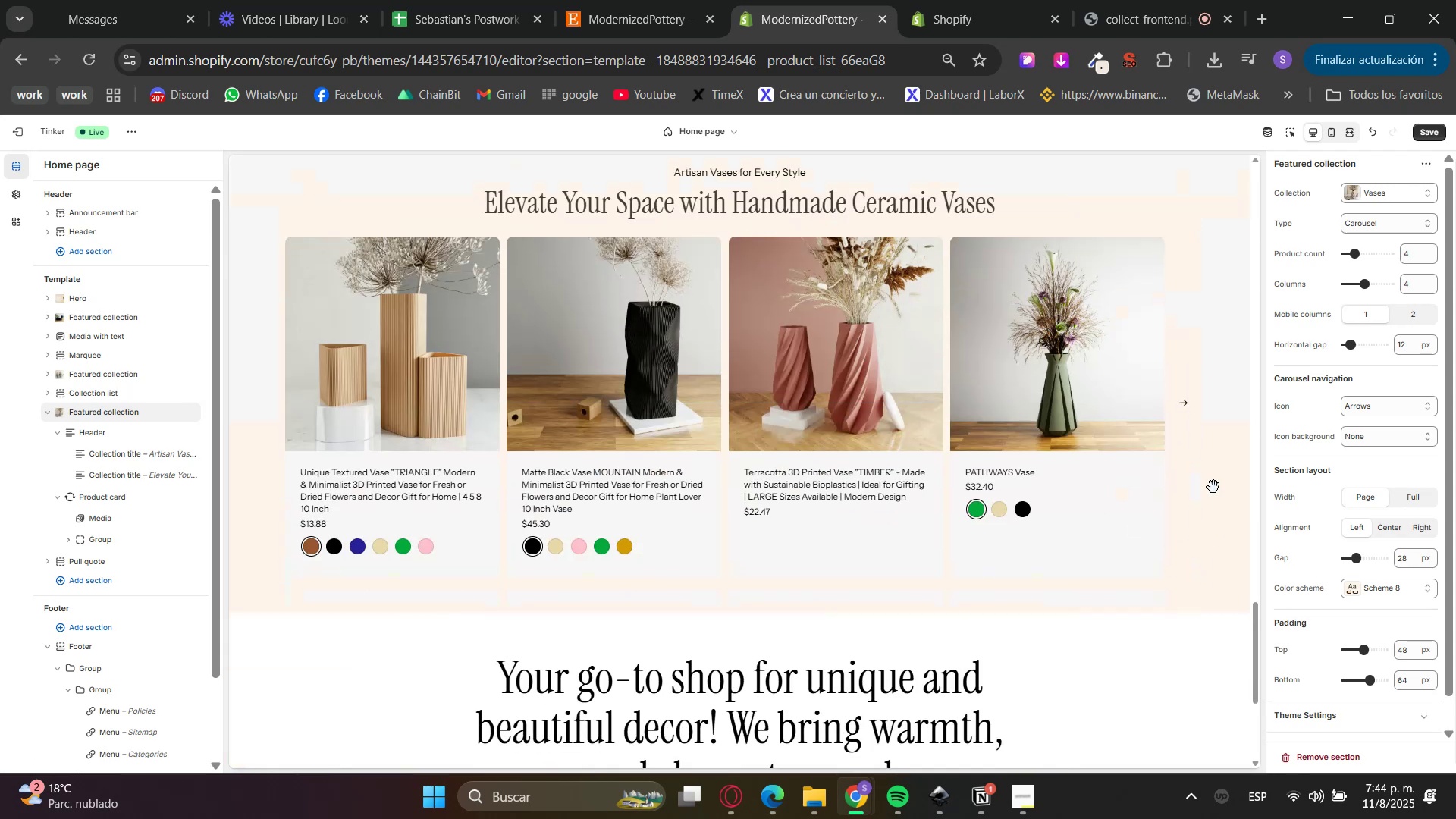 
left_click_drag(start_coordinate=[1087, 428], to_coordinate=[883, 412])
 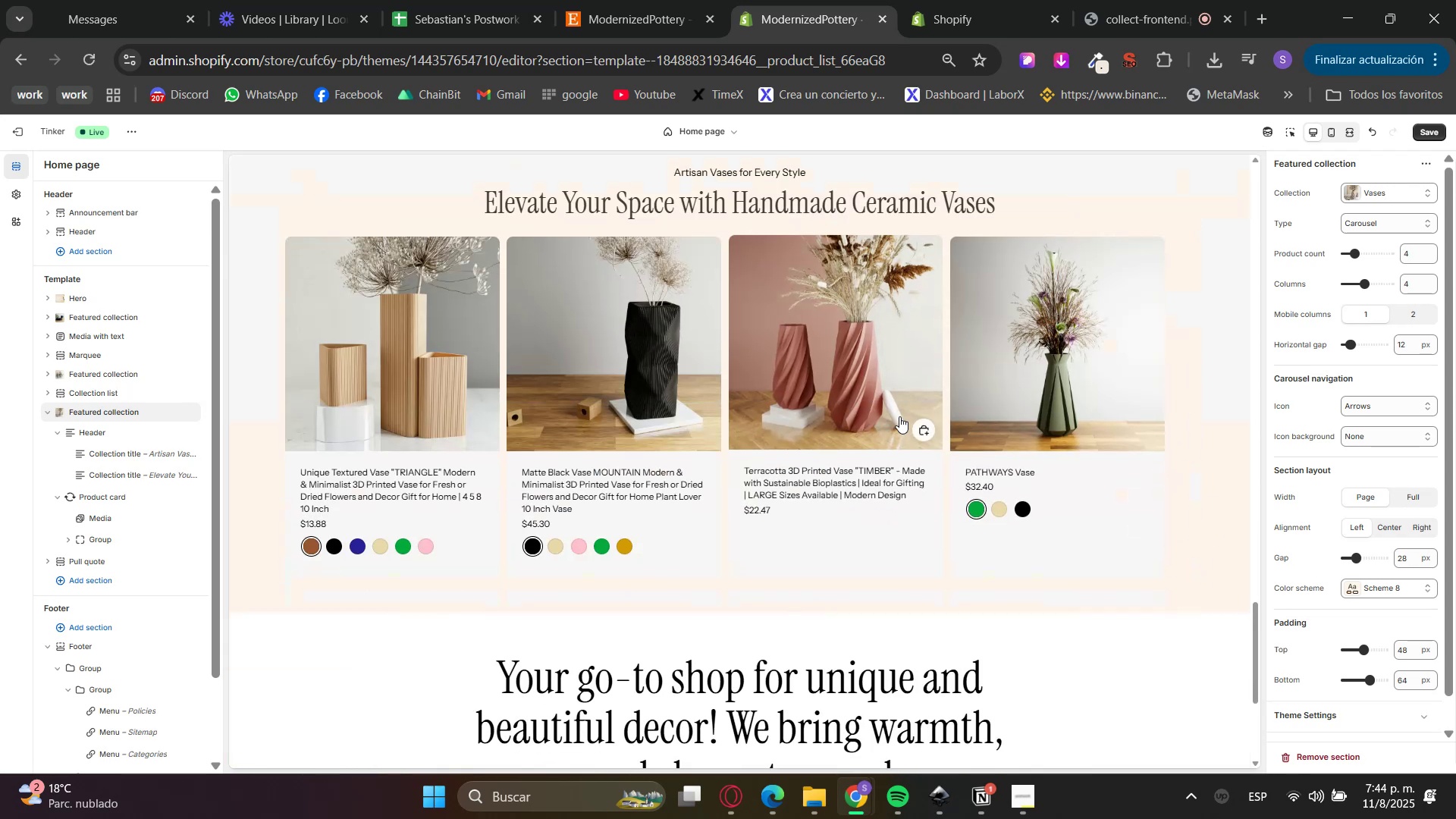 
scroll: coordinate [1159, 567], scroll_direction: up, amount: 12.0
 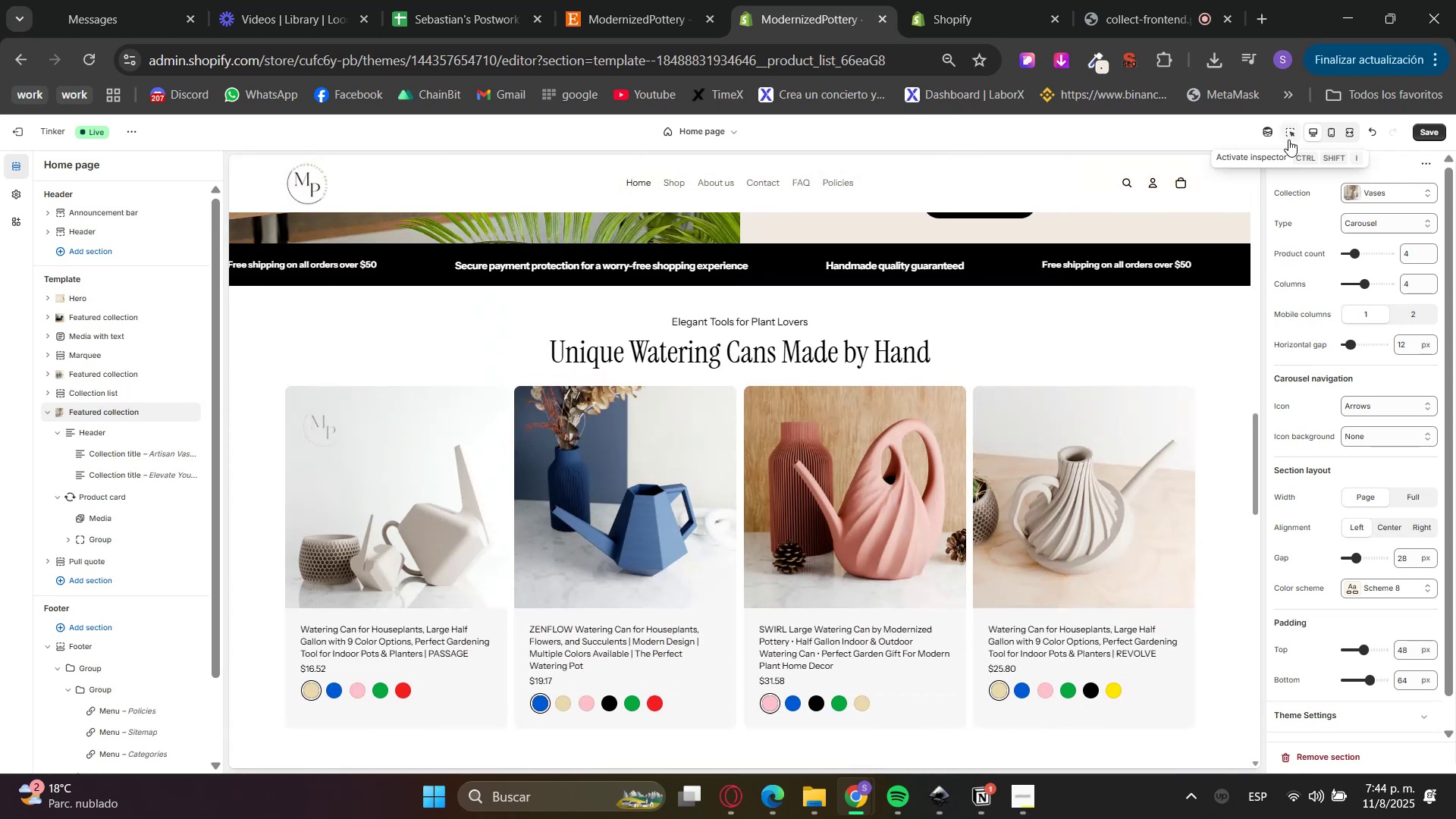 
double_click([1221, 435])
 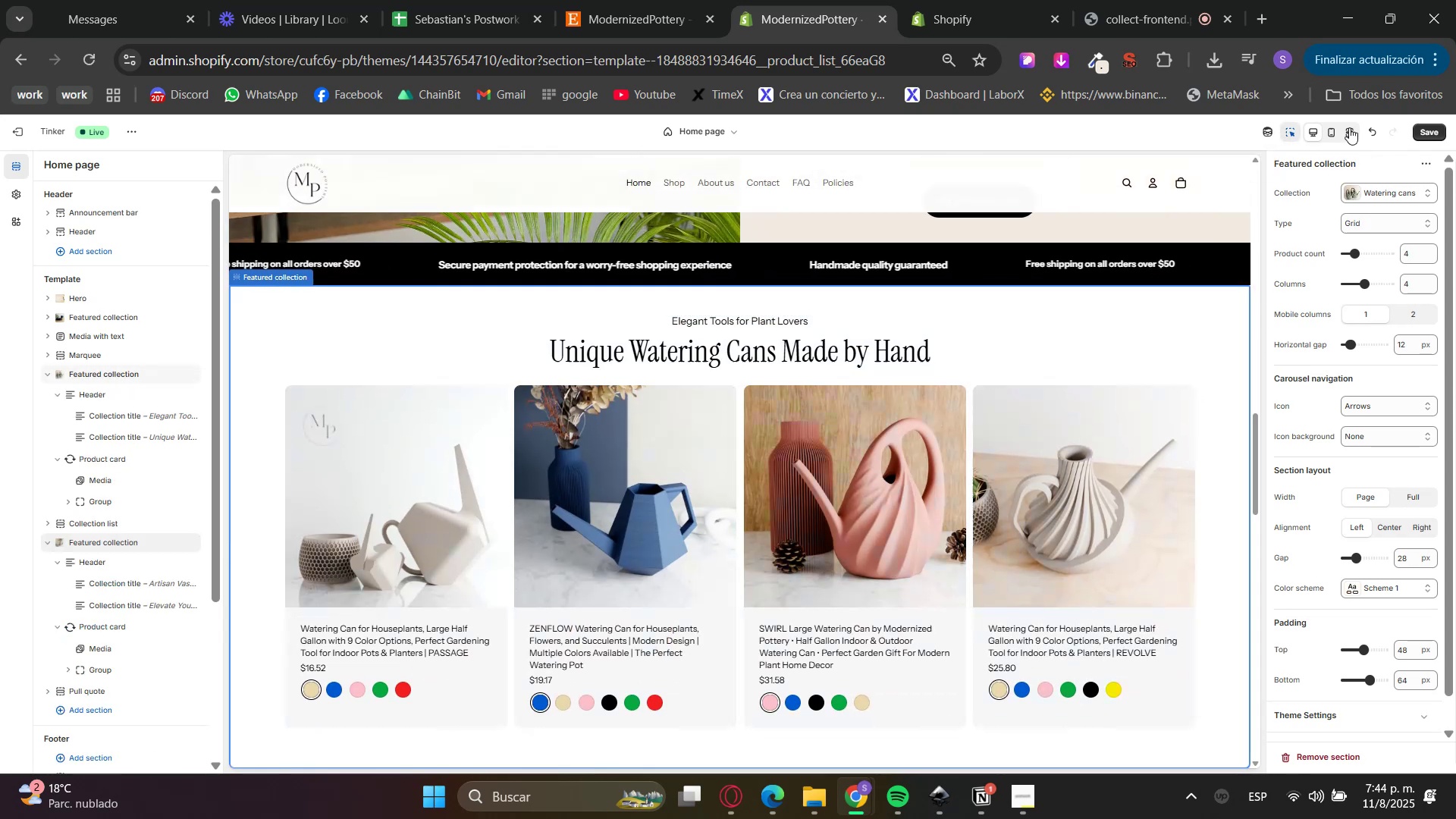 
left_click([1338, 132])
 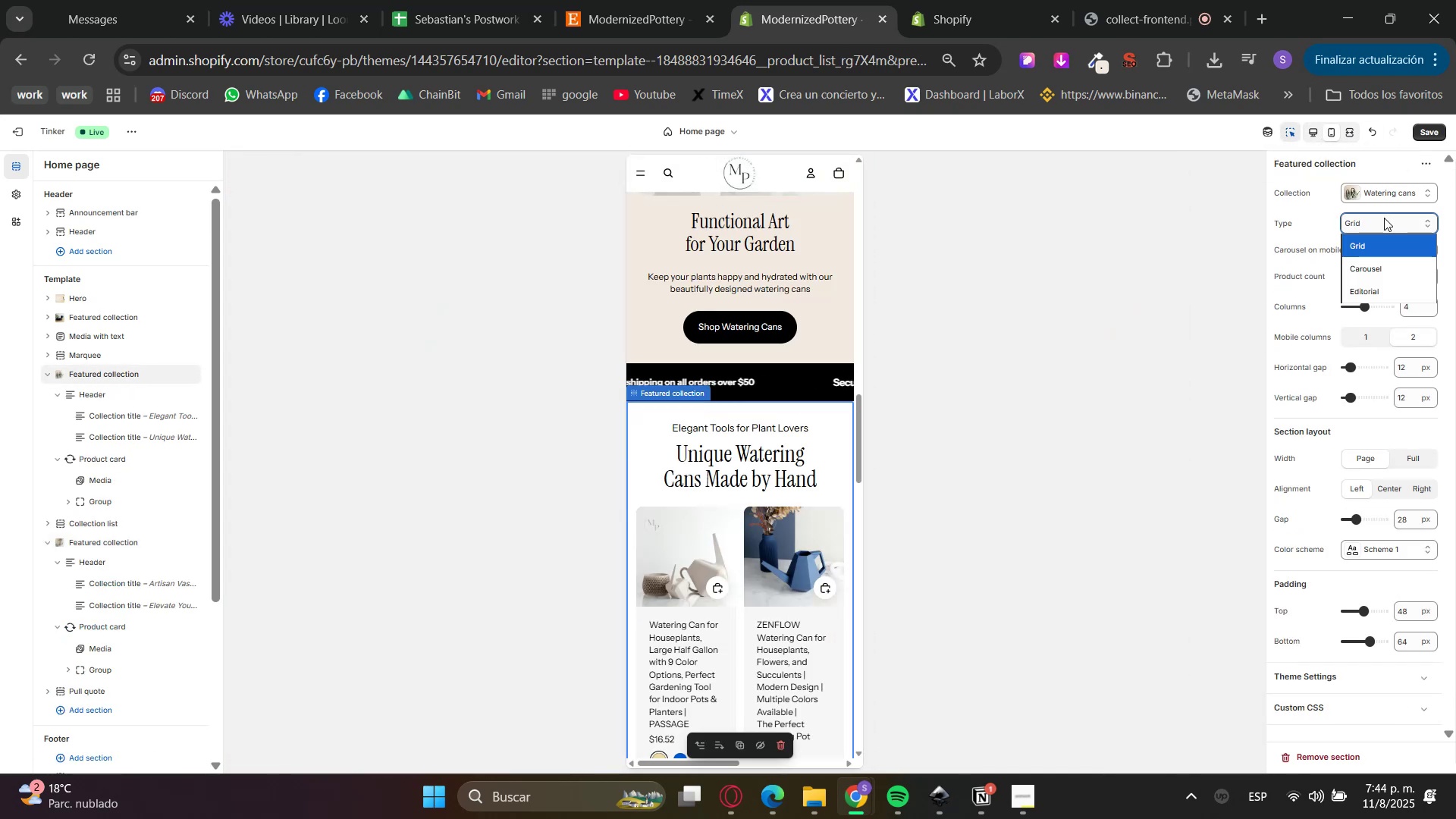 
left_click([1382, 266])
 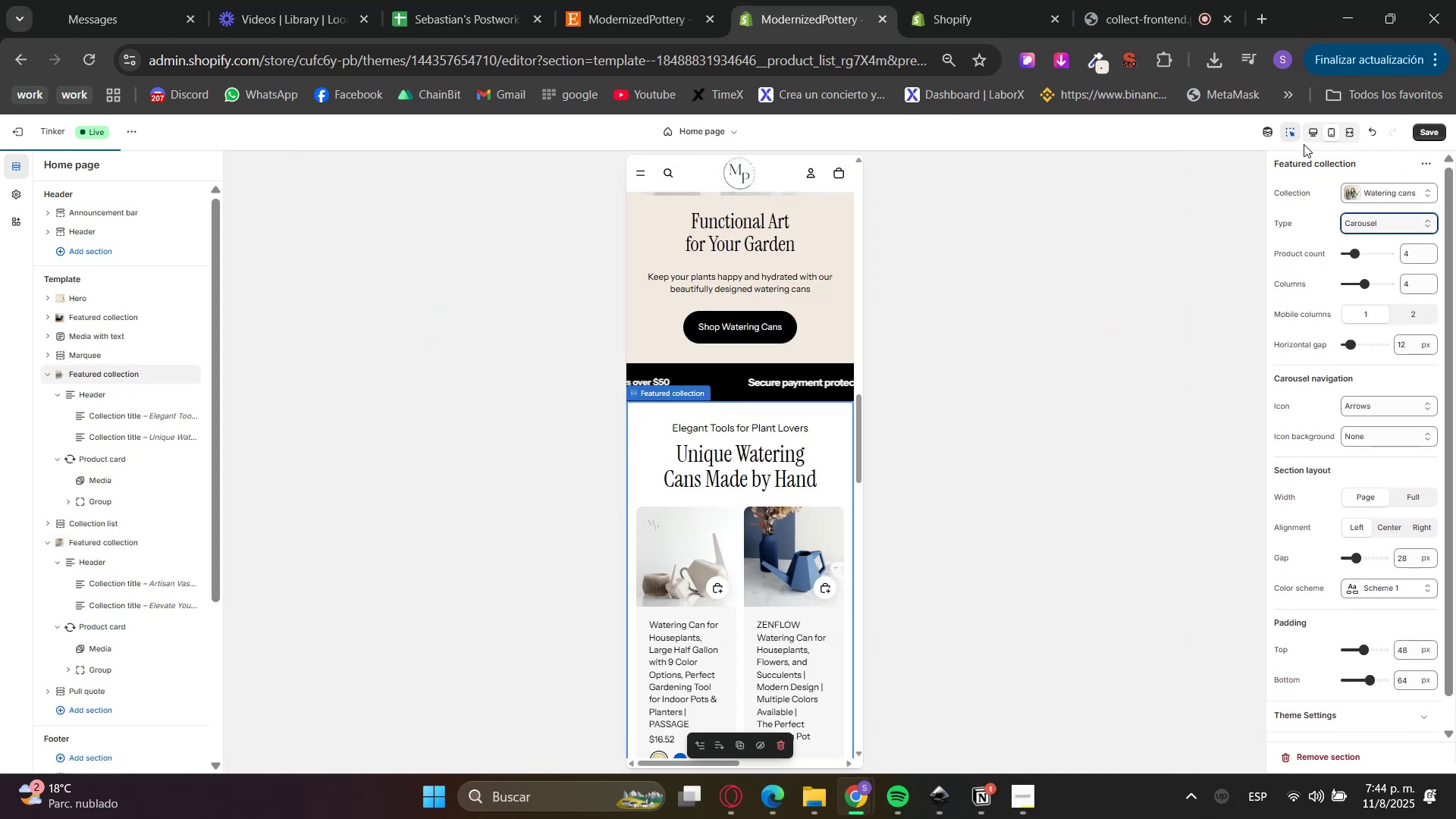 
left_click([1292, 138])
 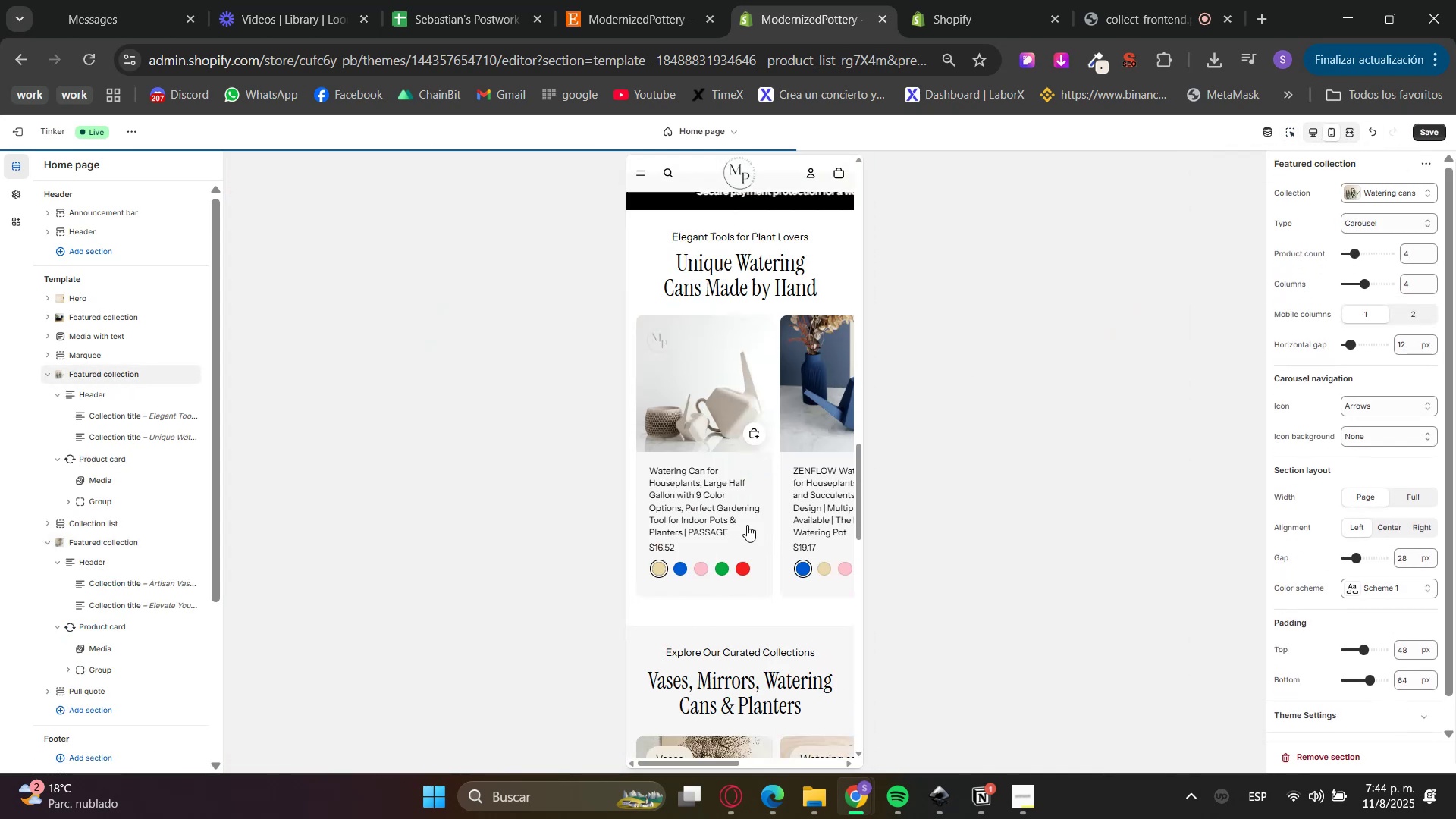 
scroll: coordinate [738, 594], scroll_direction: up, amount: 14.0
 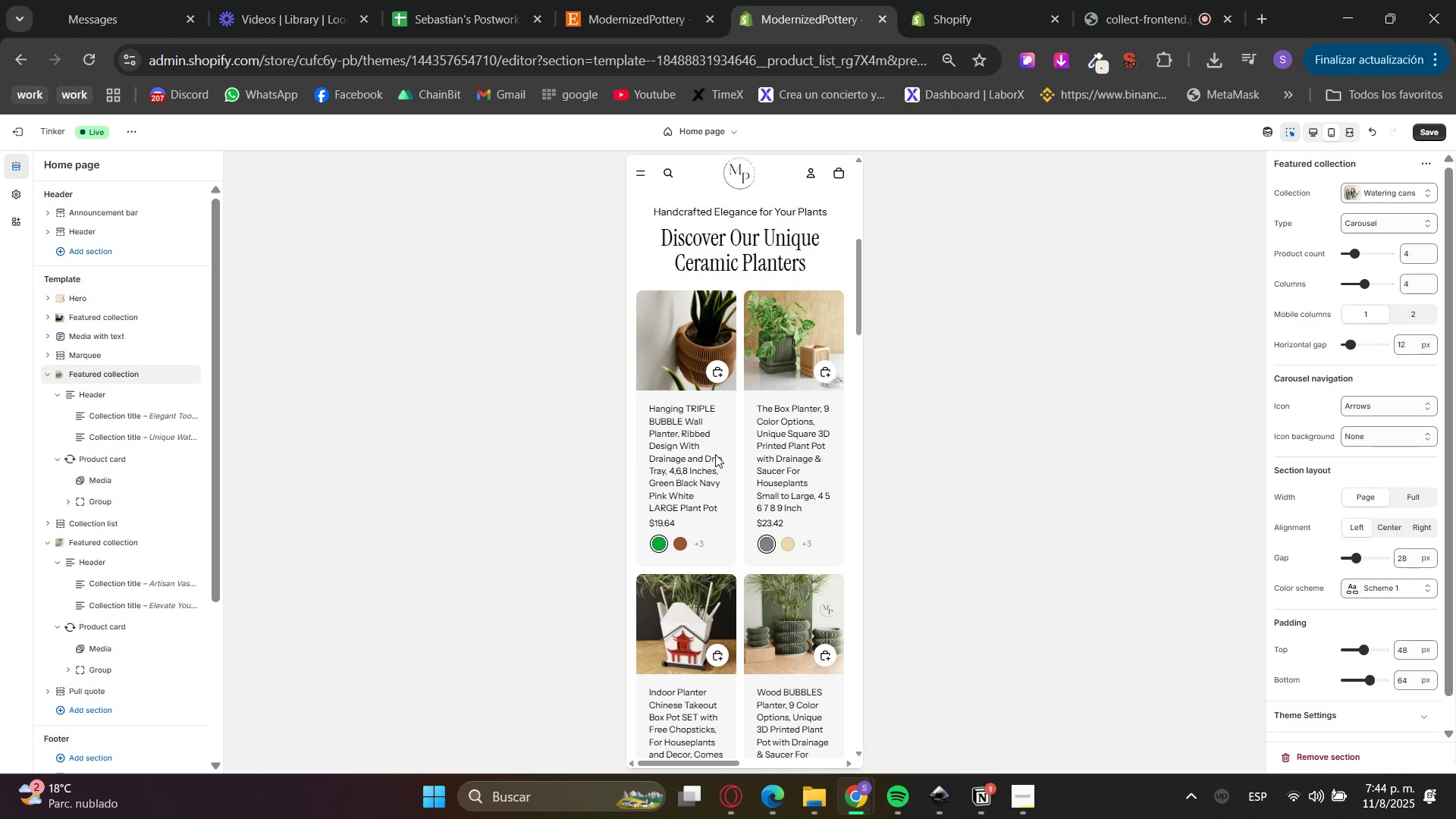 
left_click([739, 573])
 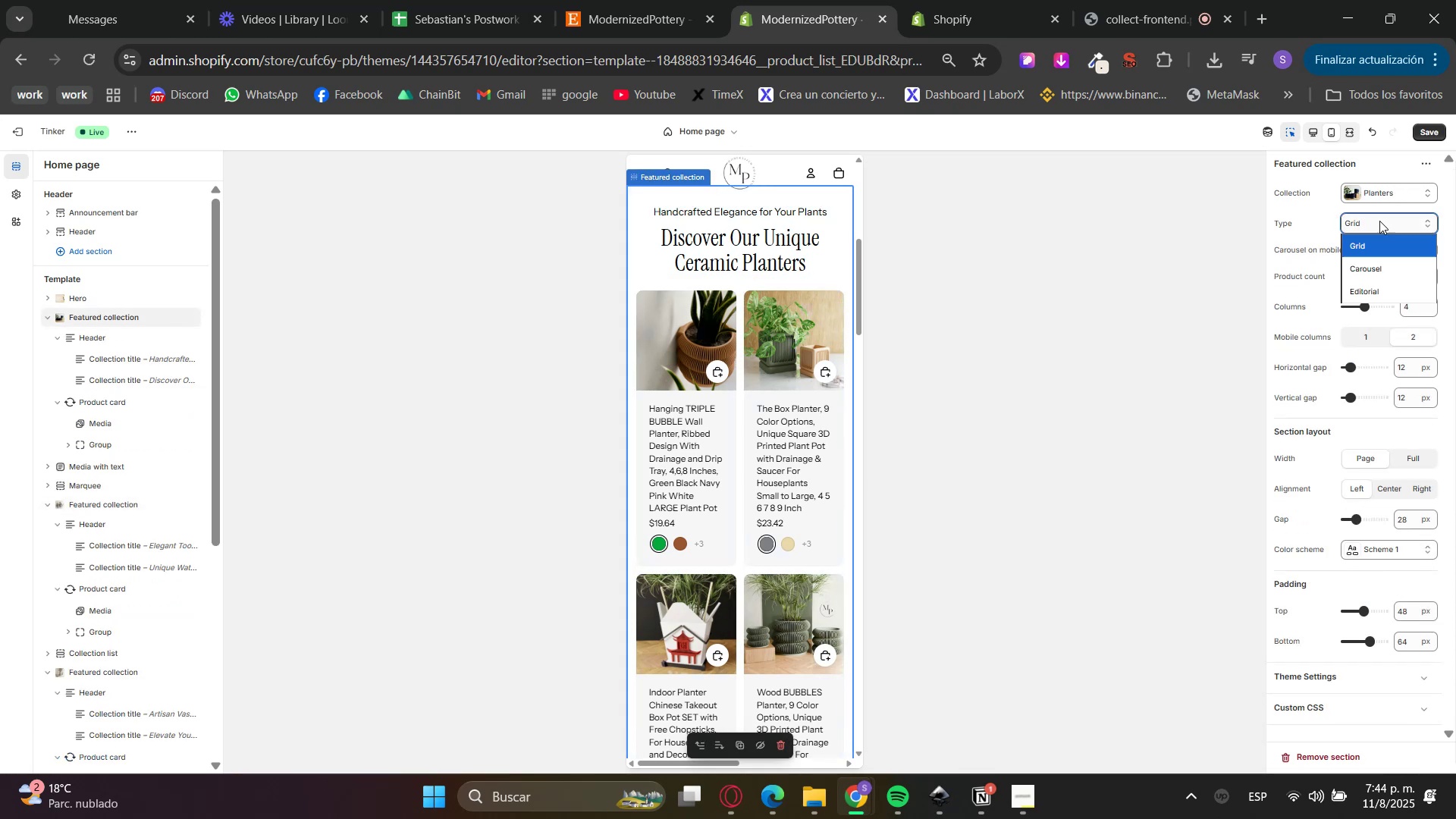 
double_click([1369, 269])
 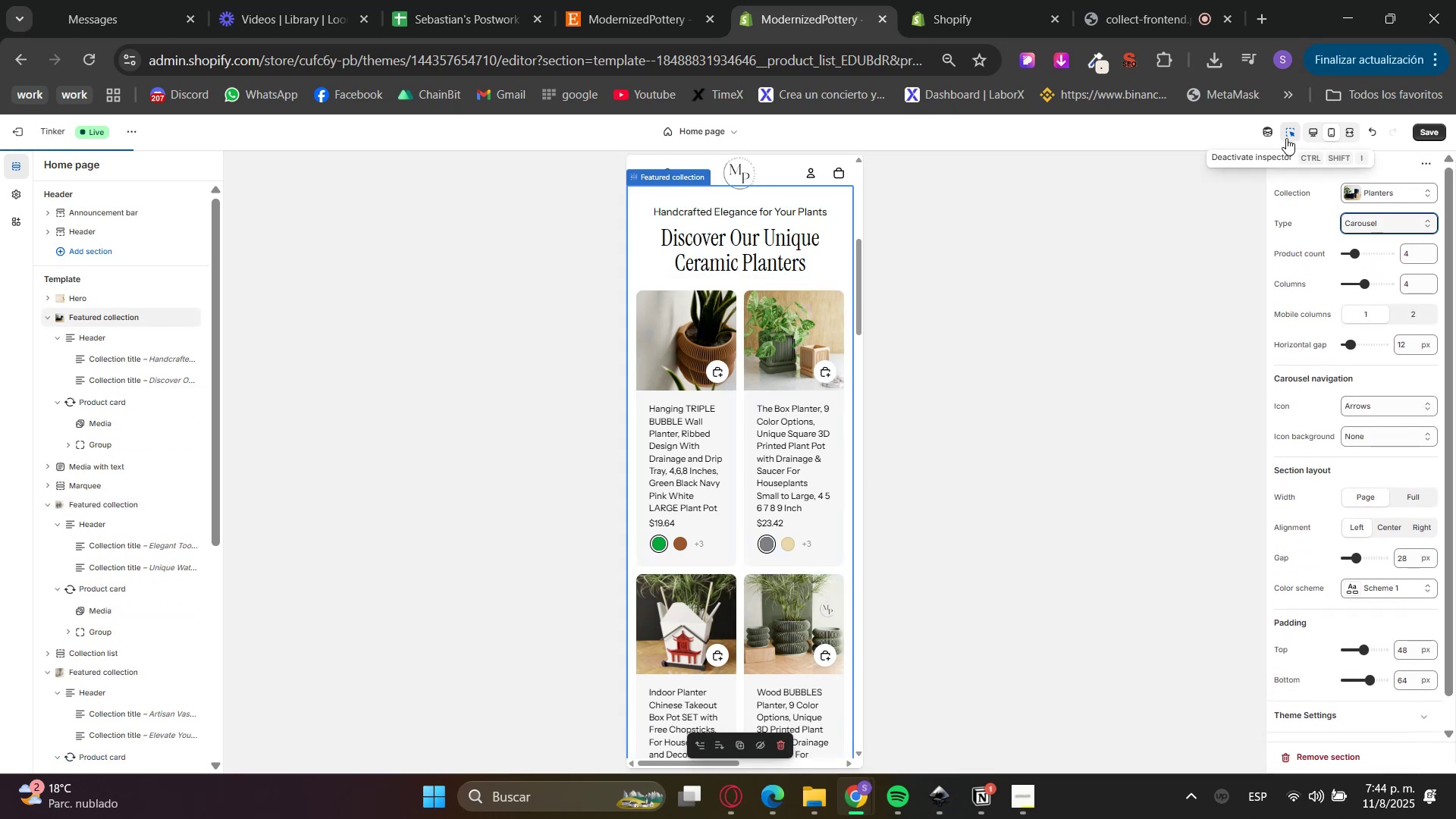 
left_click([1298, 136])
 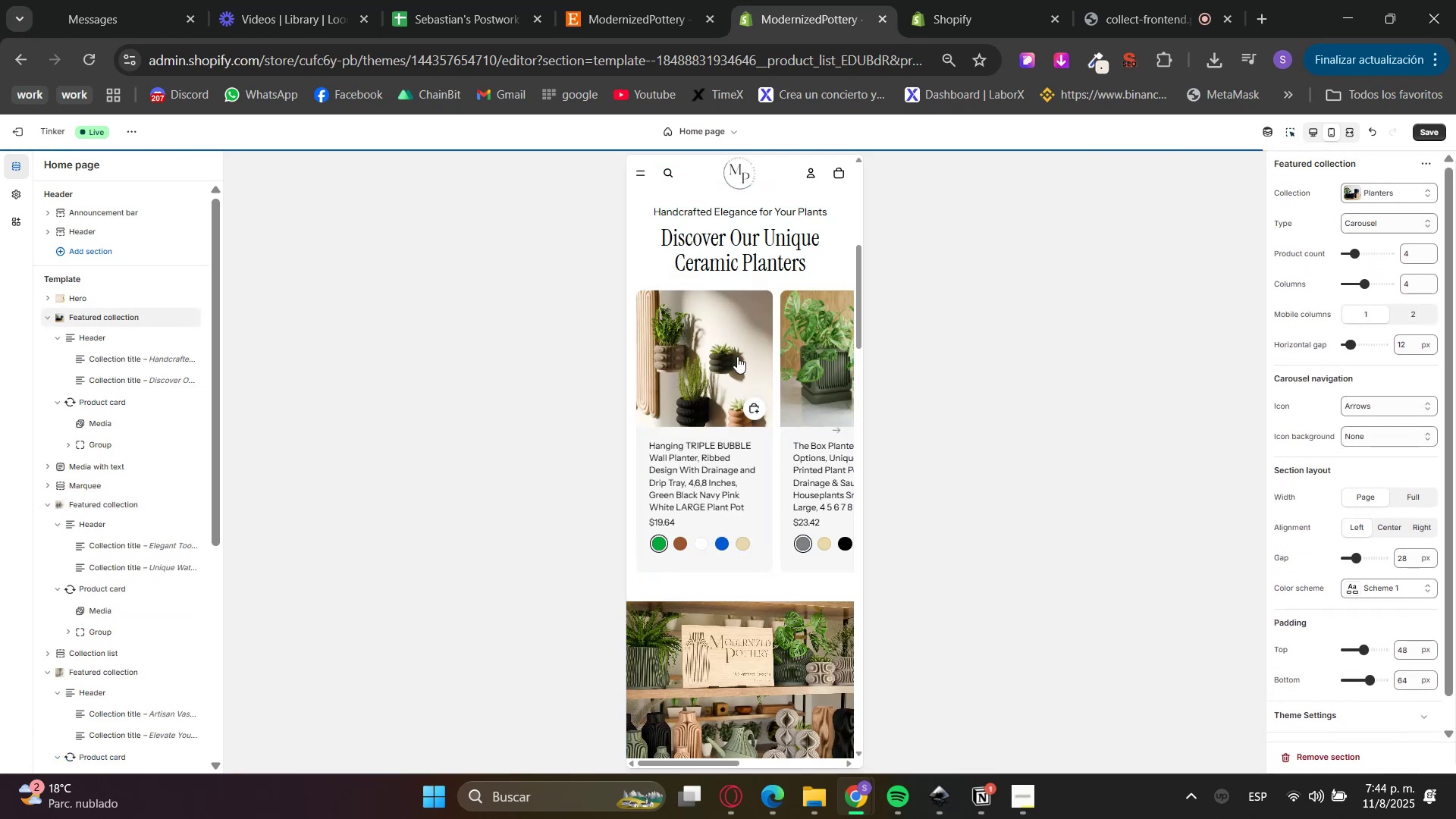 
scroll: coordinate [735, 510], scroll_direction: up, amount: 5.0
 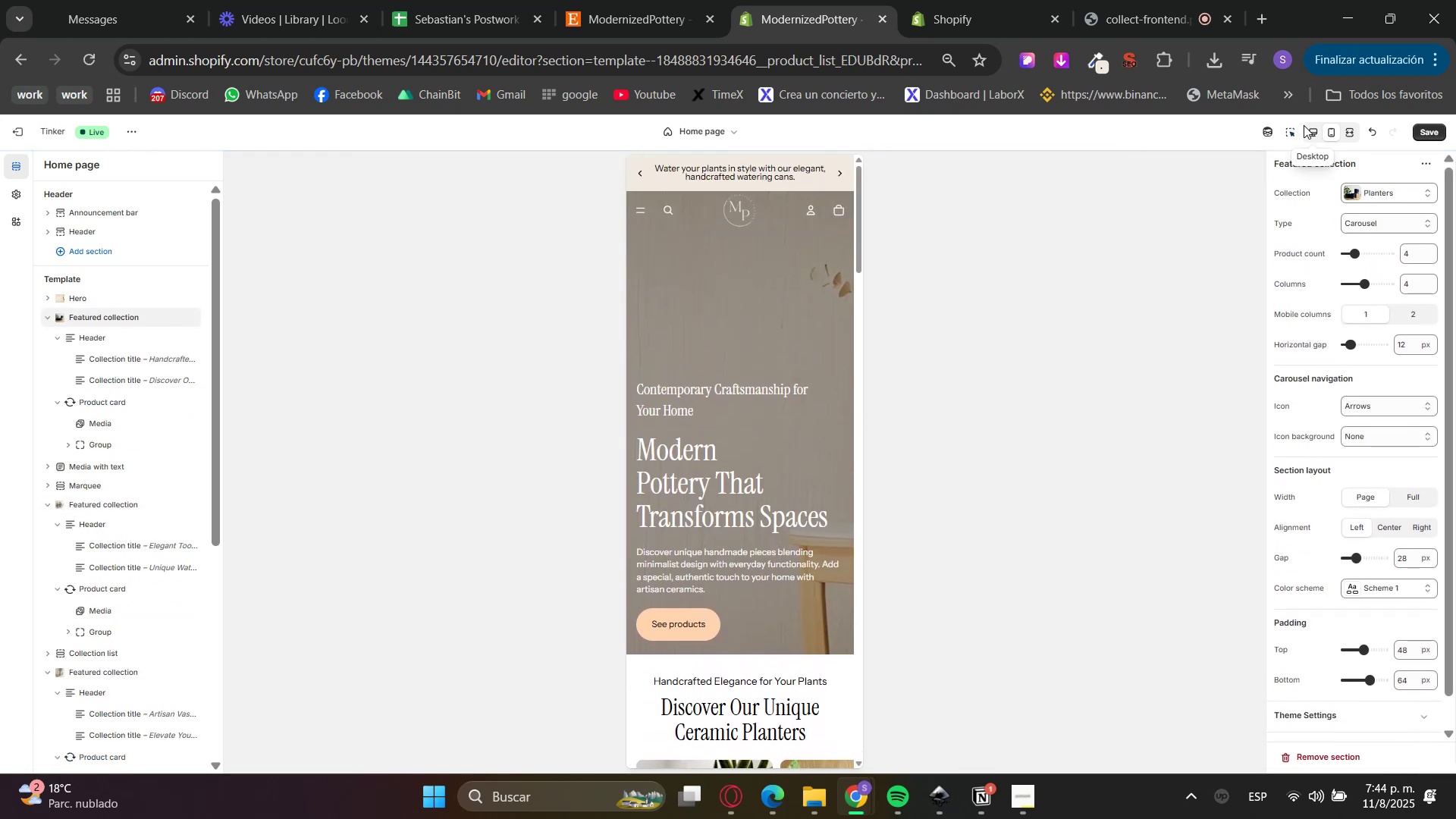 
mouse_move([1288, 140])
 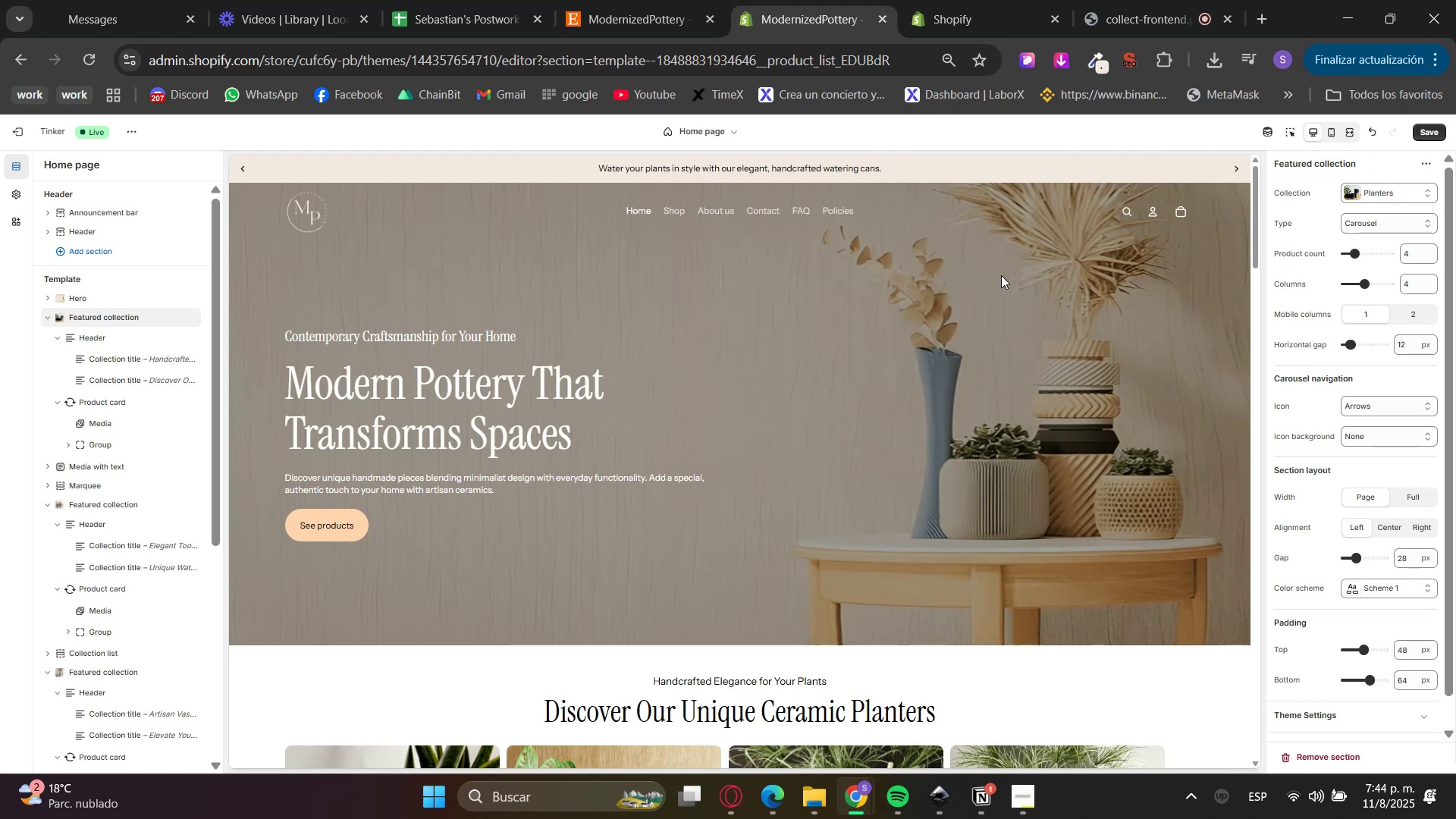 
scroll: coordinate [965, 369], scroll_direction: down, amount: 33.0
 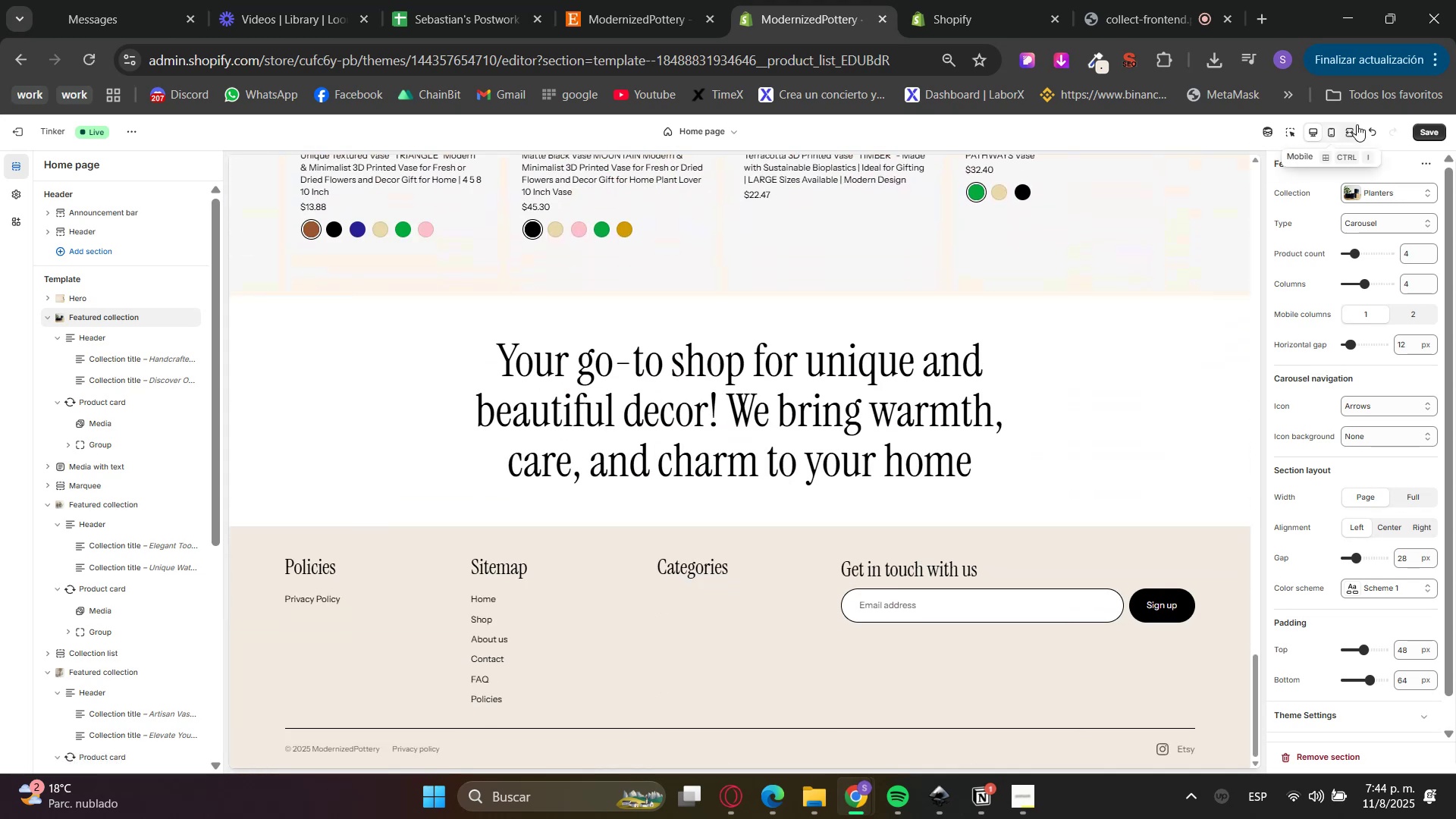 
left_click([1429, 138])
 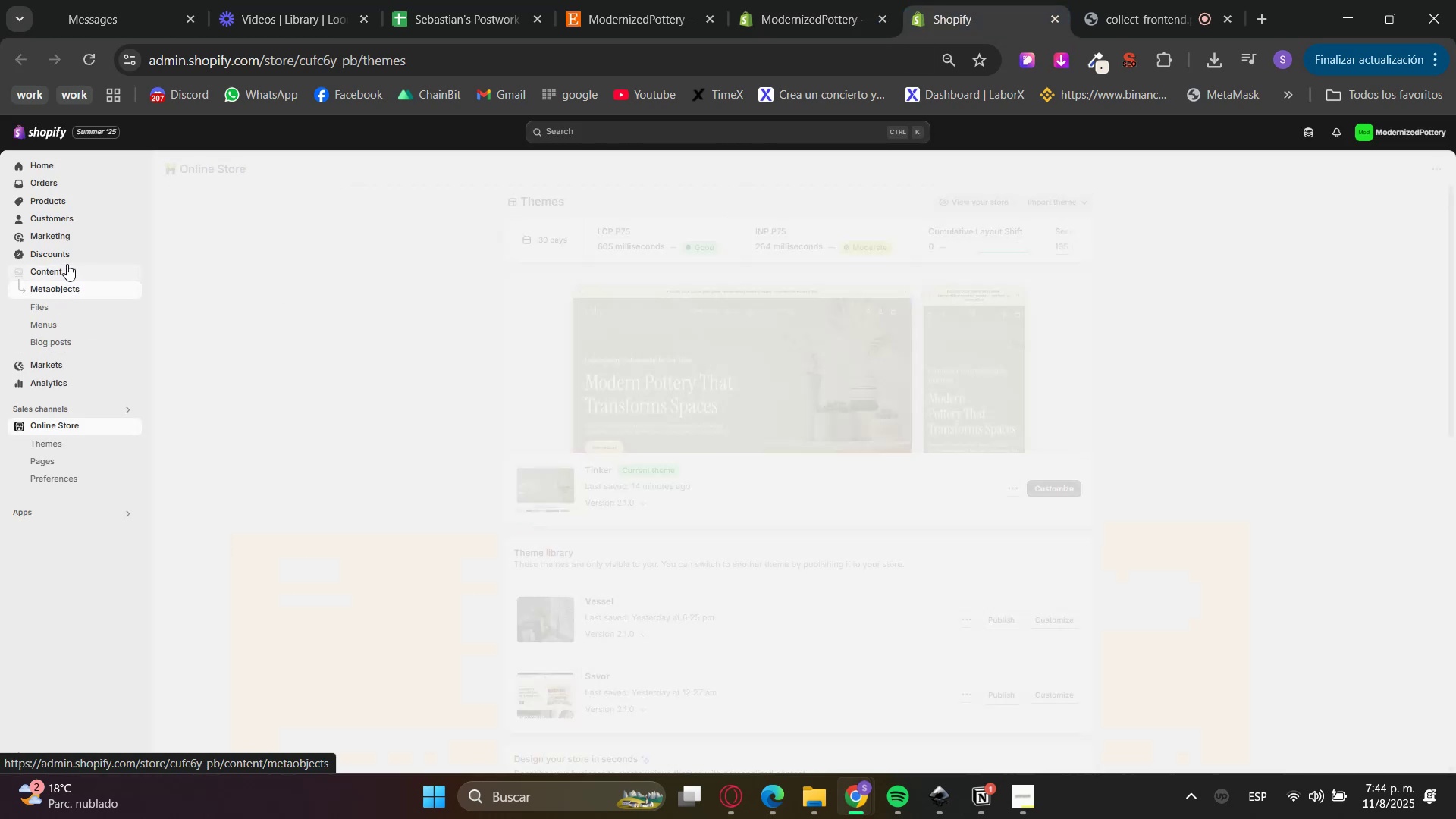 
left_click([72, 328])
 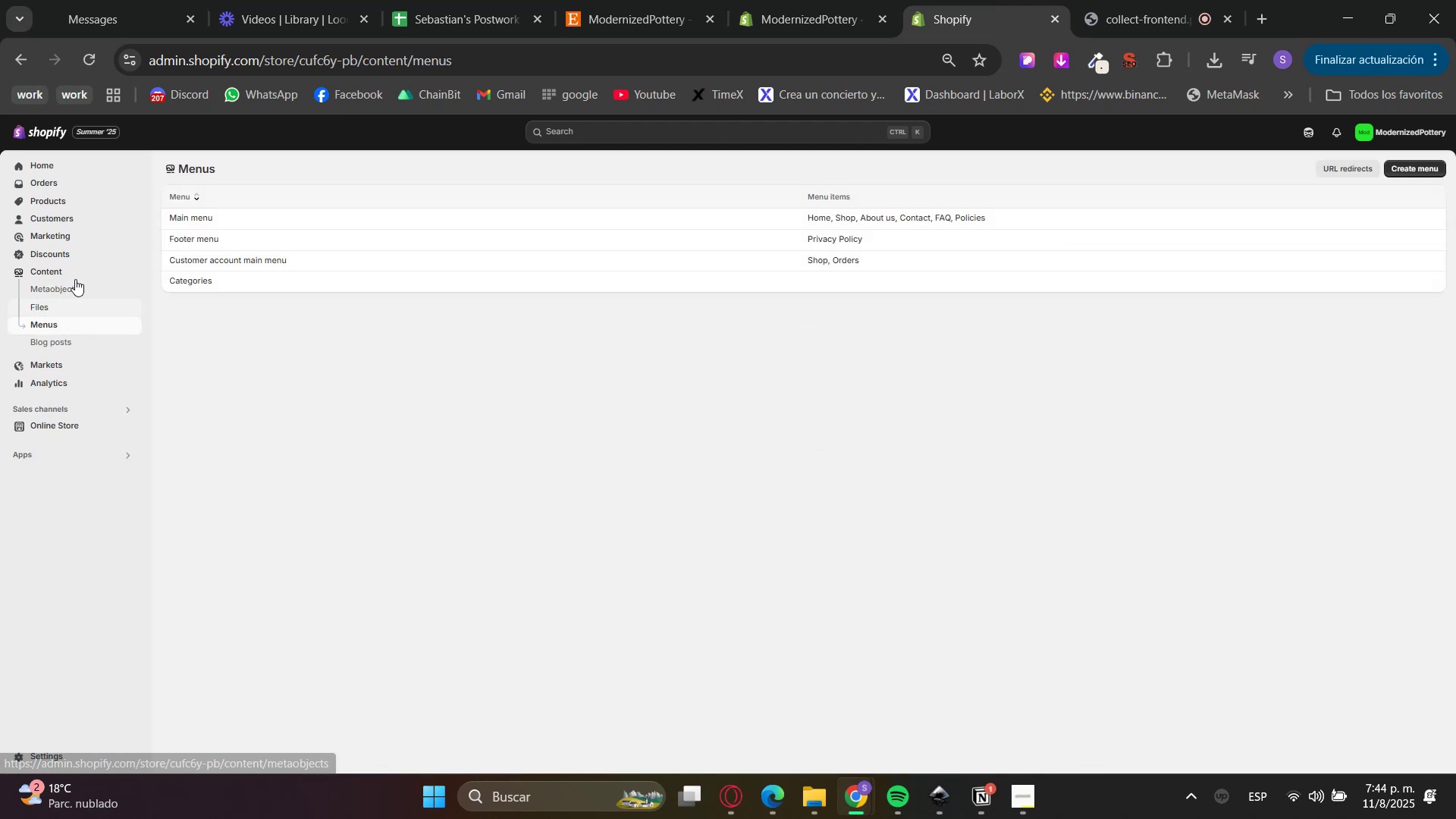 
left_click([73, 291])
 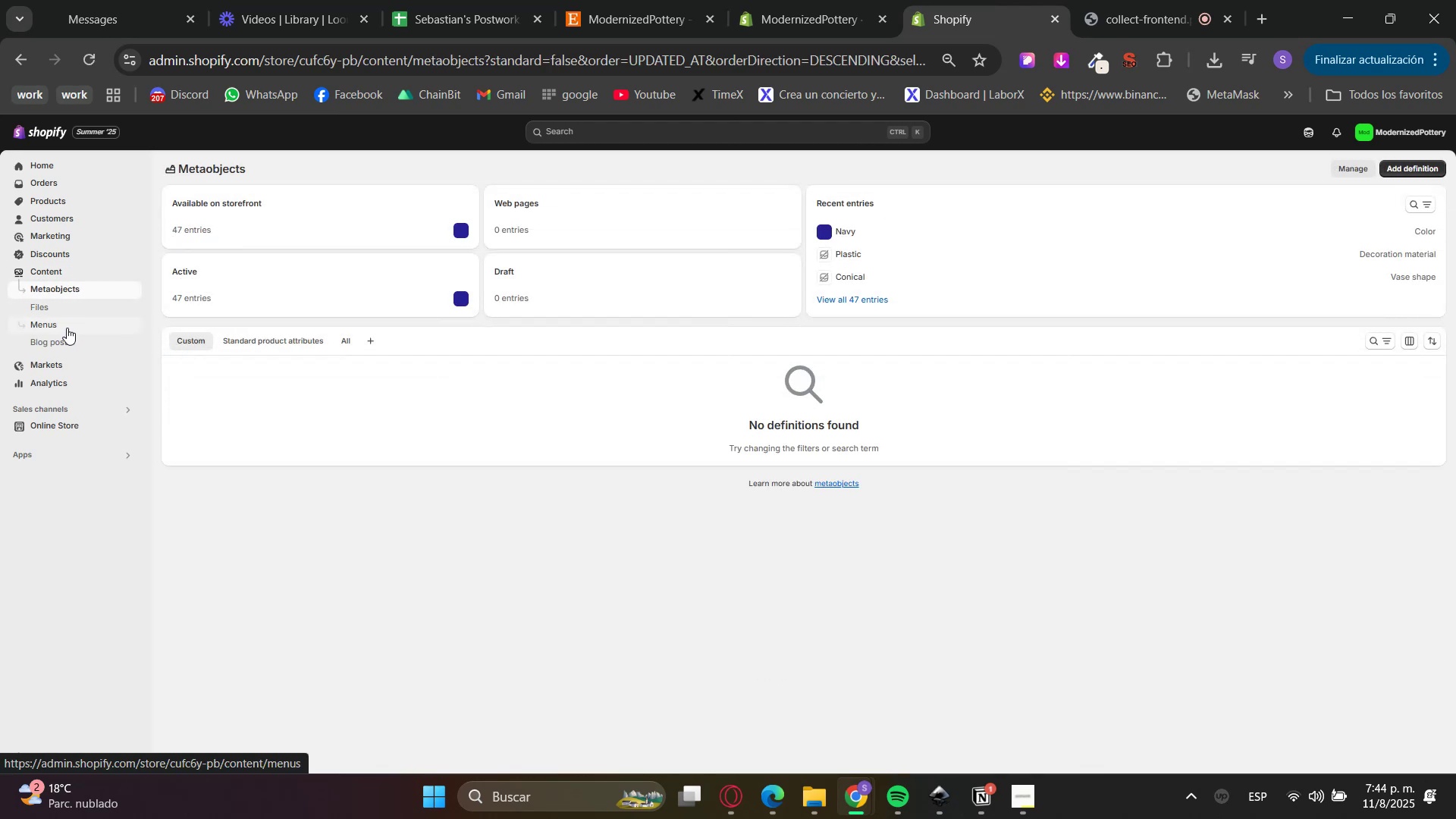 
left_click([67, 328])
 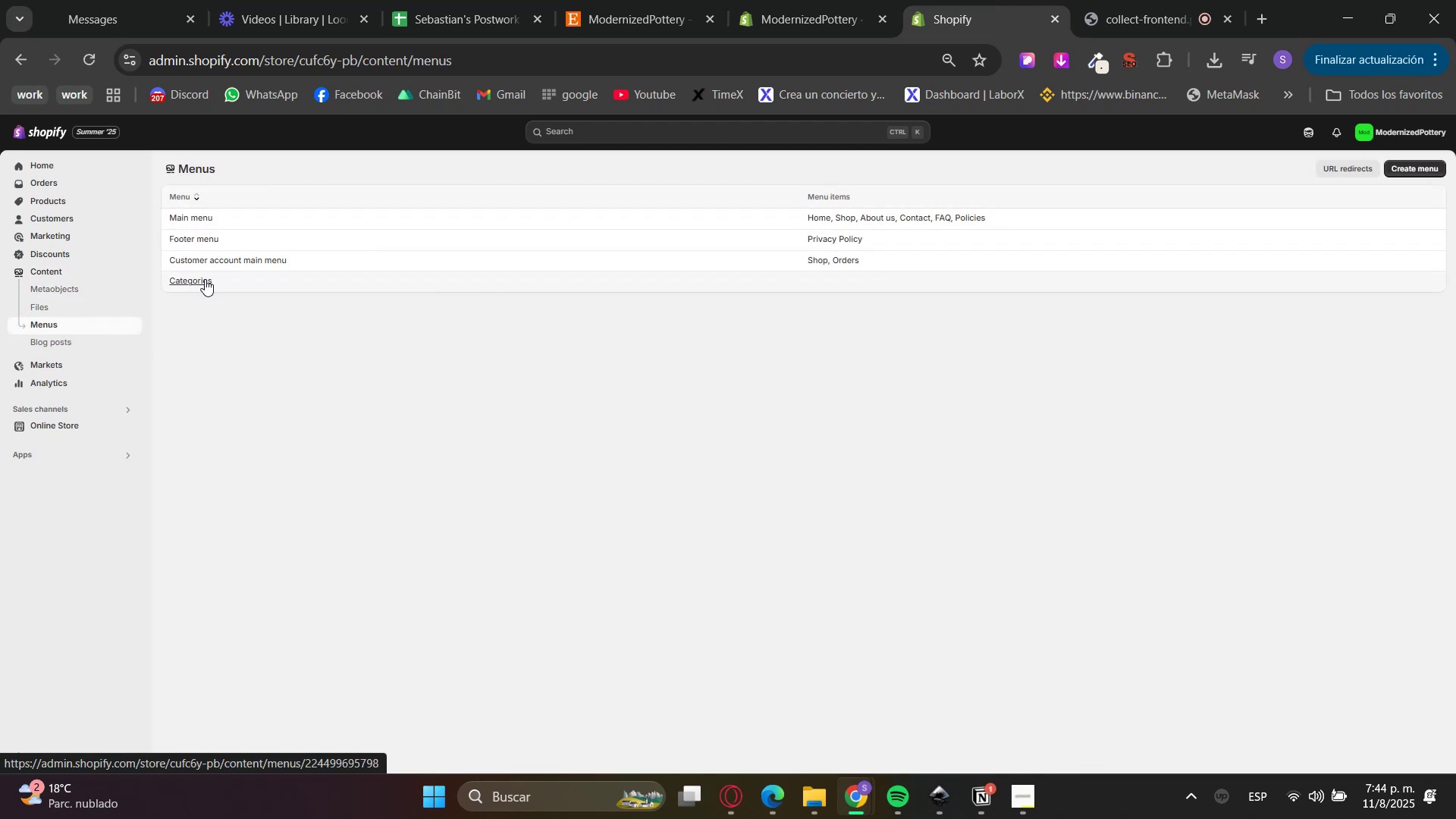 
hold_key(key=ControlLeft, duration=0.36)
left_click([195, 218])
 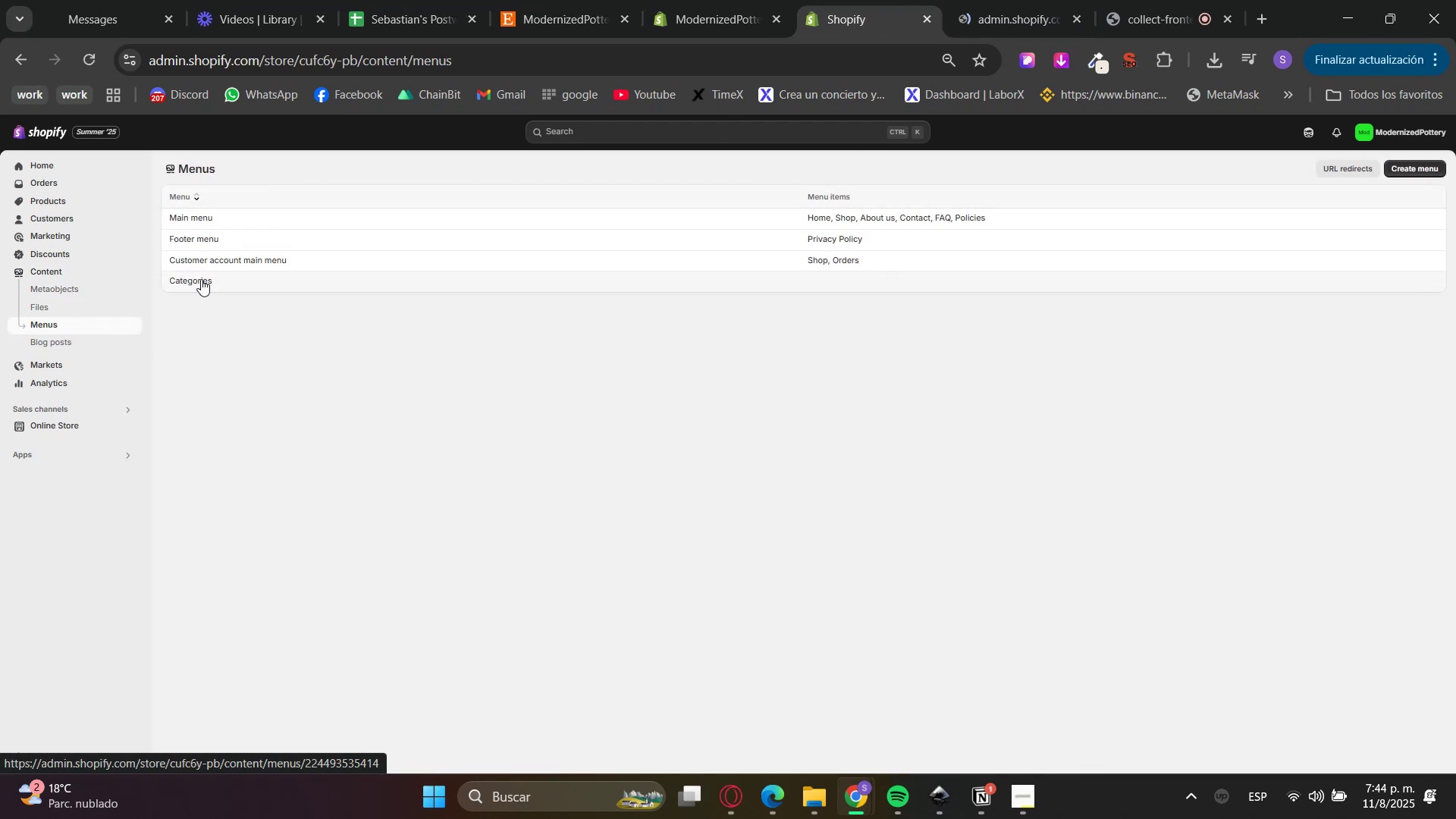 
double_click([200, 281])
 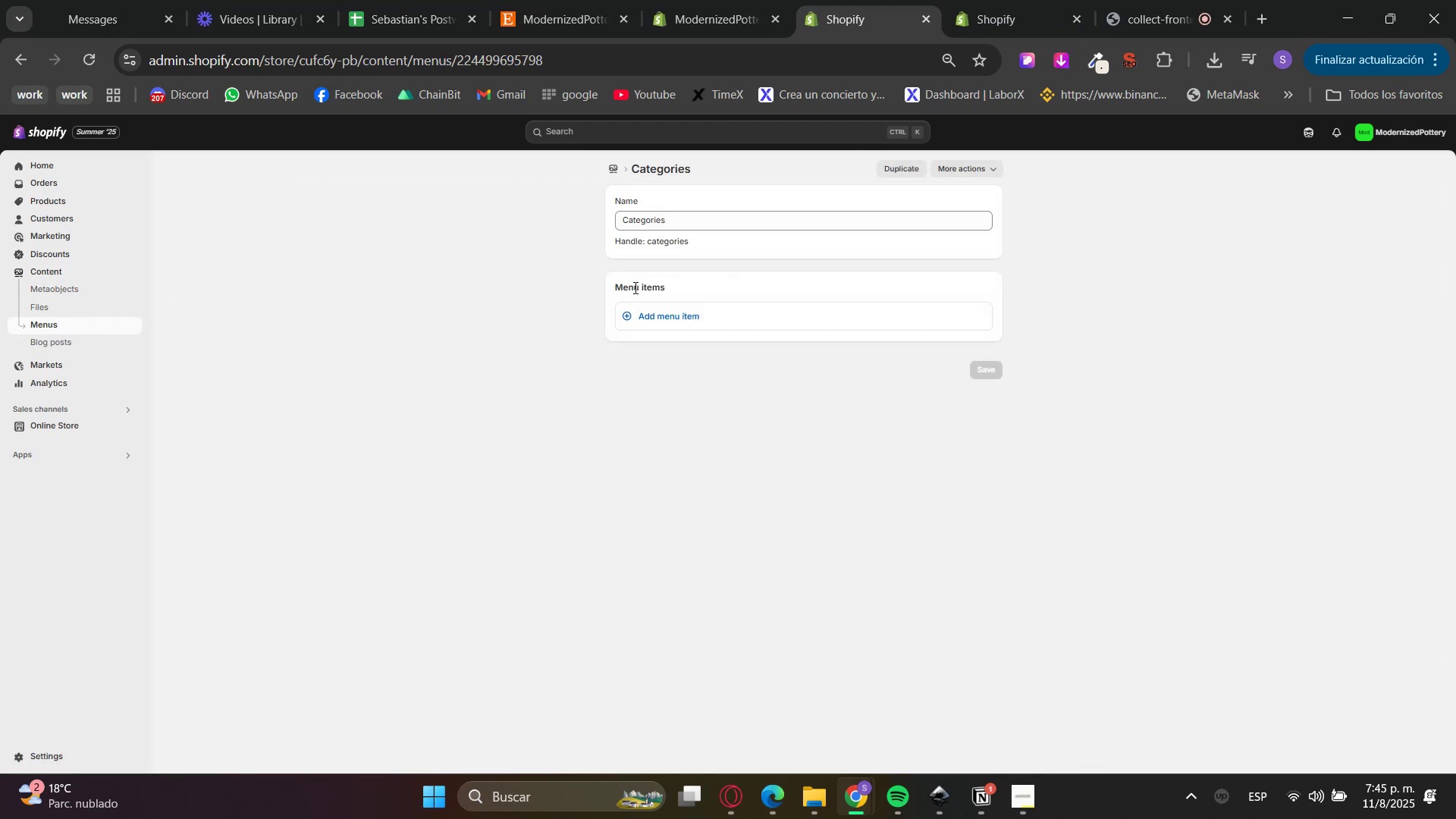 
left_click([726, 328])
 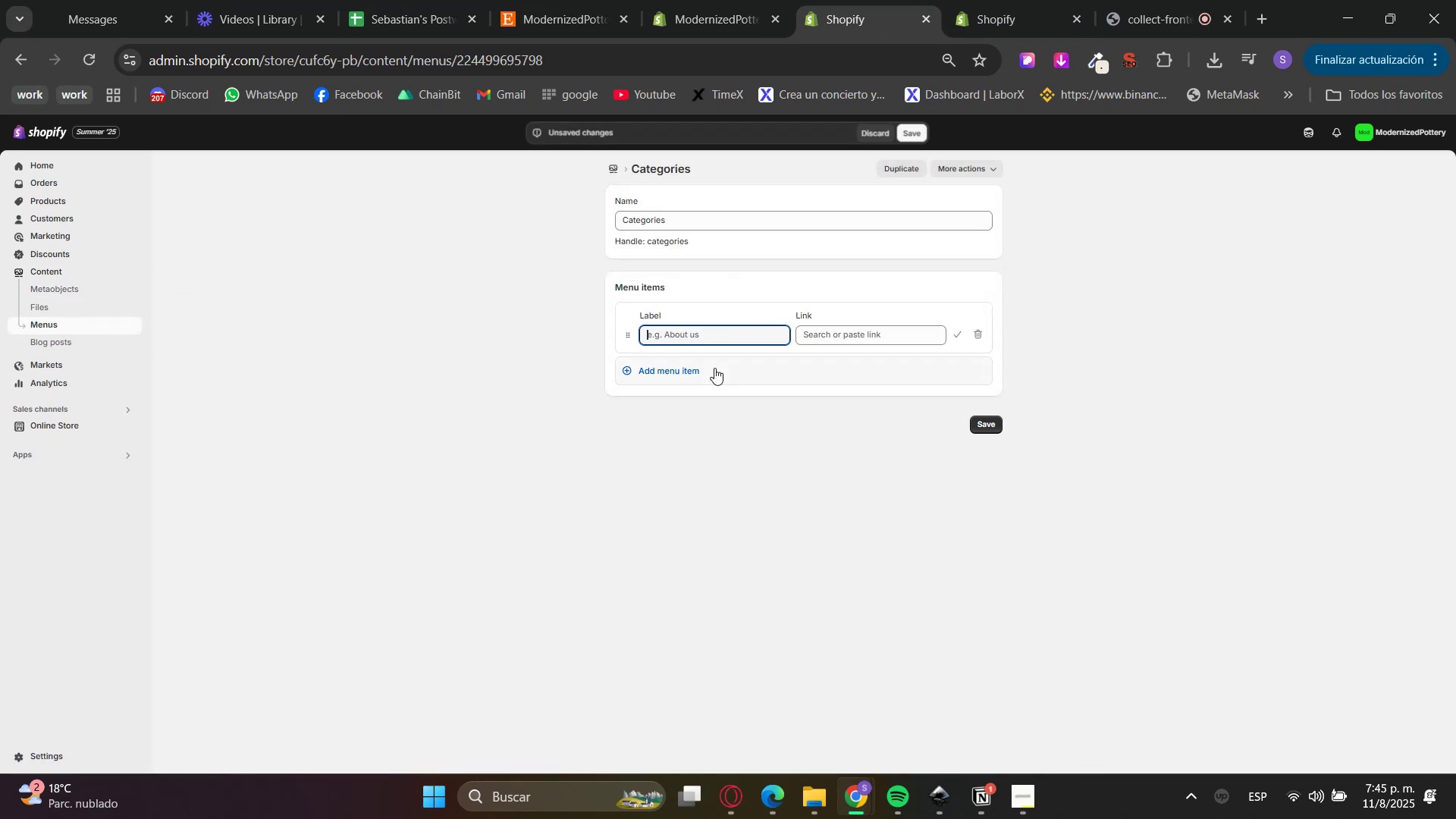 
left_click([838, 347])
 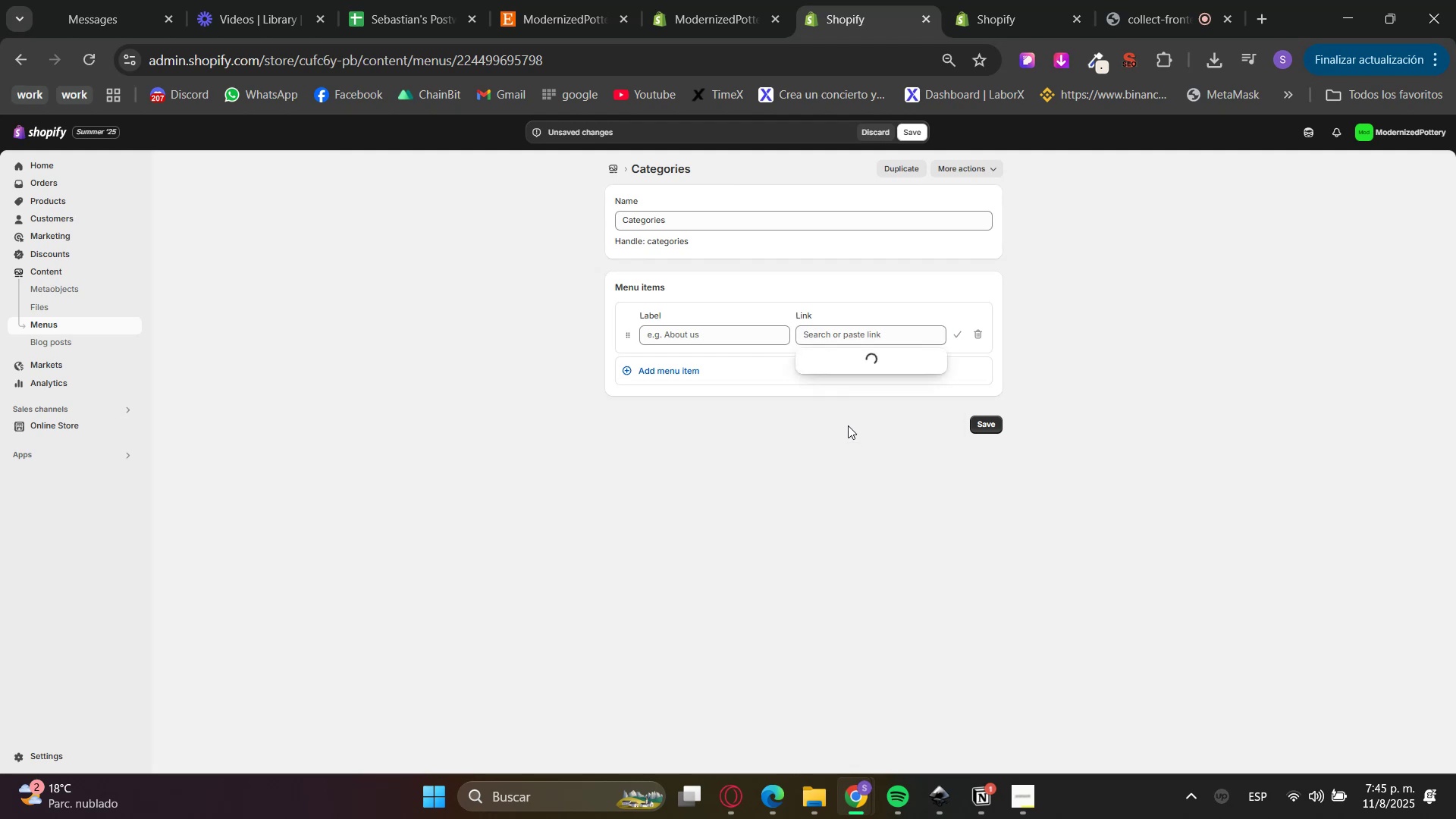 
left_click([846, 412])
 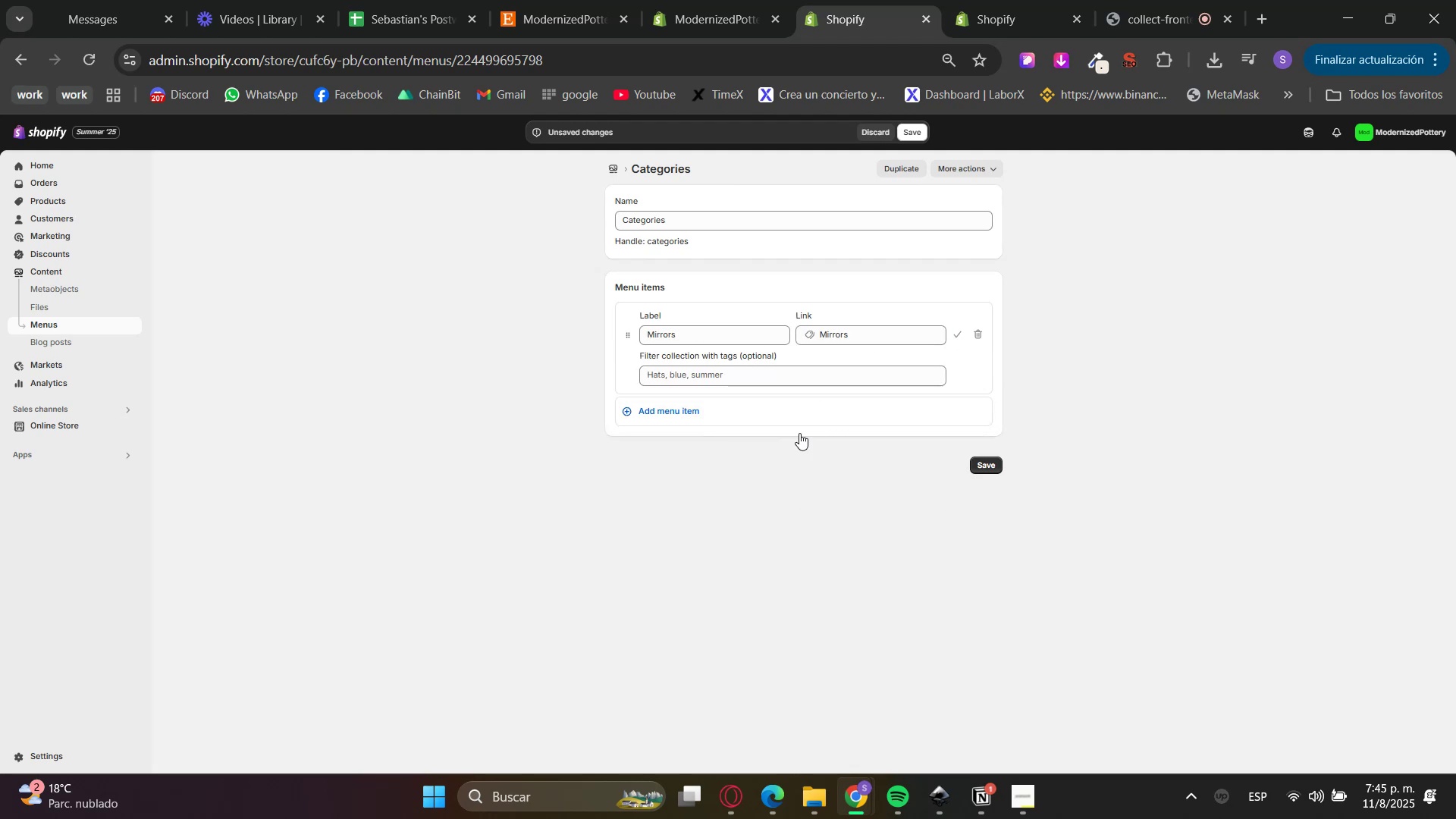 
double_click([719, 418])
 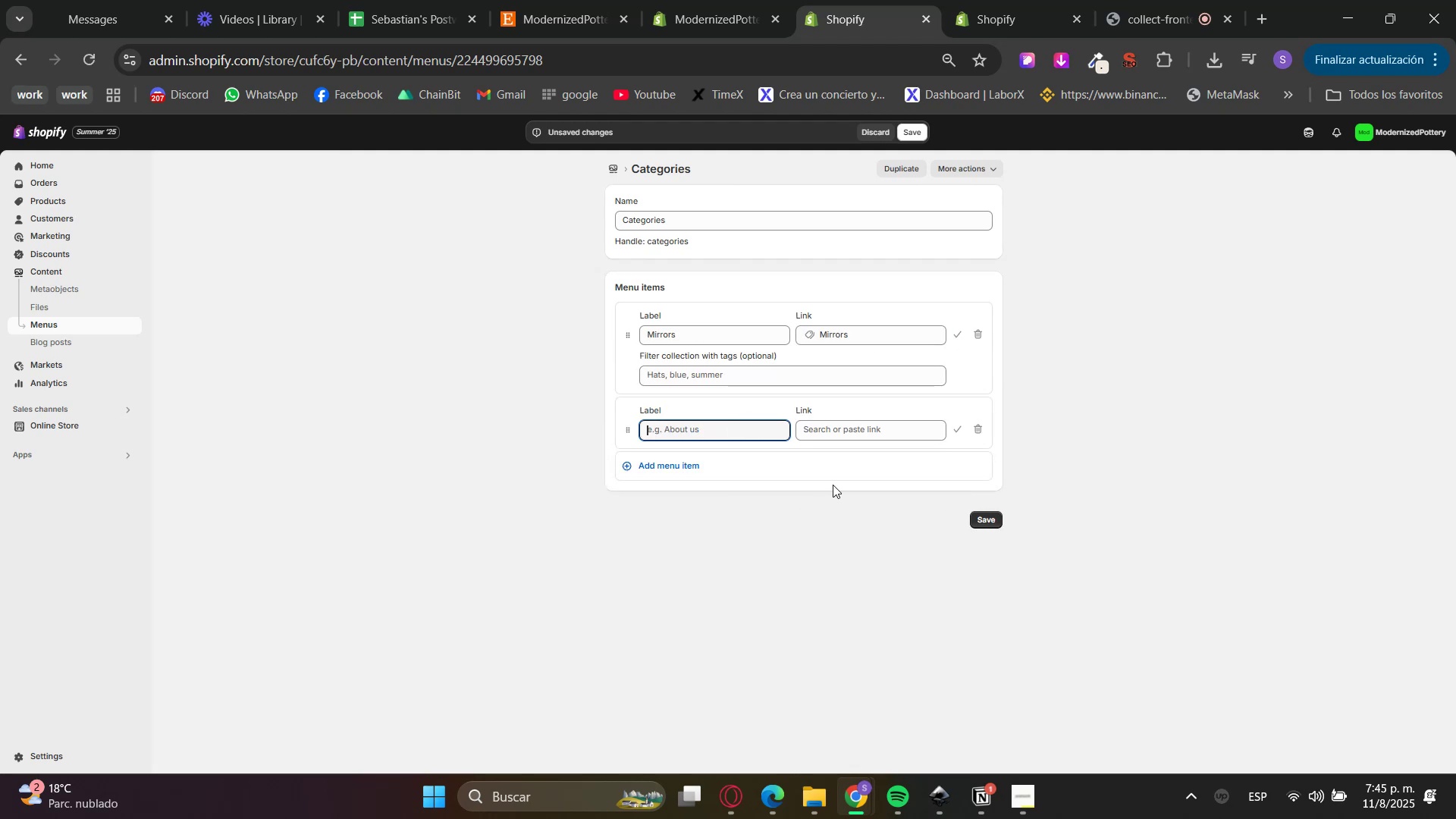 
triple_click([851, 436])
 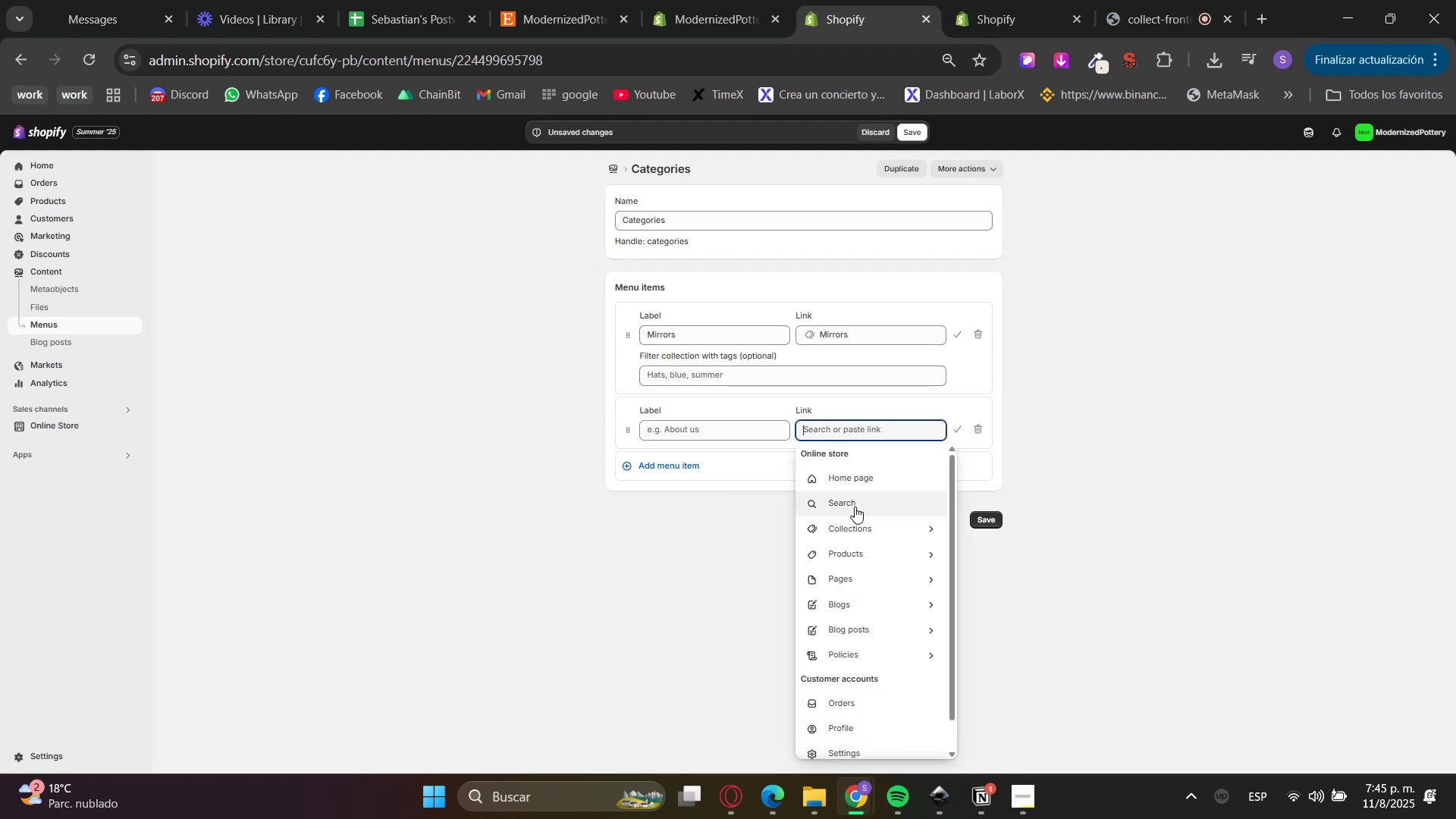 
left_click([861, 532])
 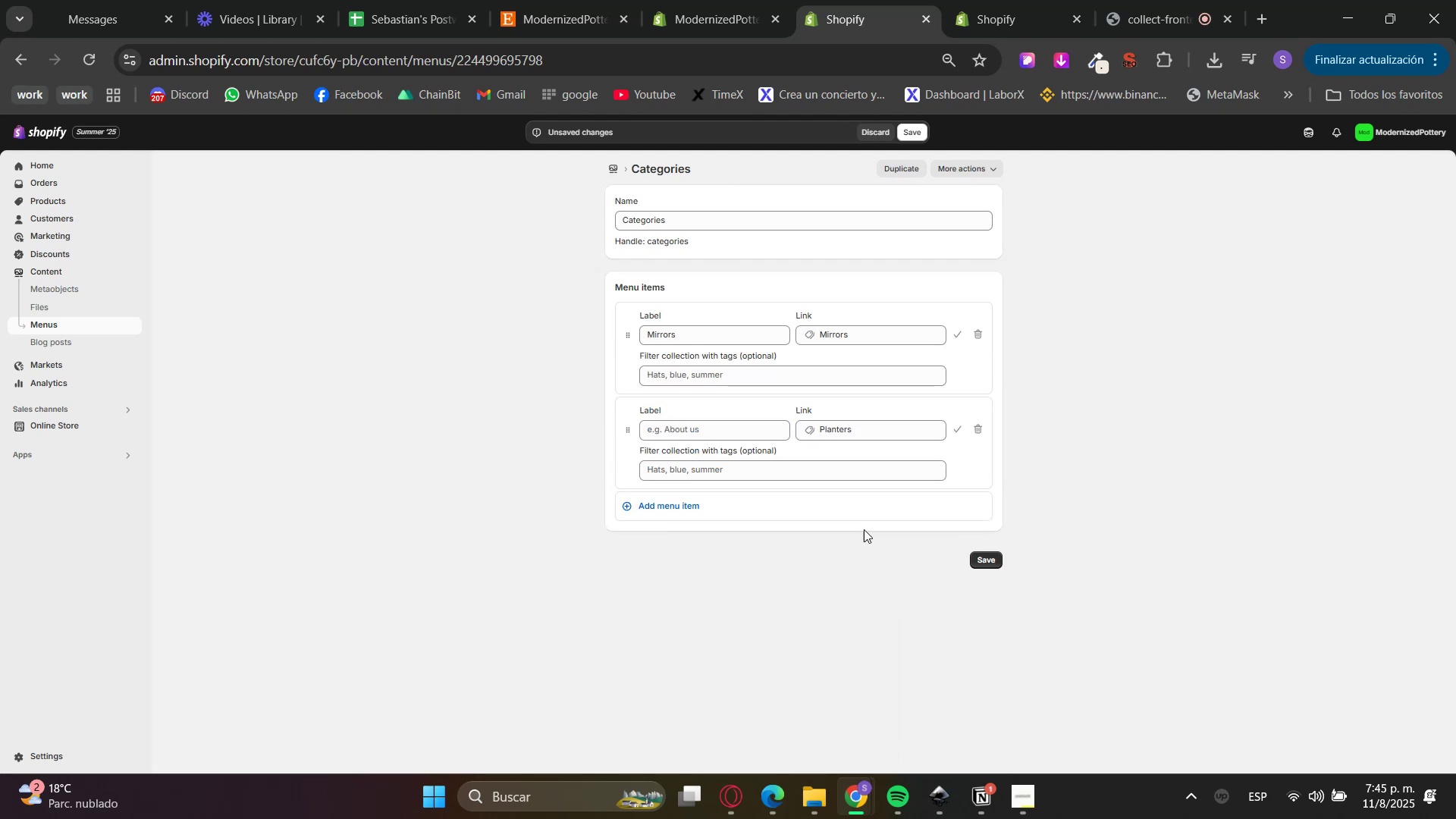 
double_click([733, 509])
 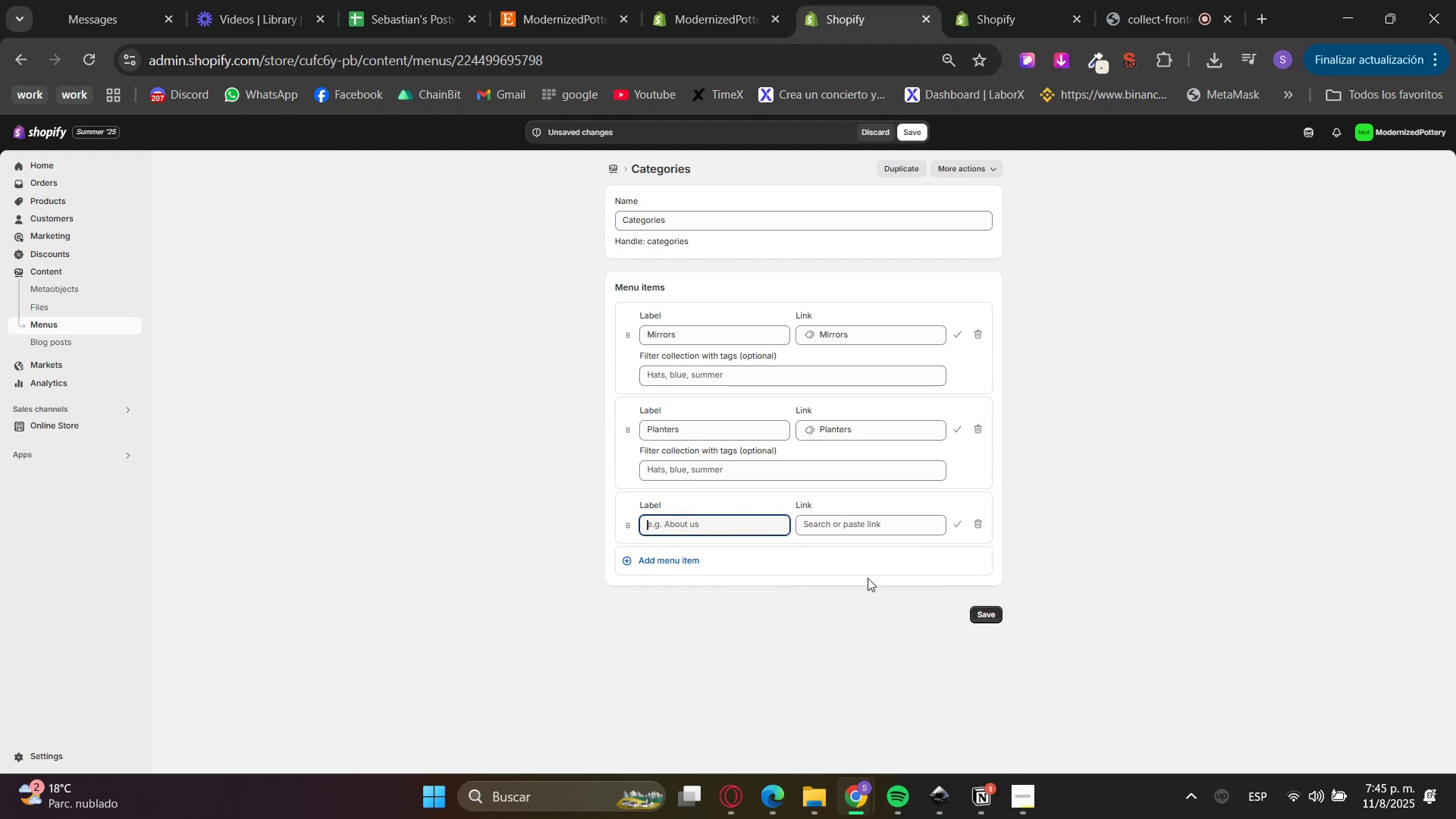 
left_click([865, 533])
 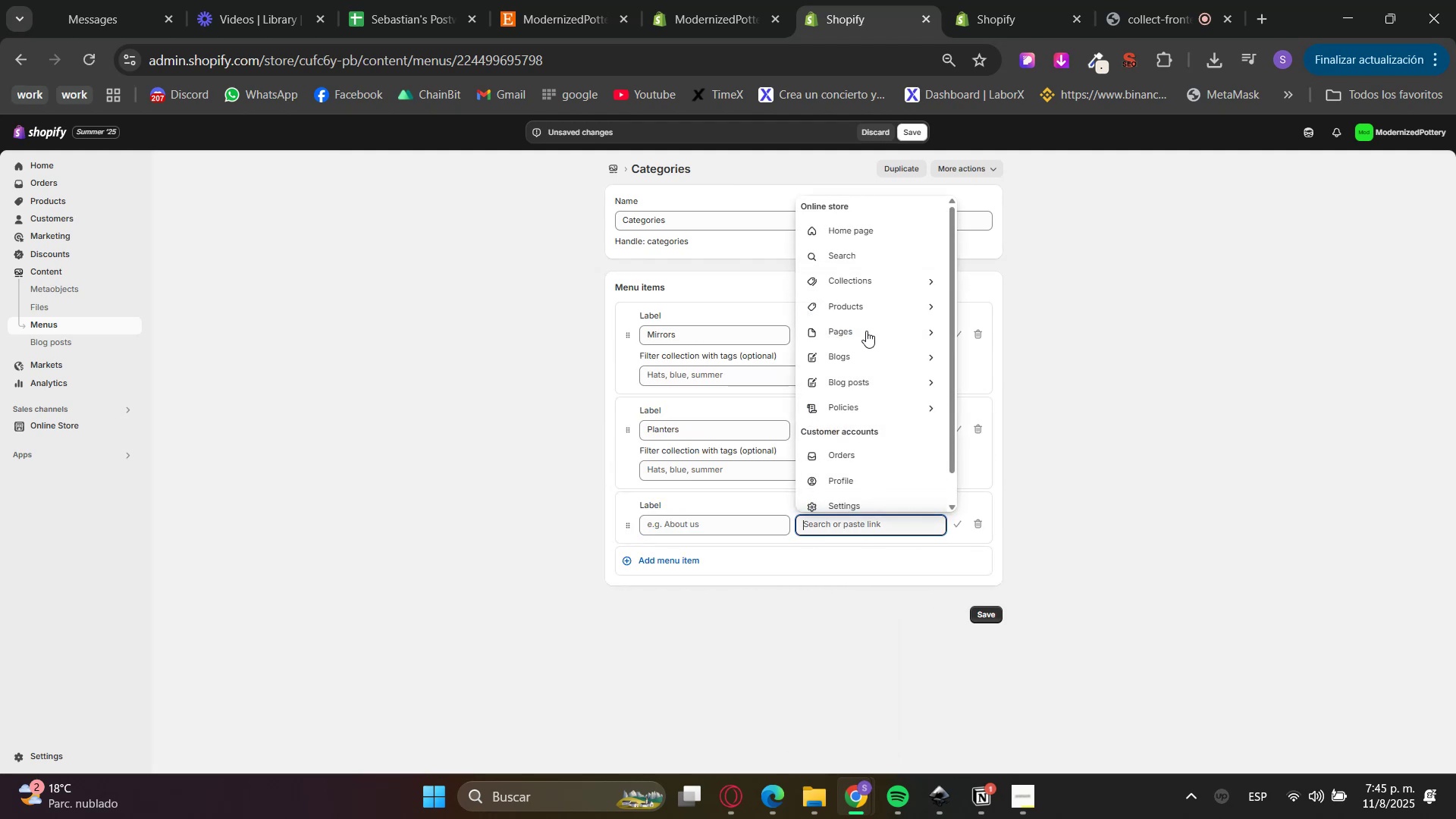 
left_click([865, 280])
 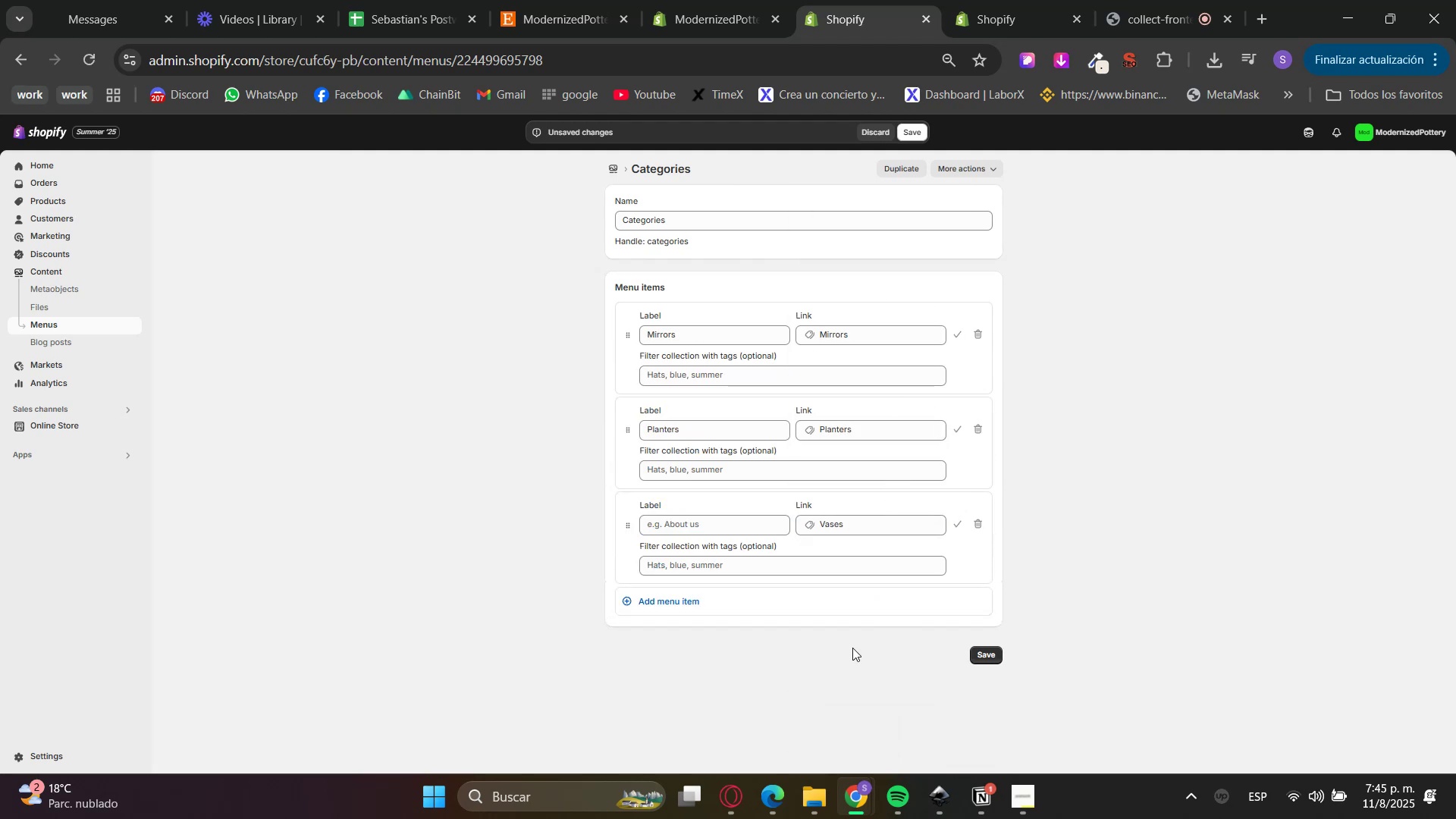 
left_click([838, 604])
 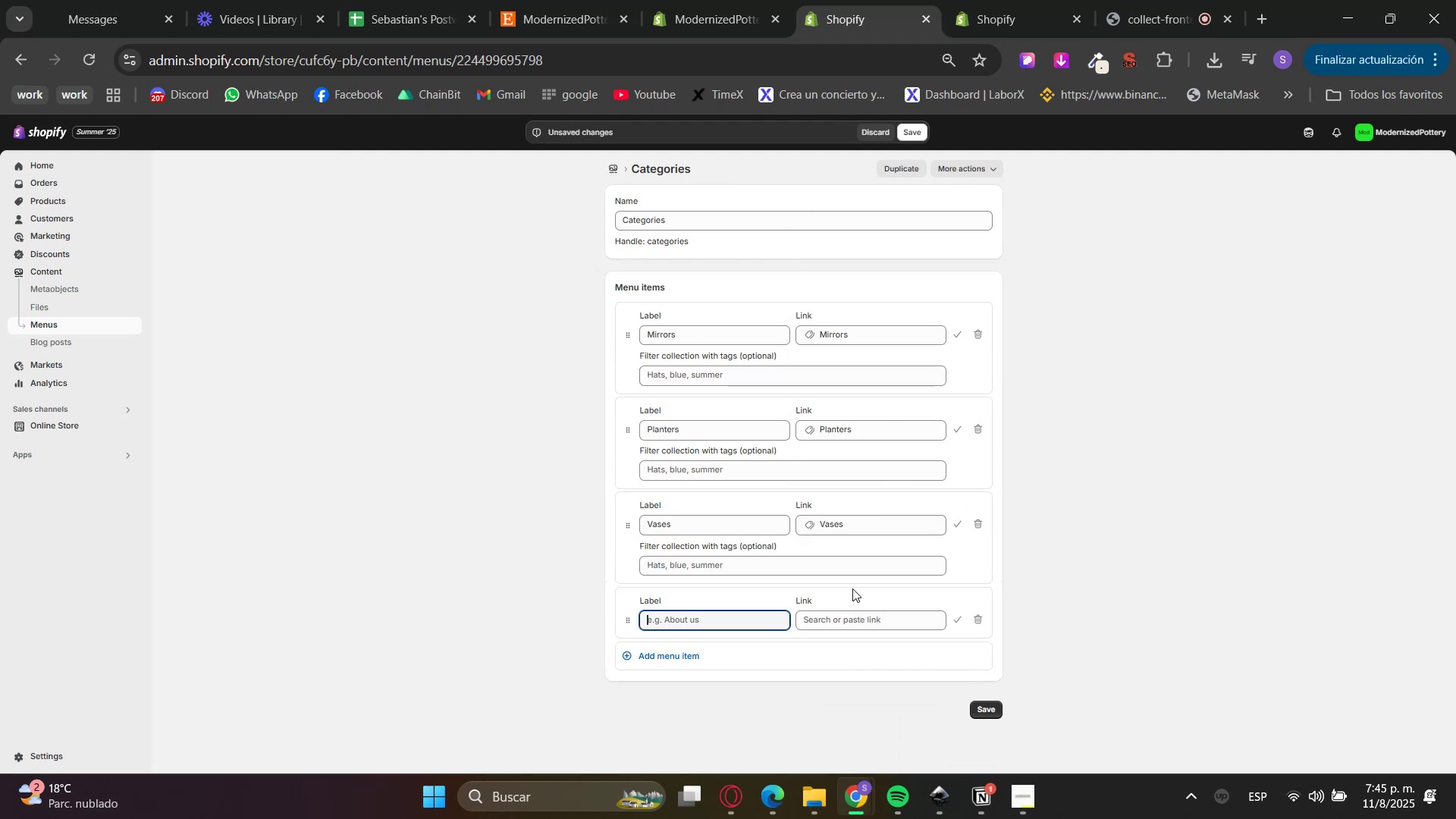 
left_click([858, 629])
 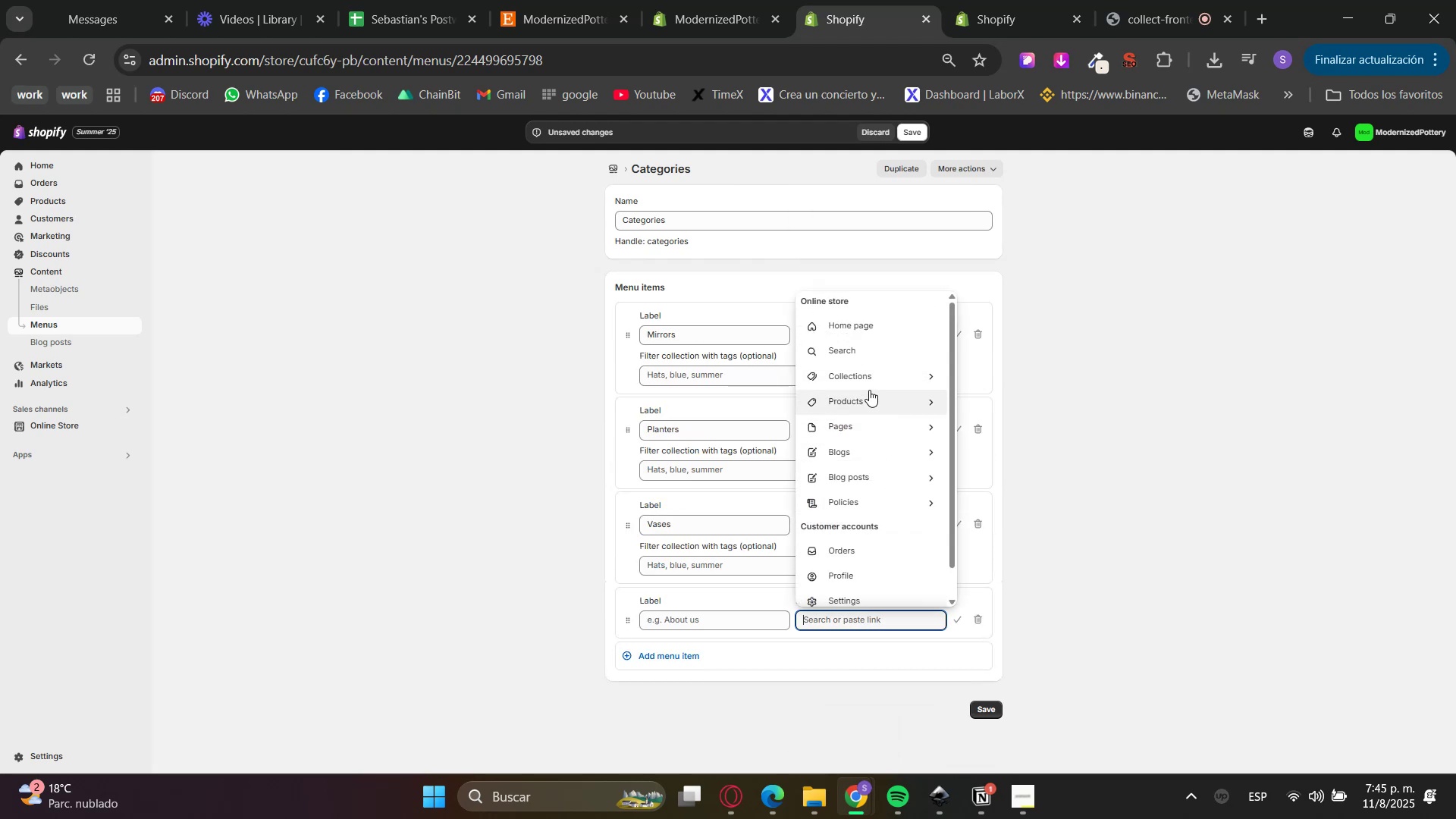 
left_click([860, 372])
 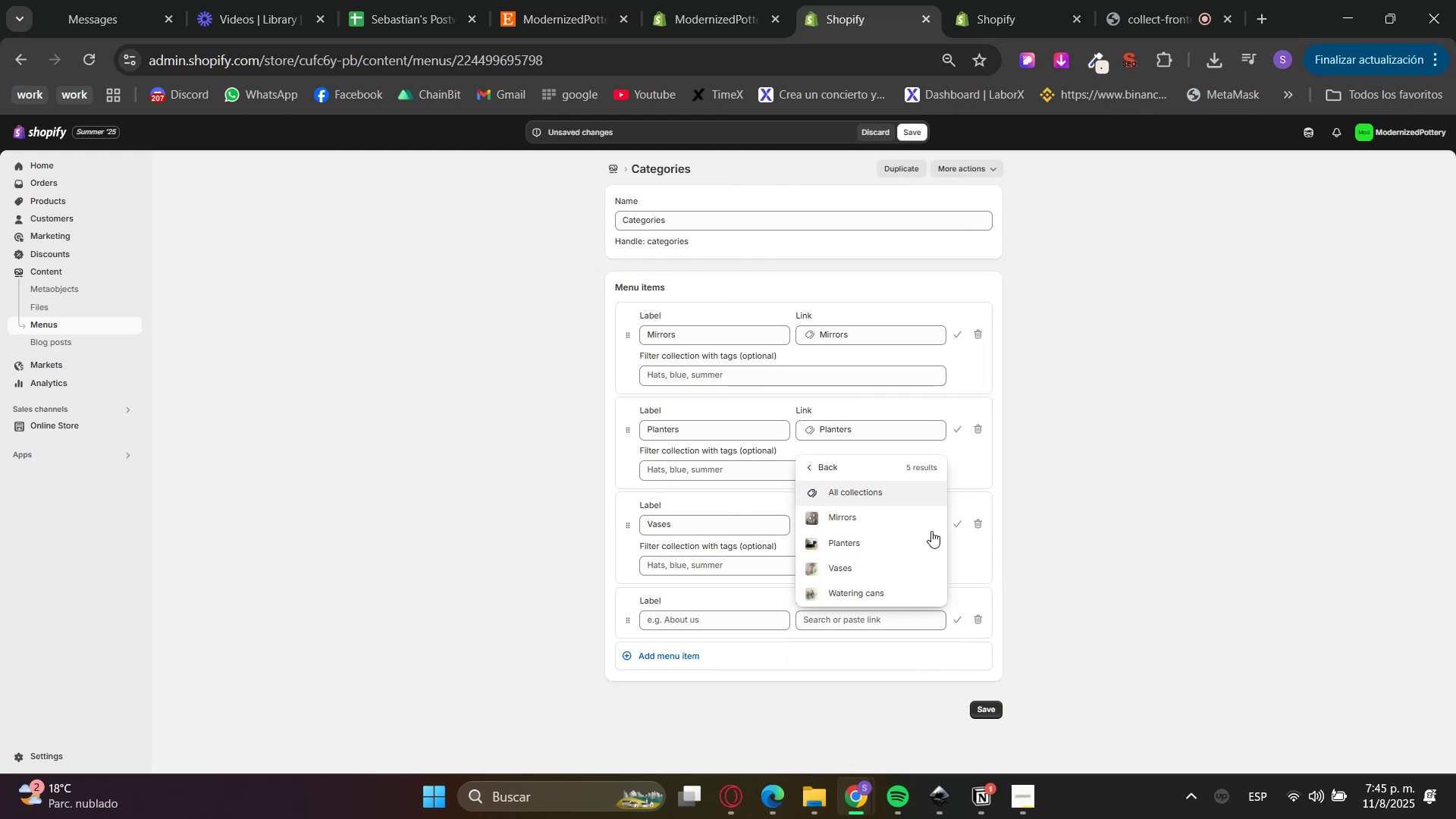 
left_click([886, 588])
 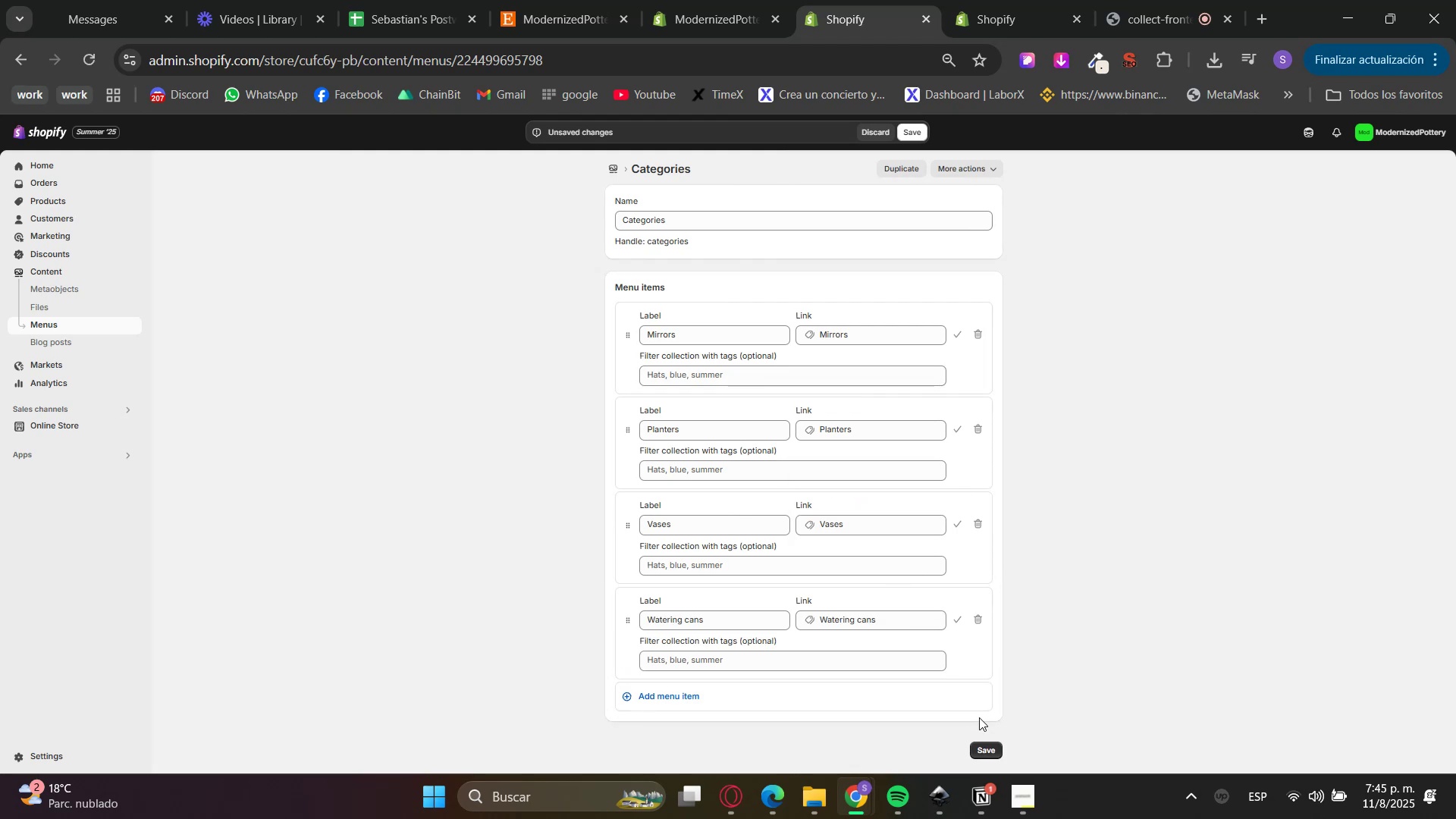 
left_click([993, 752])
 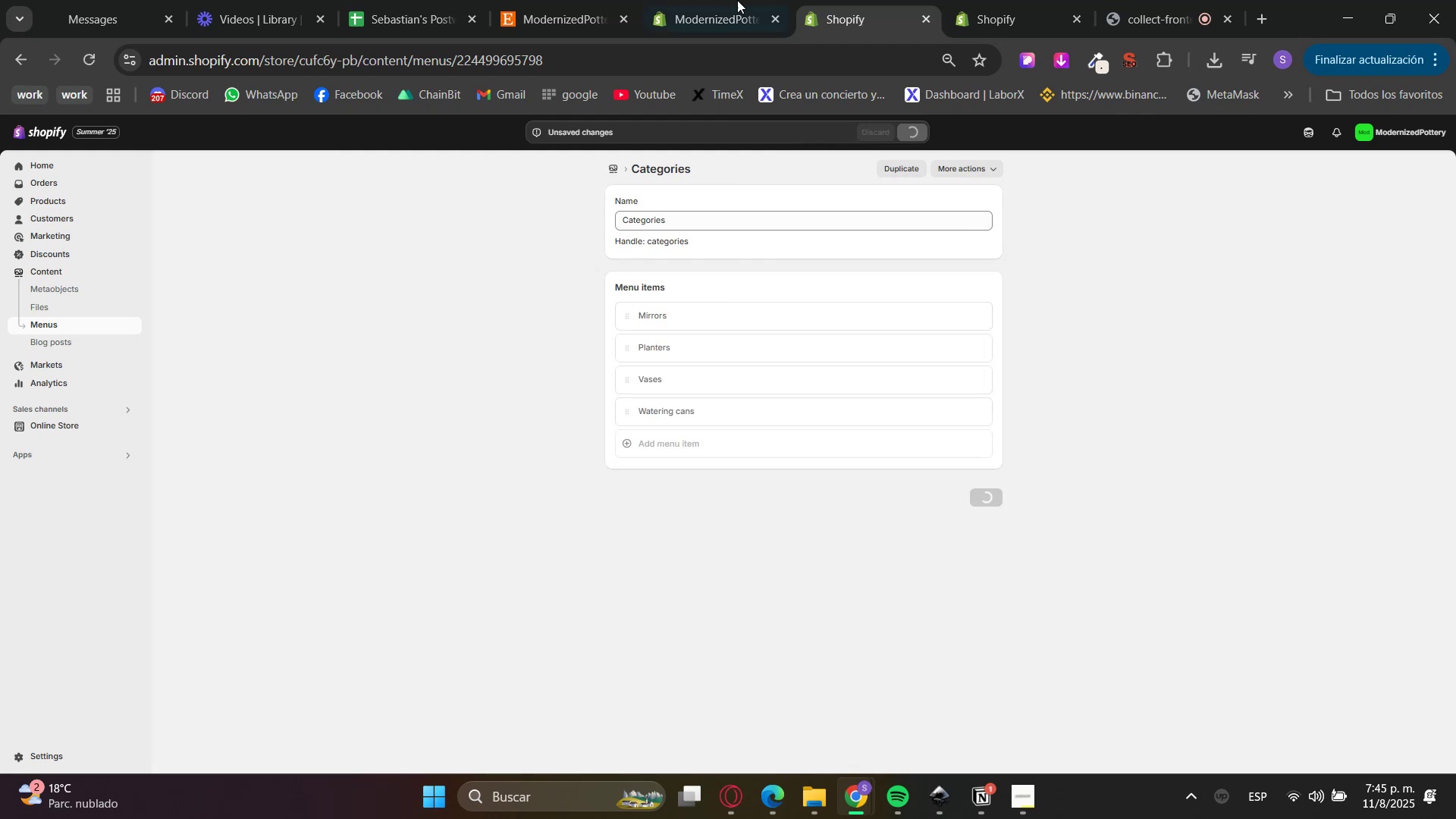 
left_click([726, 0])
 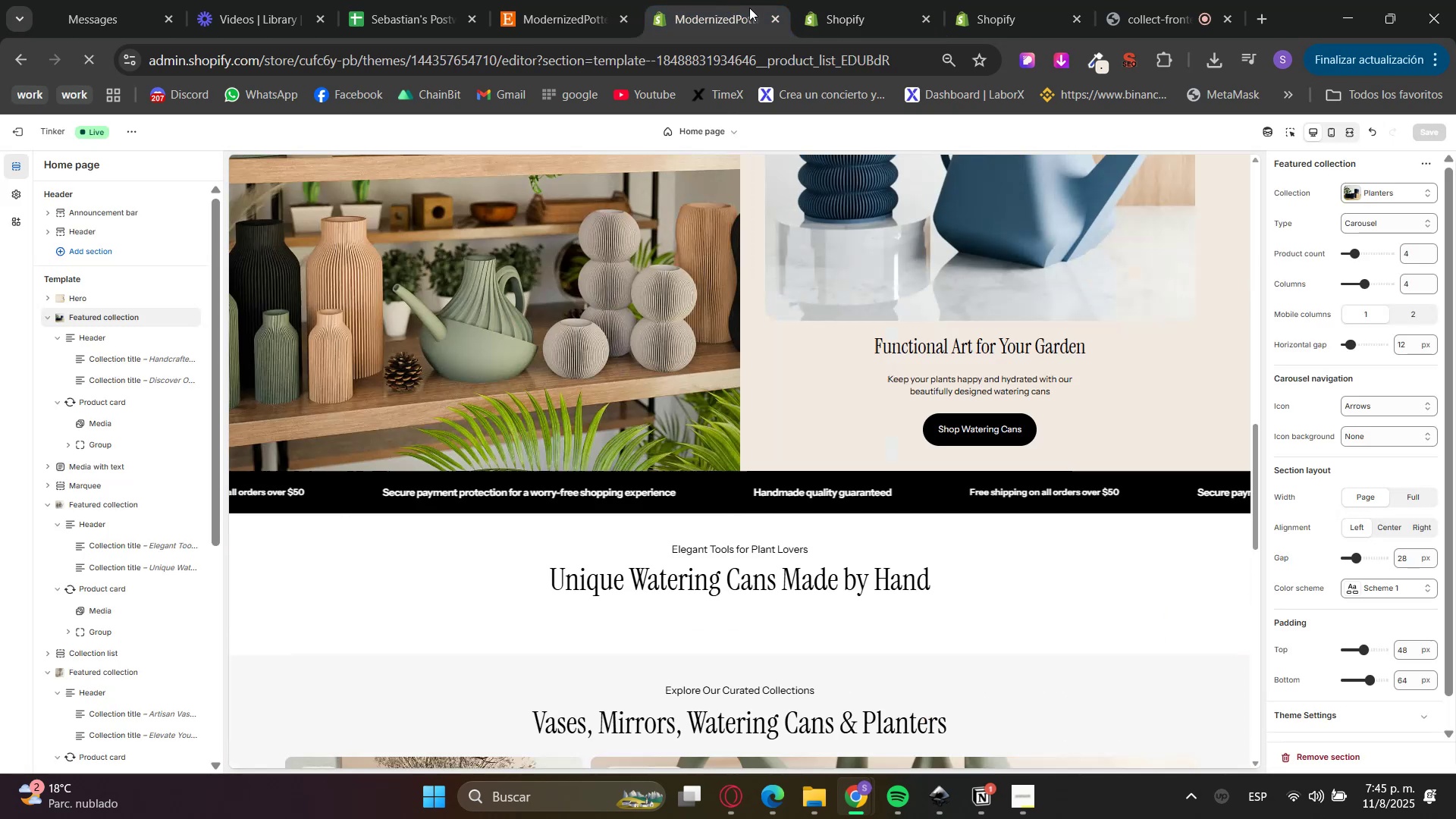 
left_click([859, 0])
 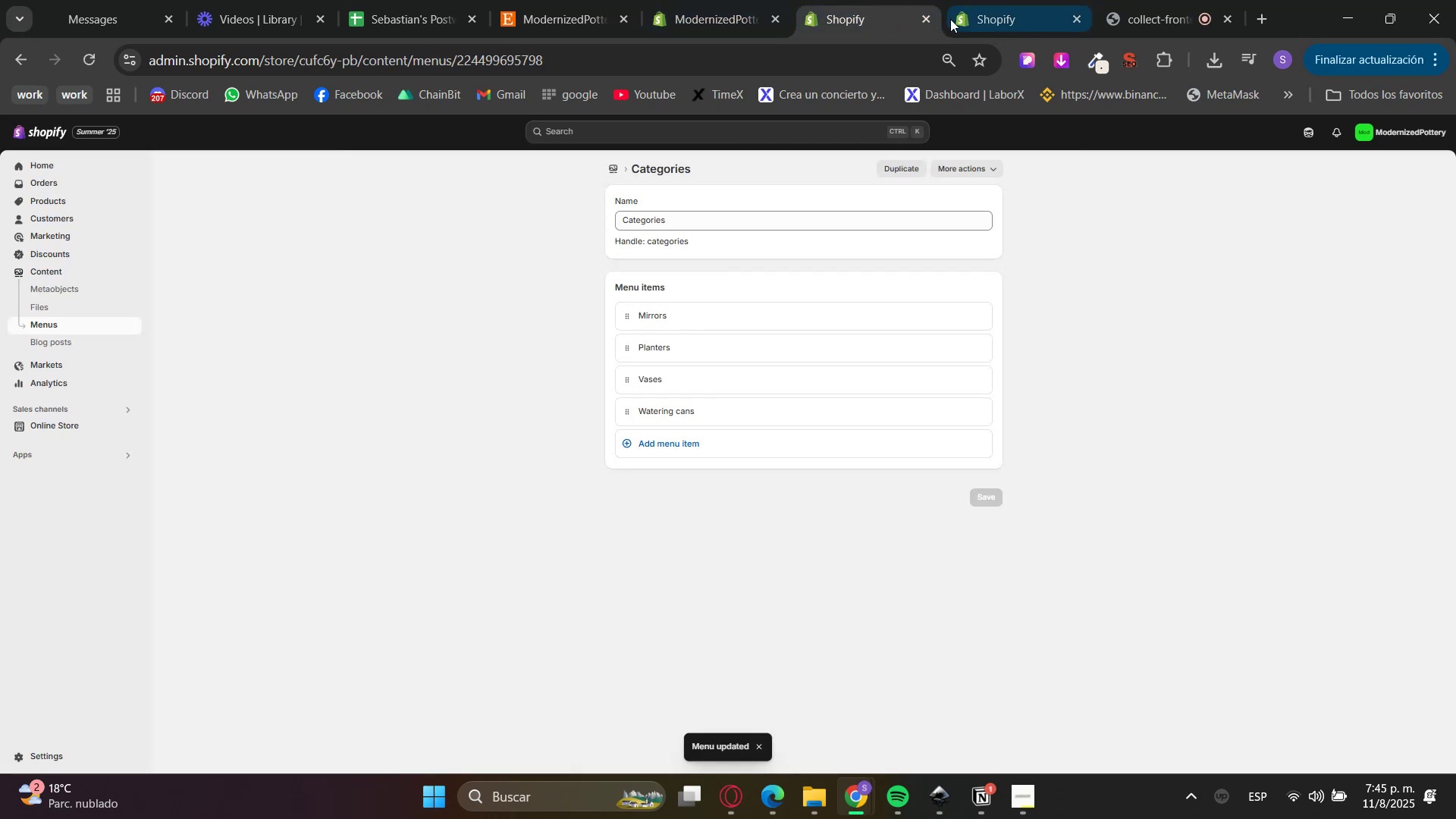 
left_click([934, 18])
 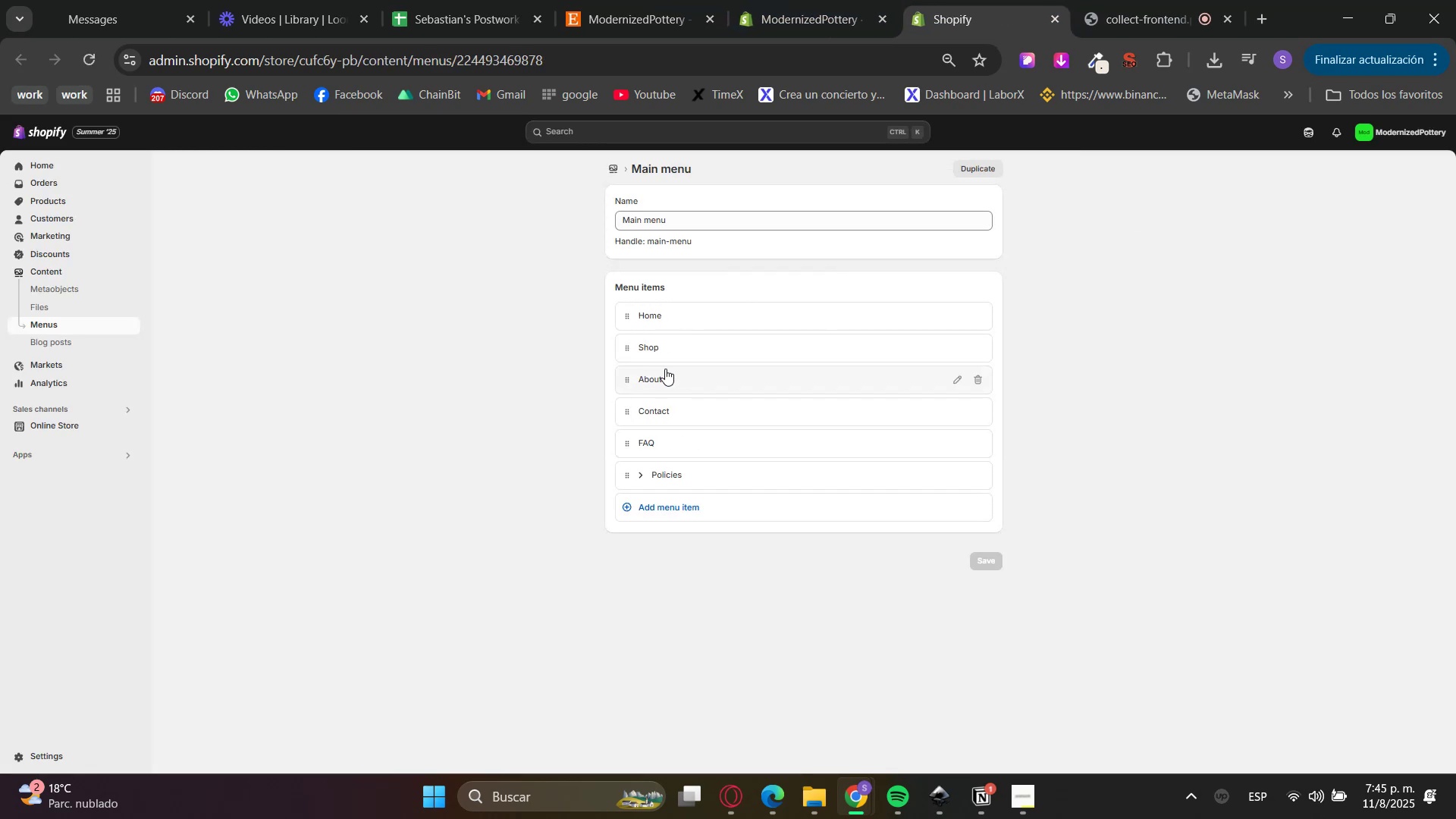 
left_click([683, 500])
 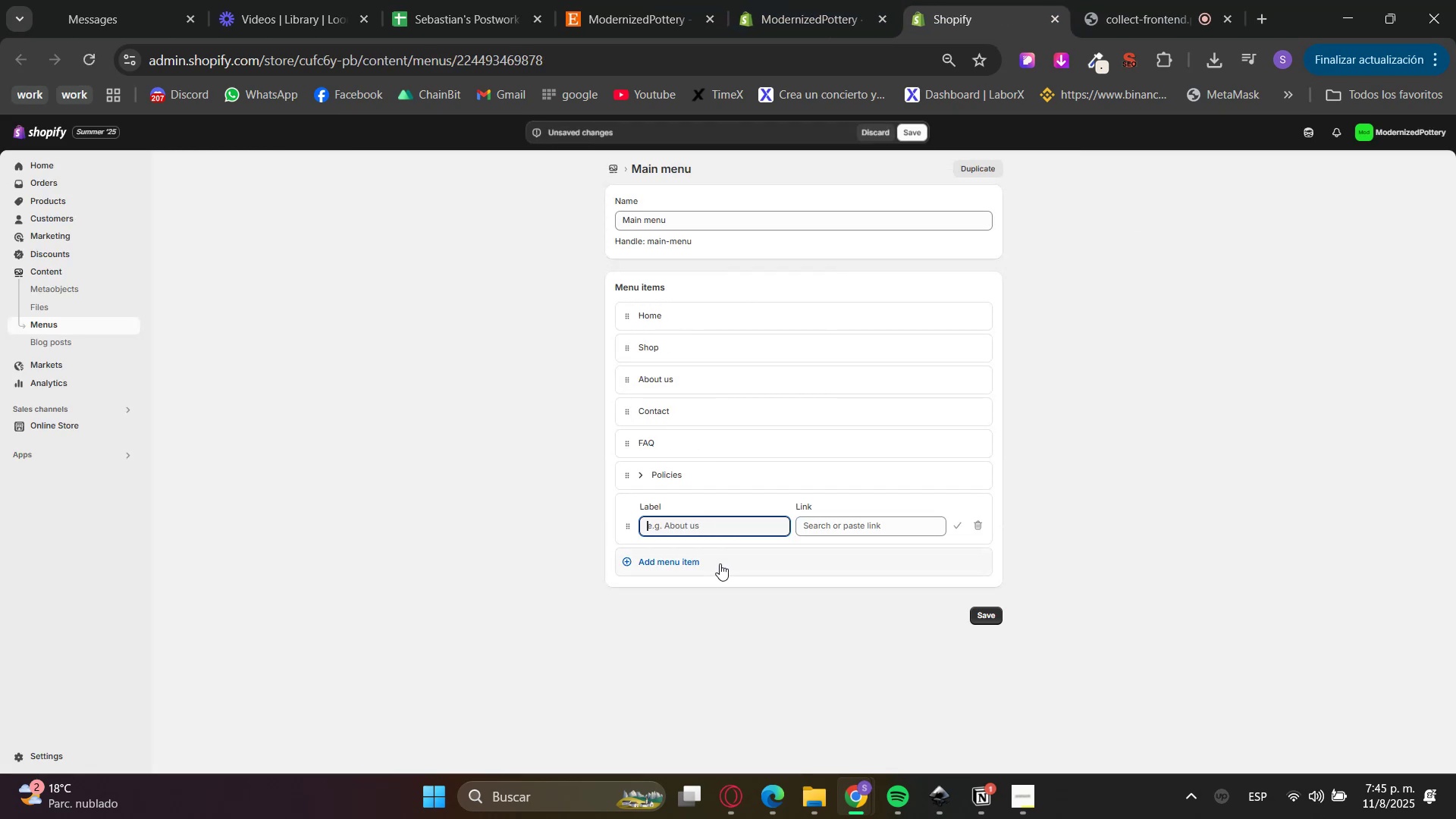 
left_click([812, 529])
 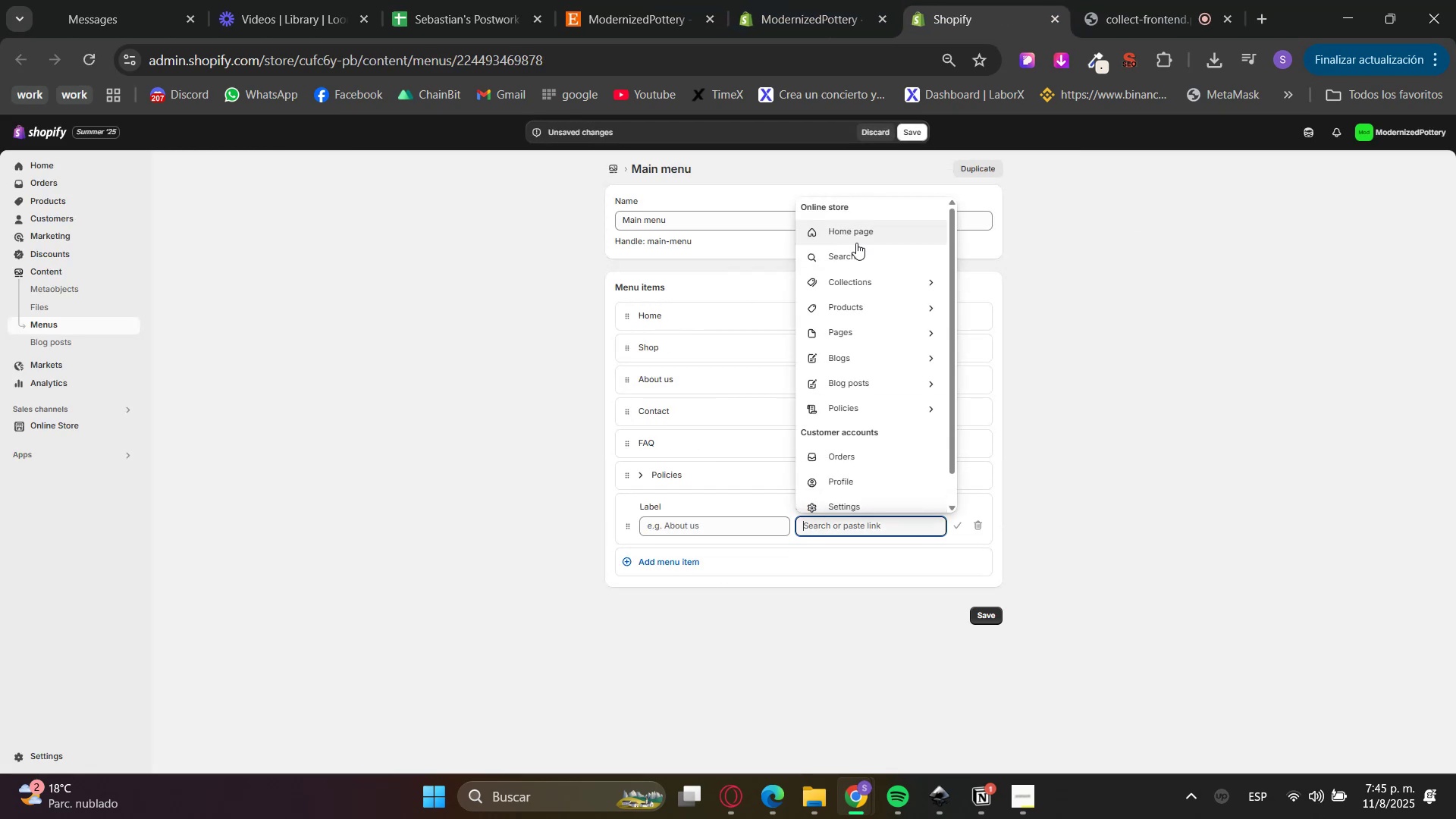 
left_click([851, 270])
 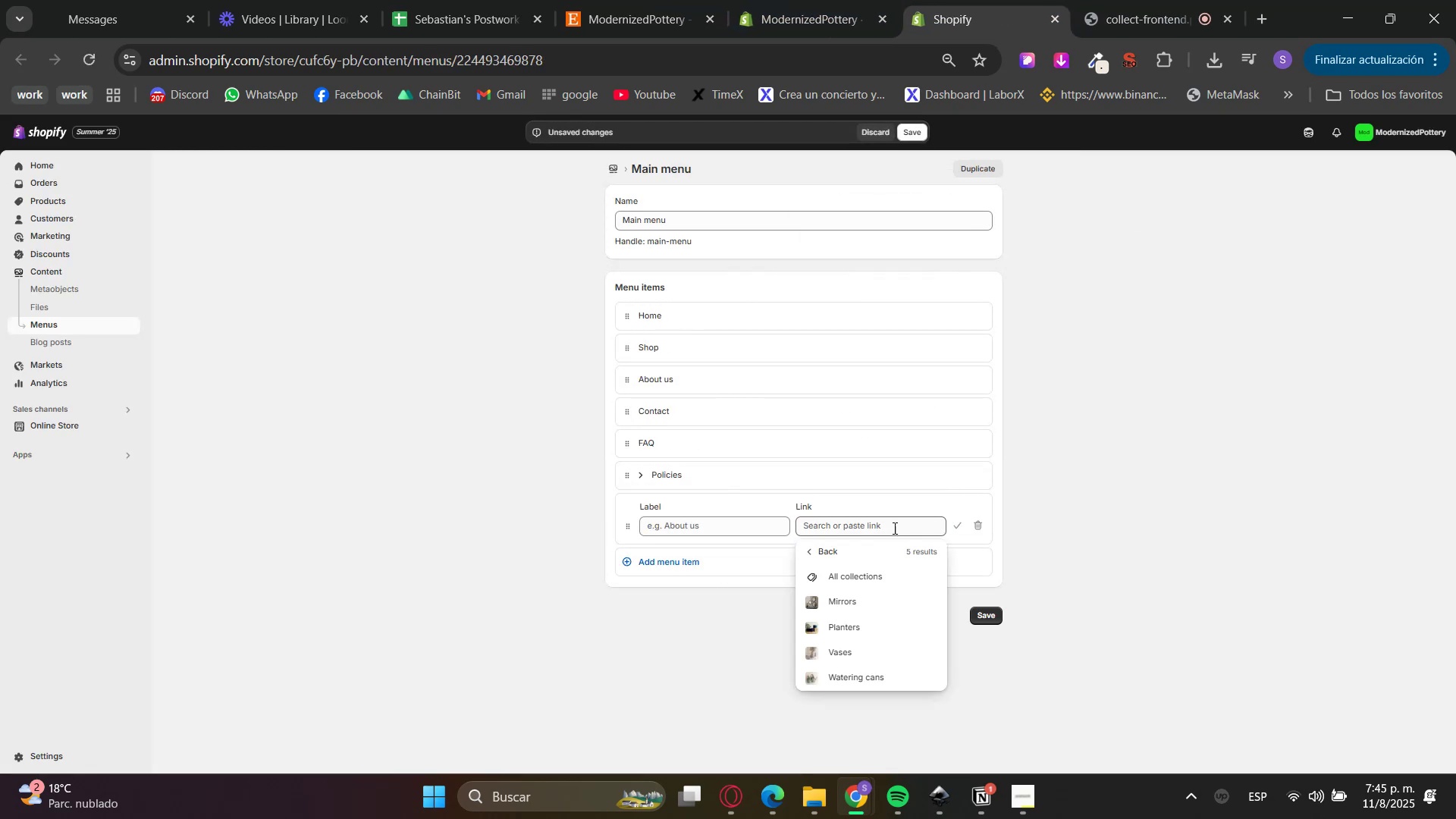 
left_click([883, 605])
 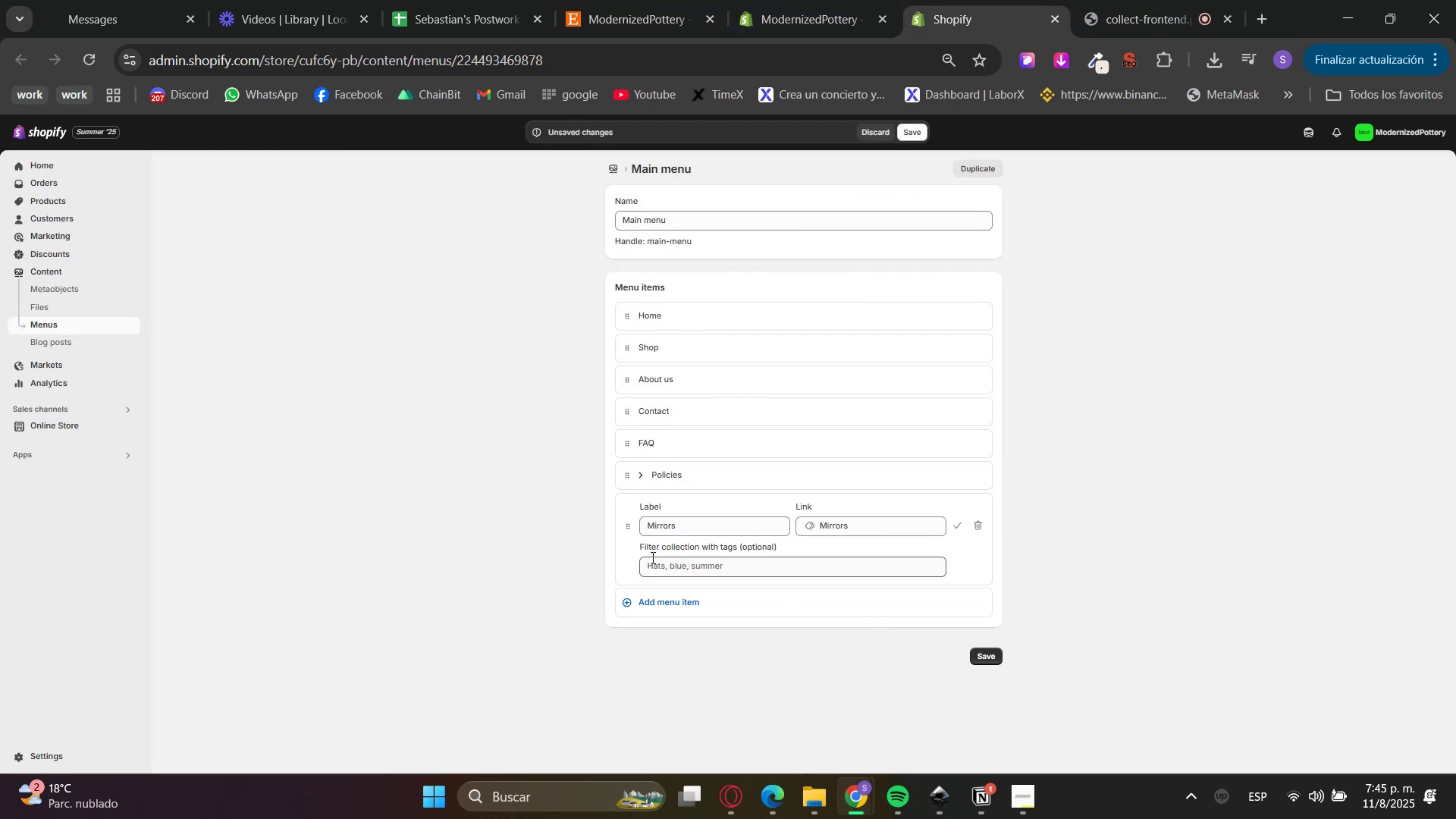 
left_click_drag(start_coordinate=[626, 532], to_coordinate=[632, 524])
 